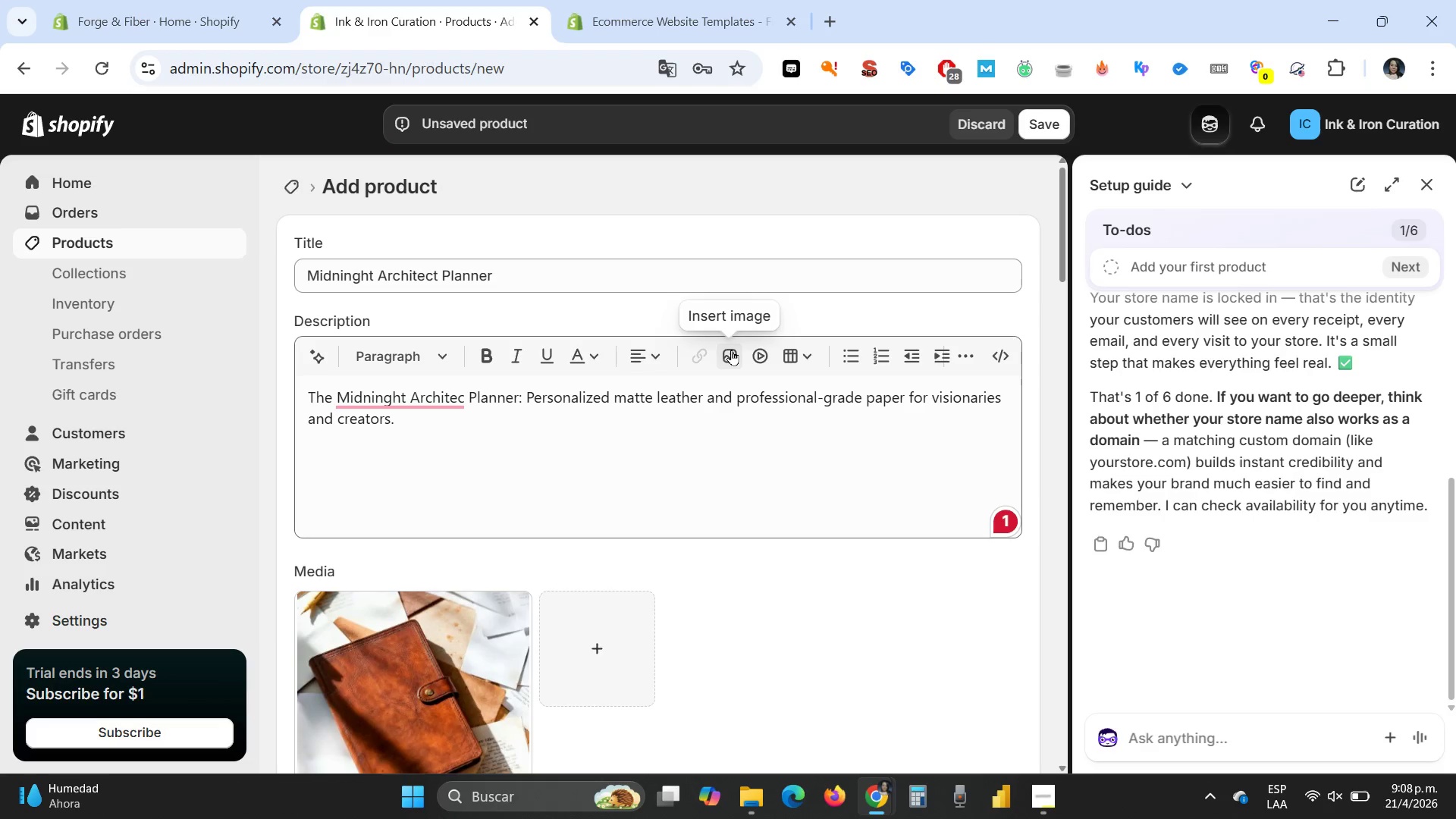 
scroll: coordinate [726, 528], scroll_direction: down, amount: 11.0
 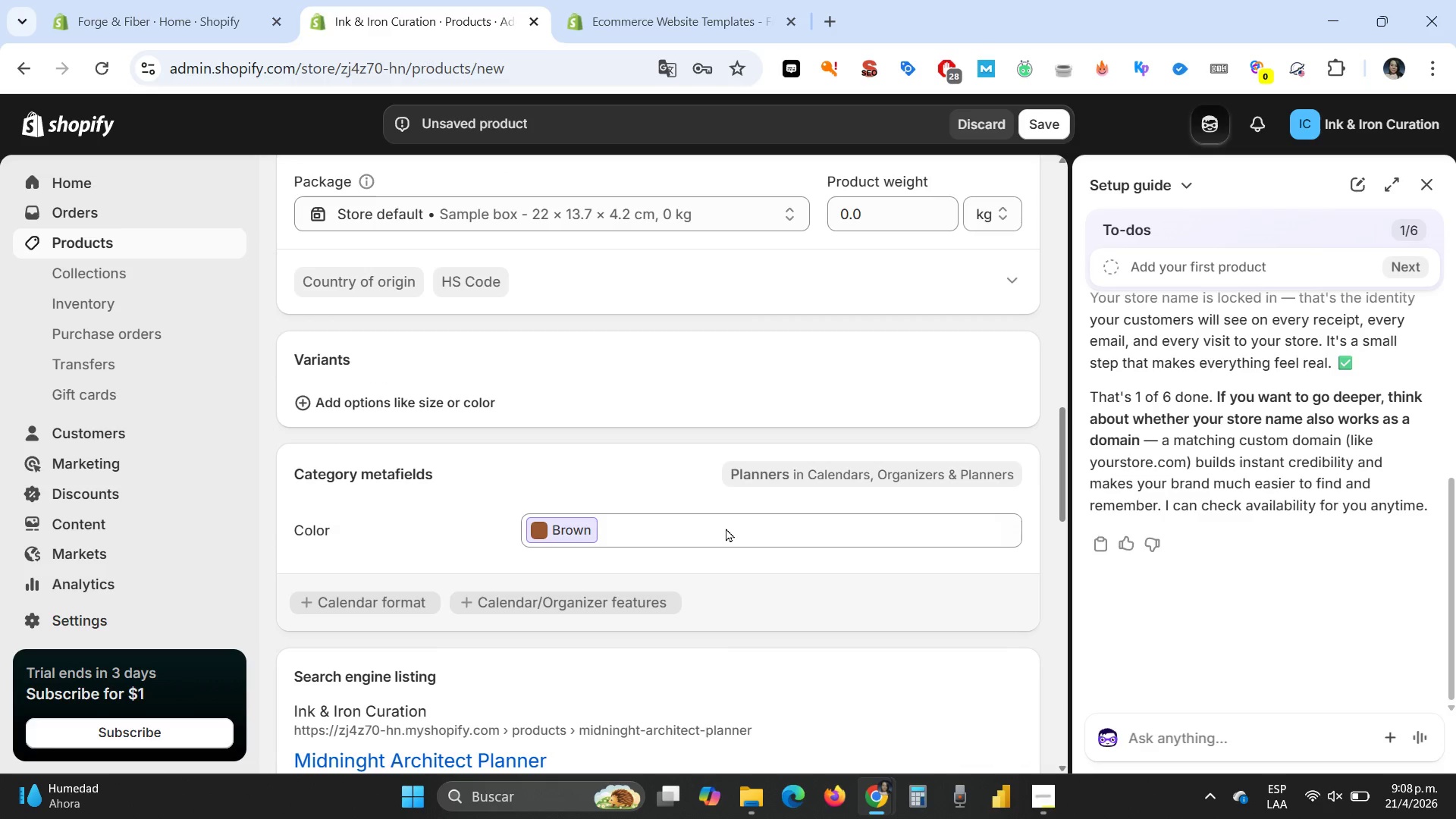 
scroll: coordinate [726, 528], scroll_direction: up, amount: 4.0
 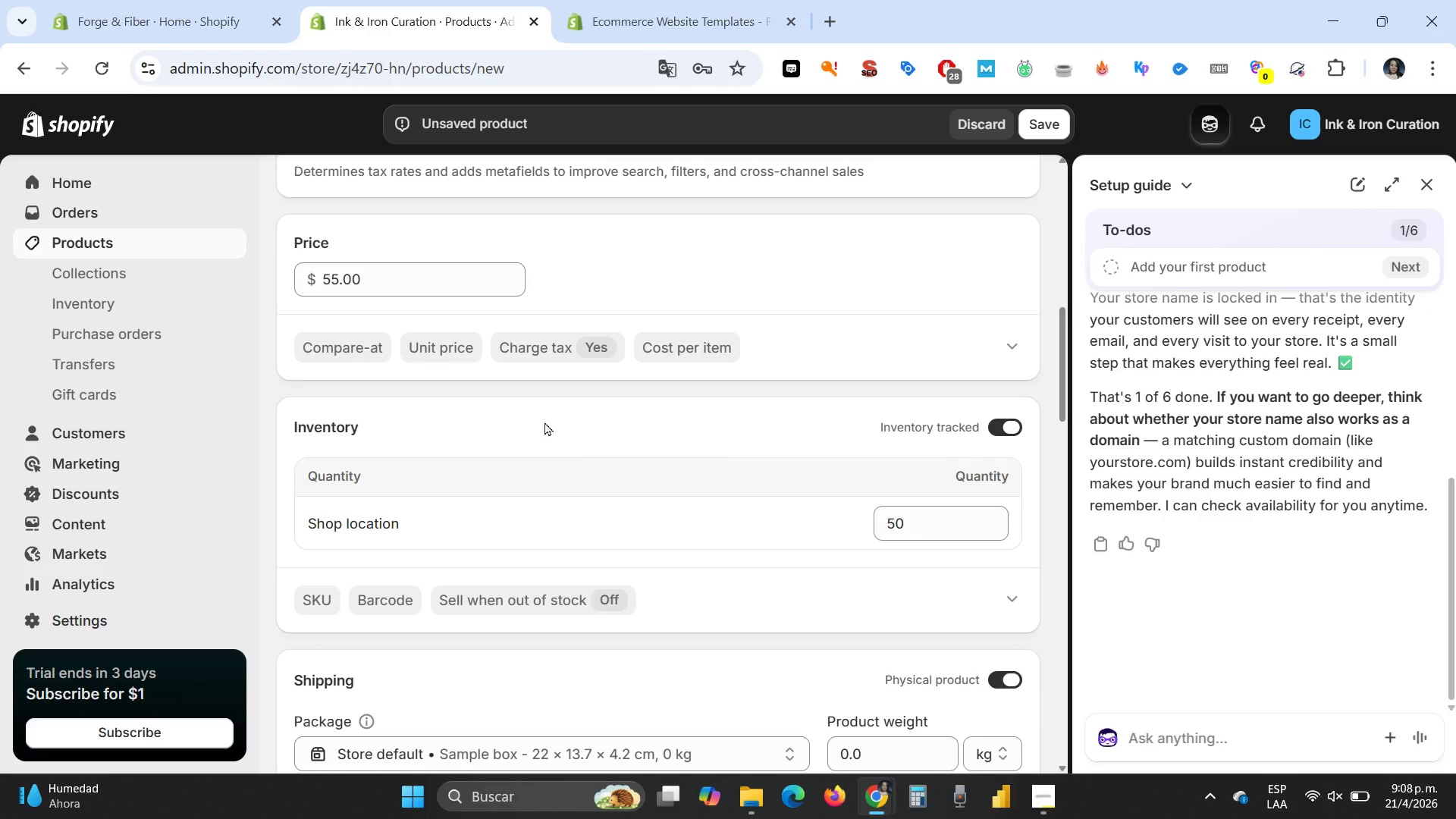 
left_click([327, 268])
 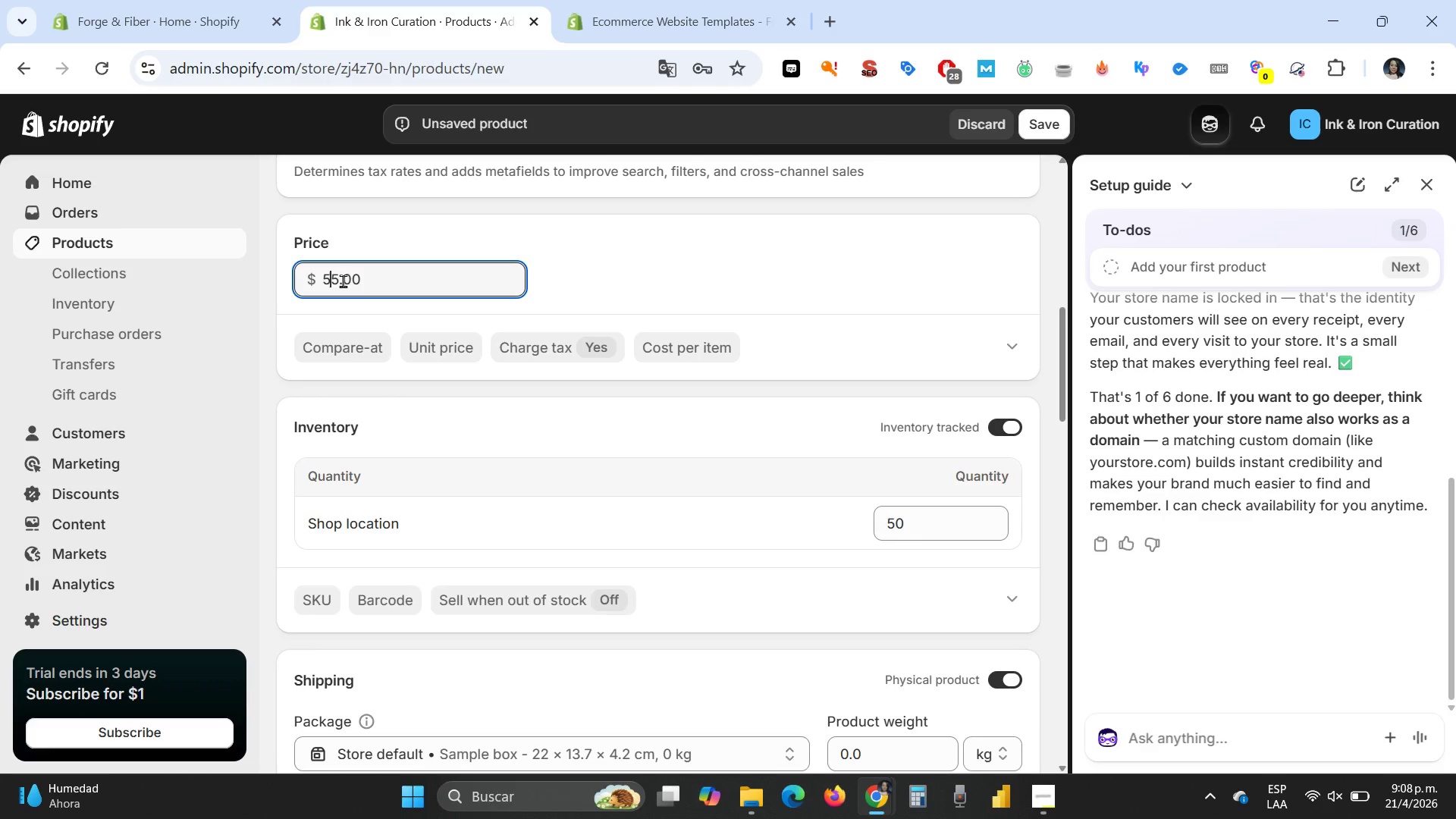 
left_click_drag(start_coordinate=[378, 278], to_coordinate=[284, 261])
 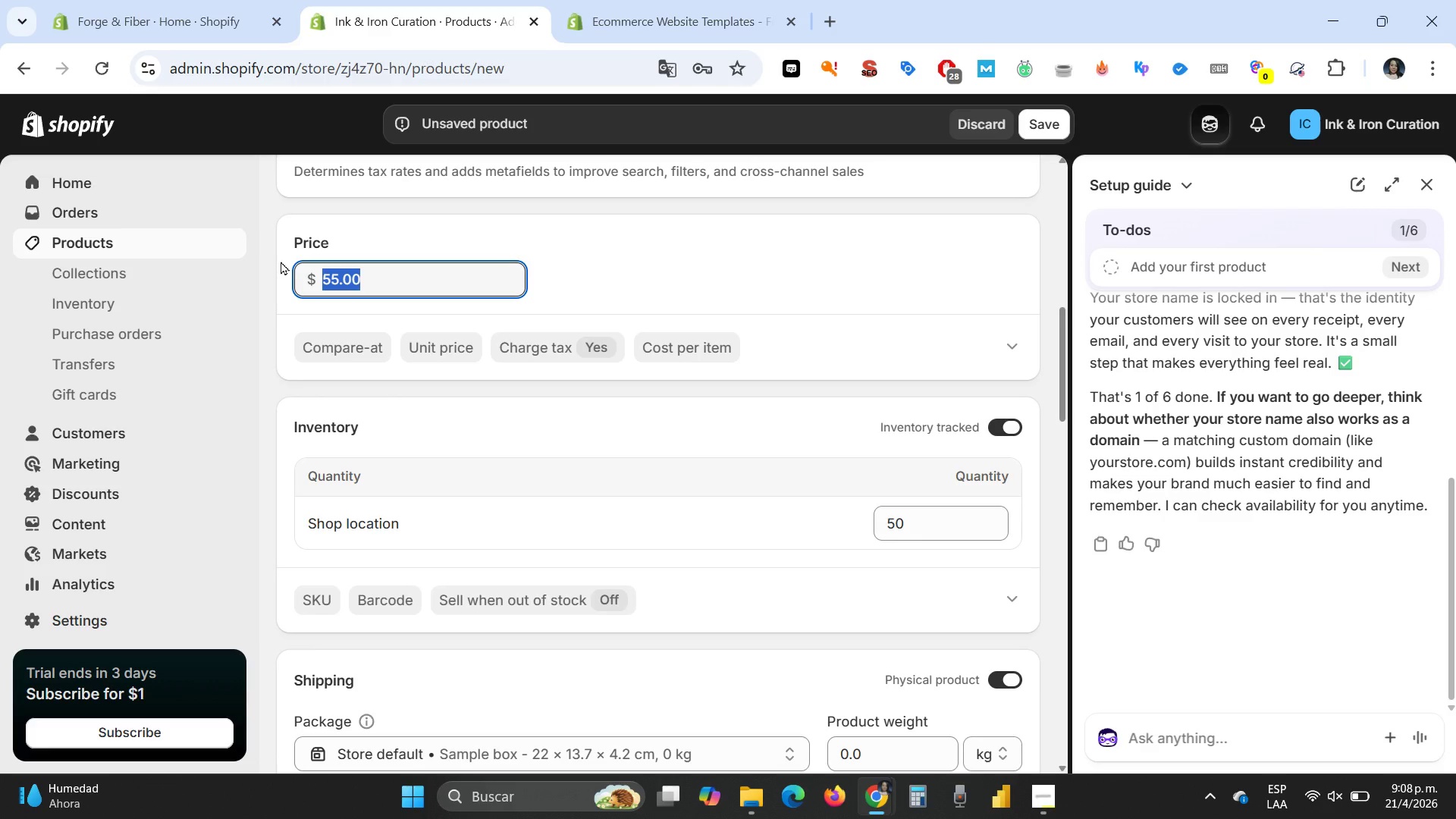 
type(50)
 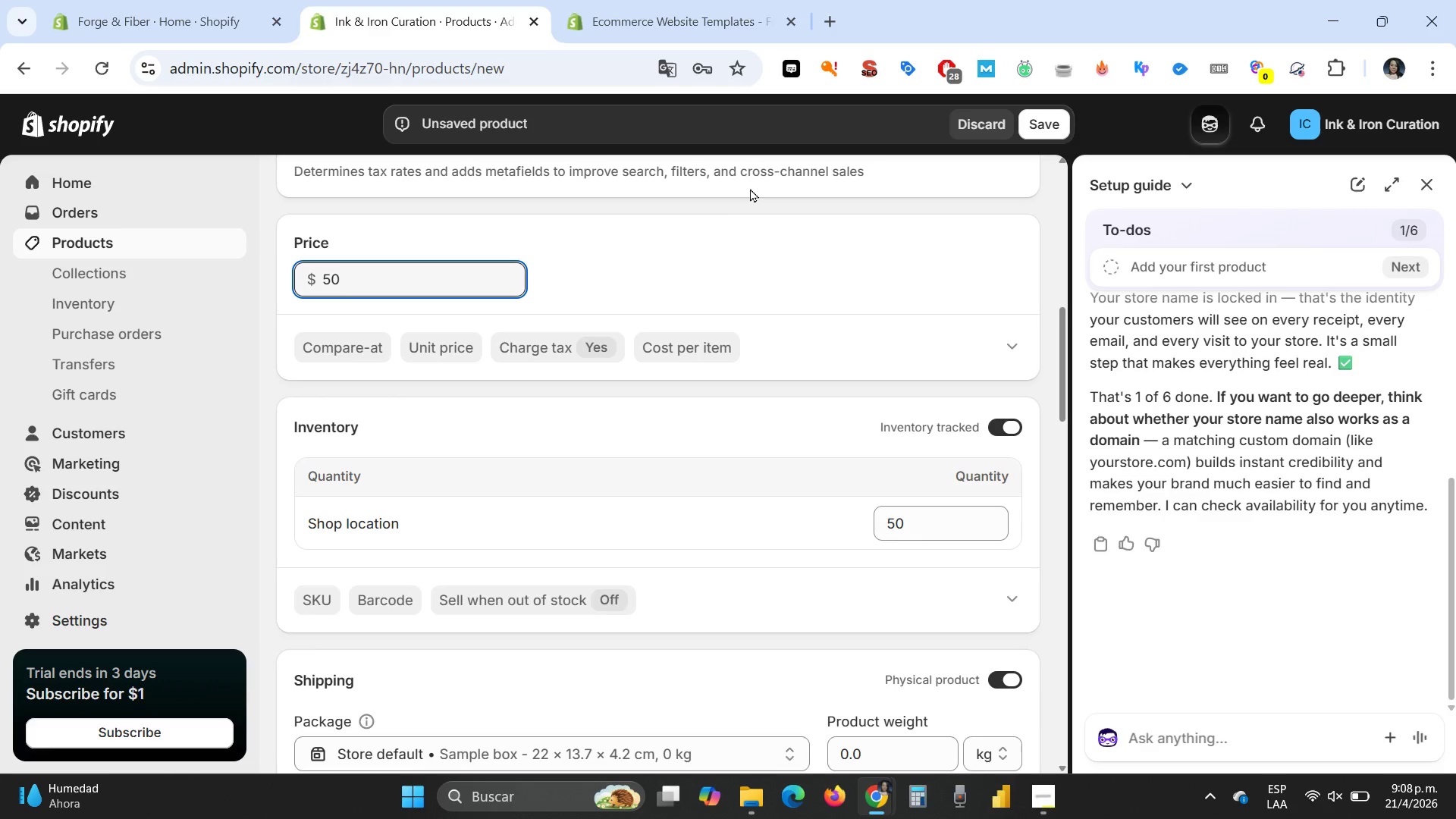 
left_click([733, 223])
 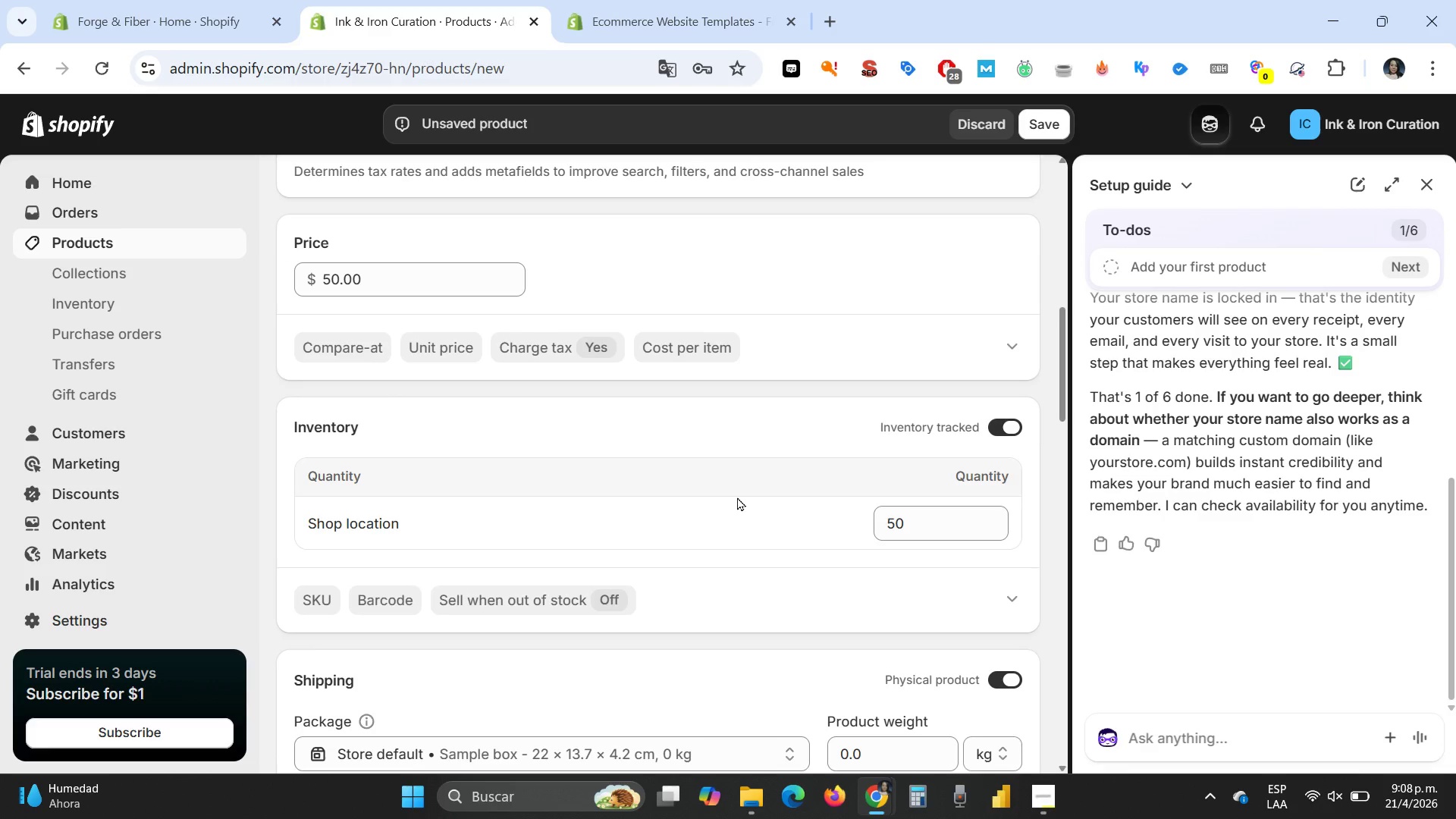 
scroll: coordinate [962, 548], scroll_direction: down, amount: 20.0
 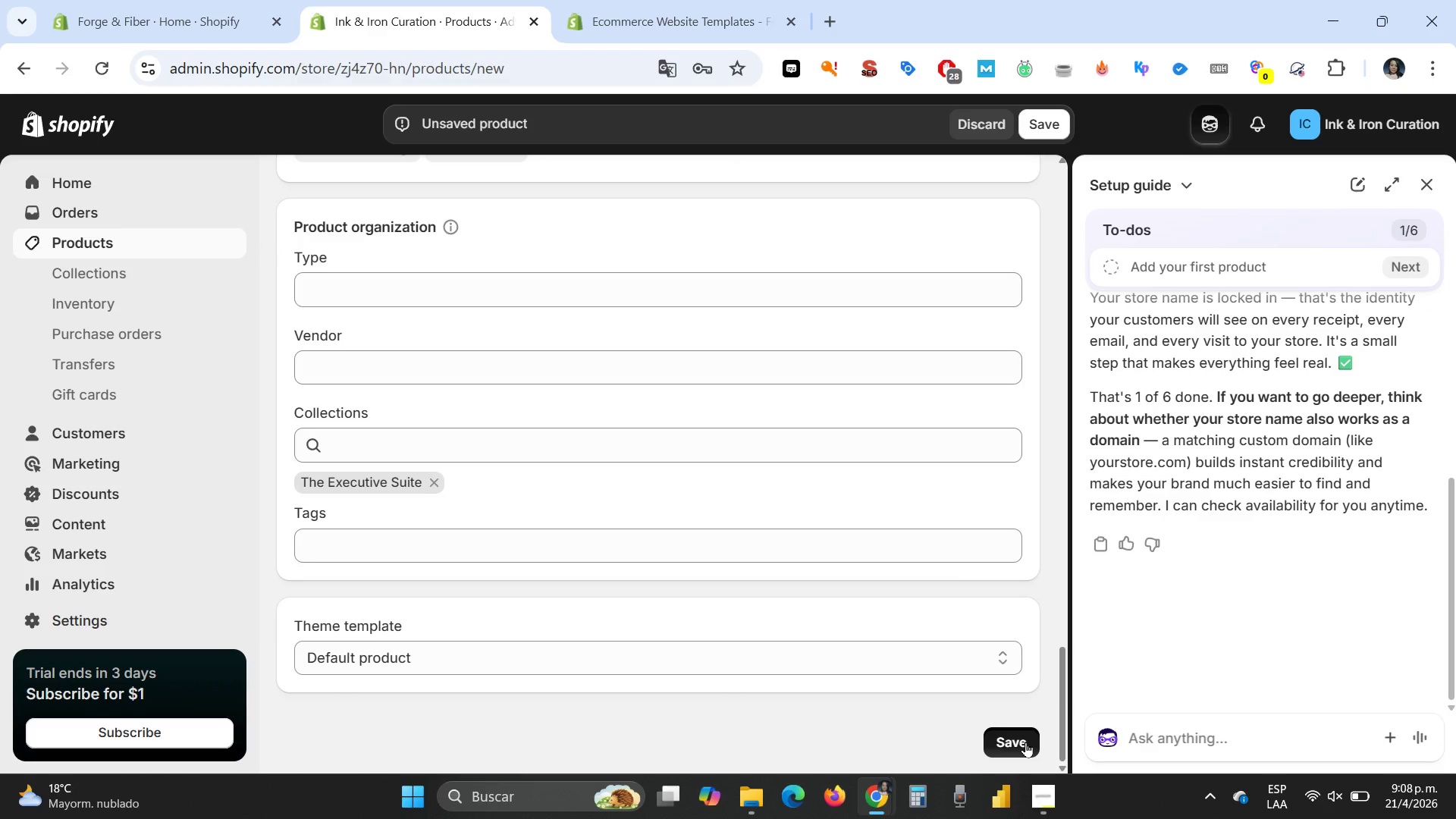 
left_click([1025, 742])
 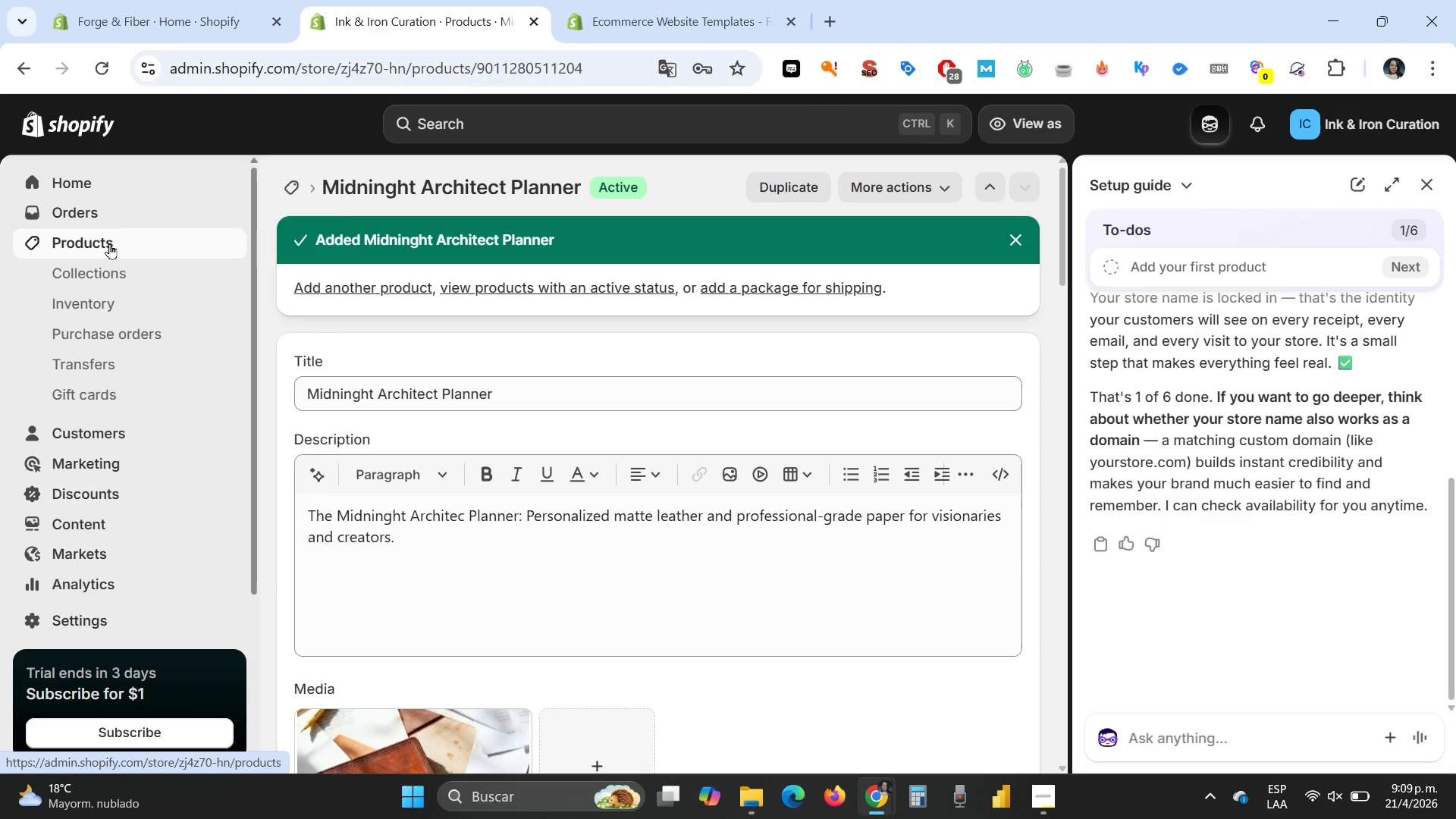 
wait(17.16)
 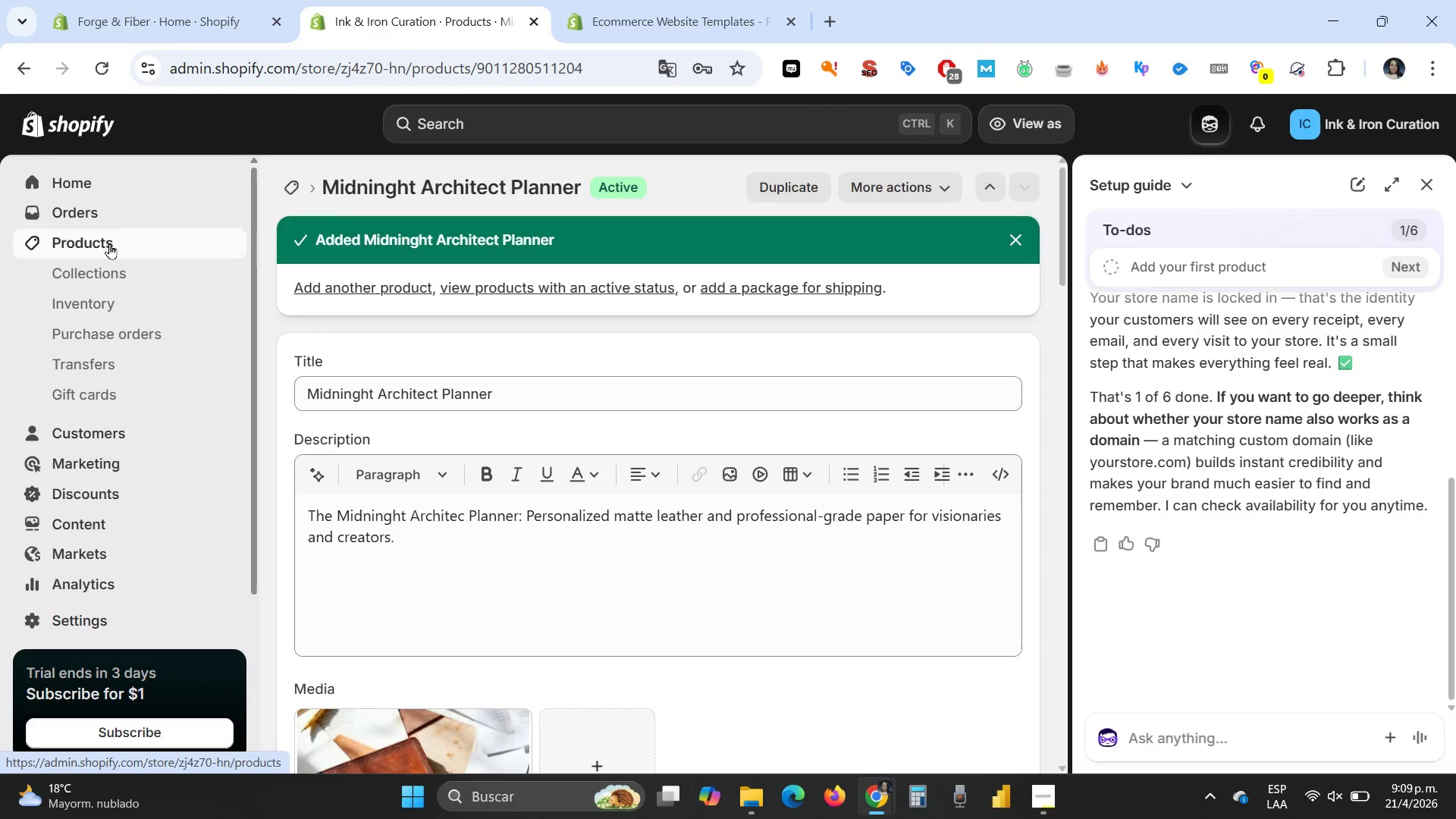 
left_click([348, 286])
 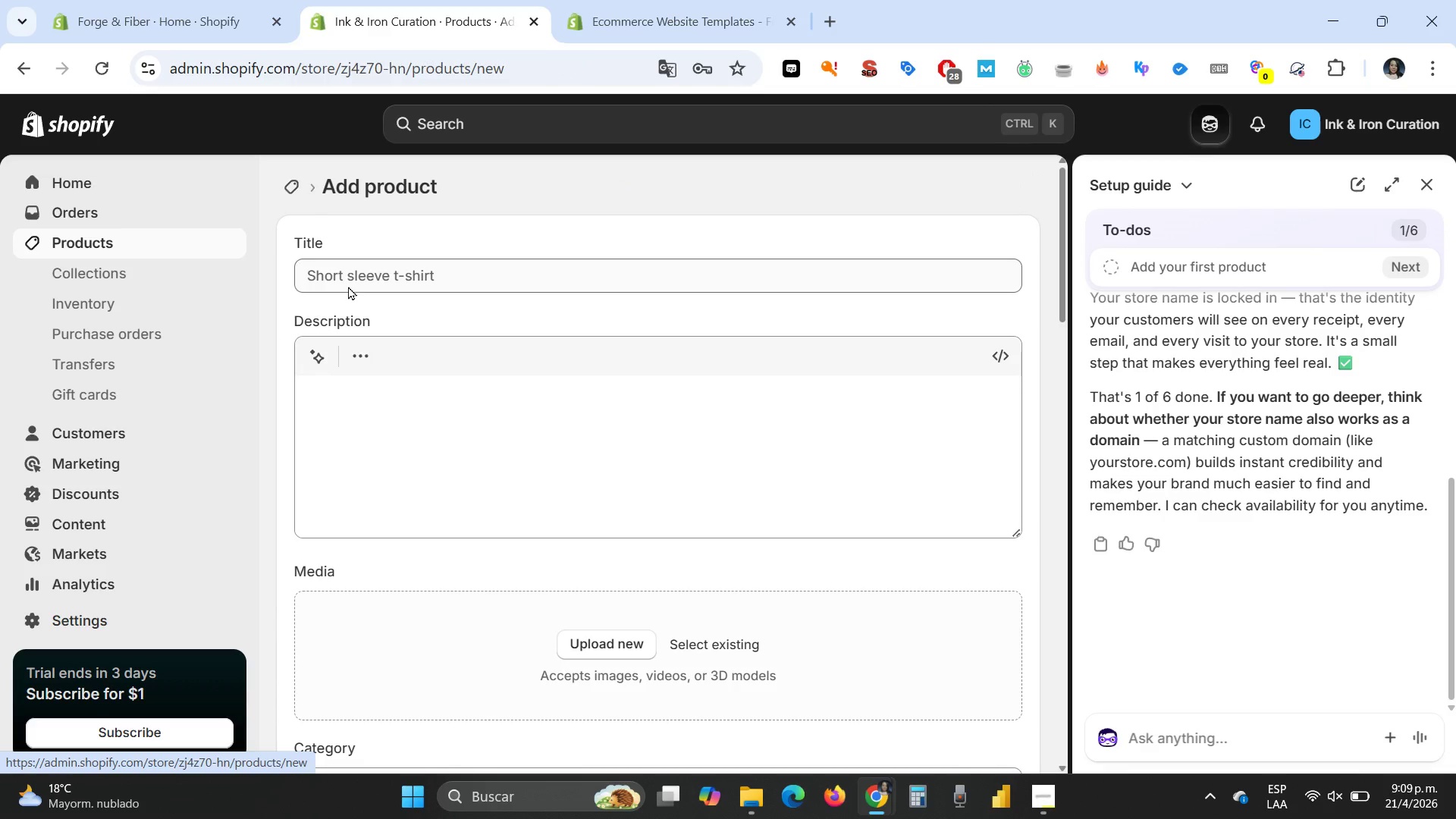 
left_click([345, 284])
 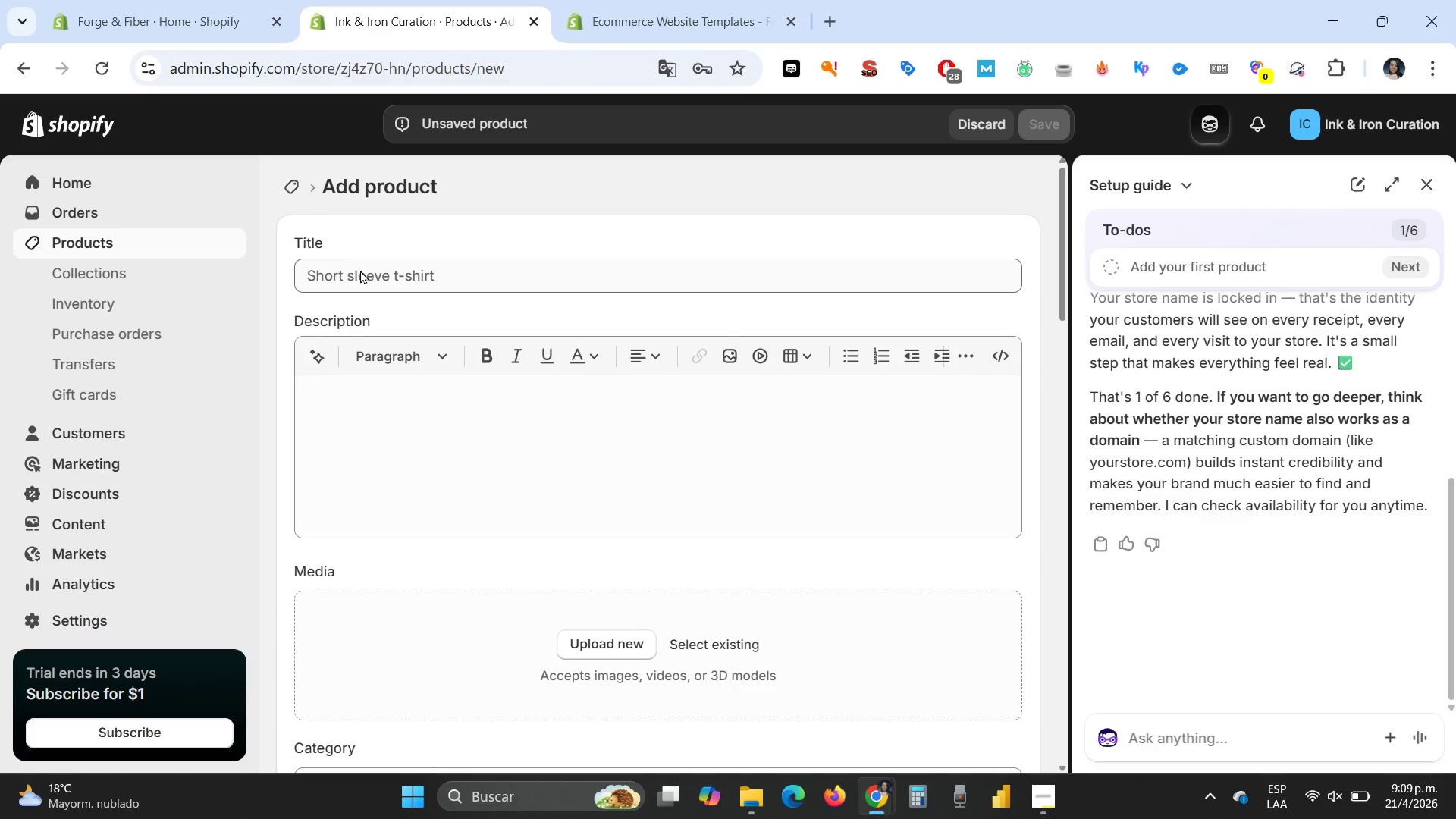 
left_click([362, 270])
 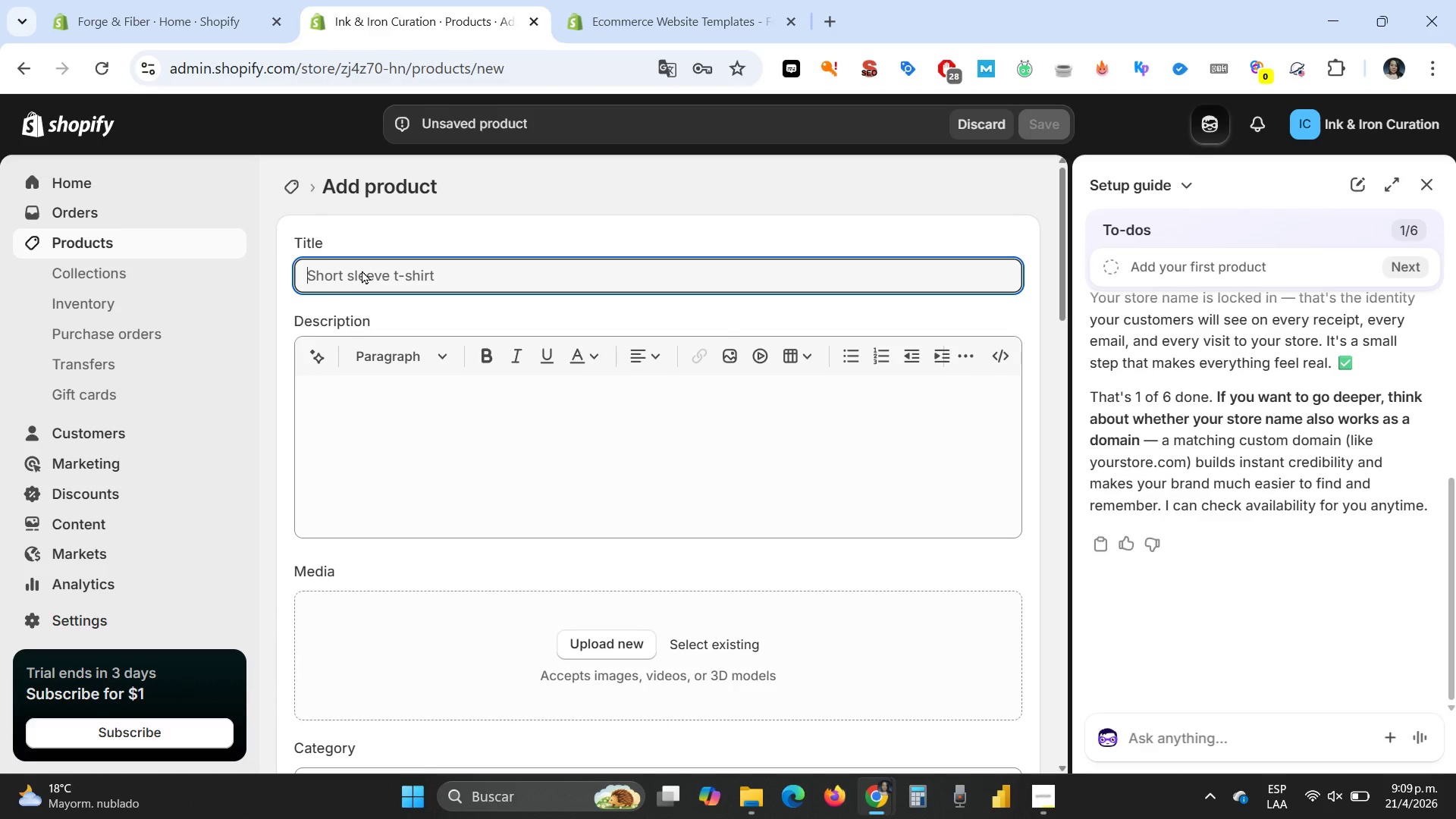 
type(The Heirloom Sketchbook)
 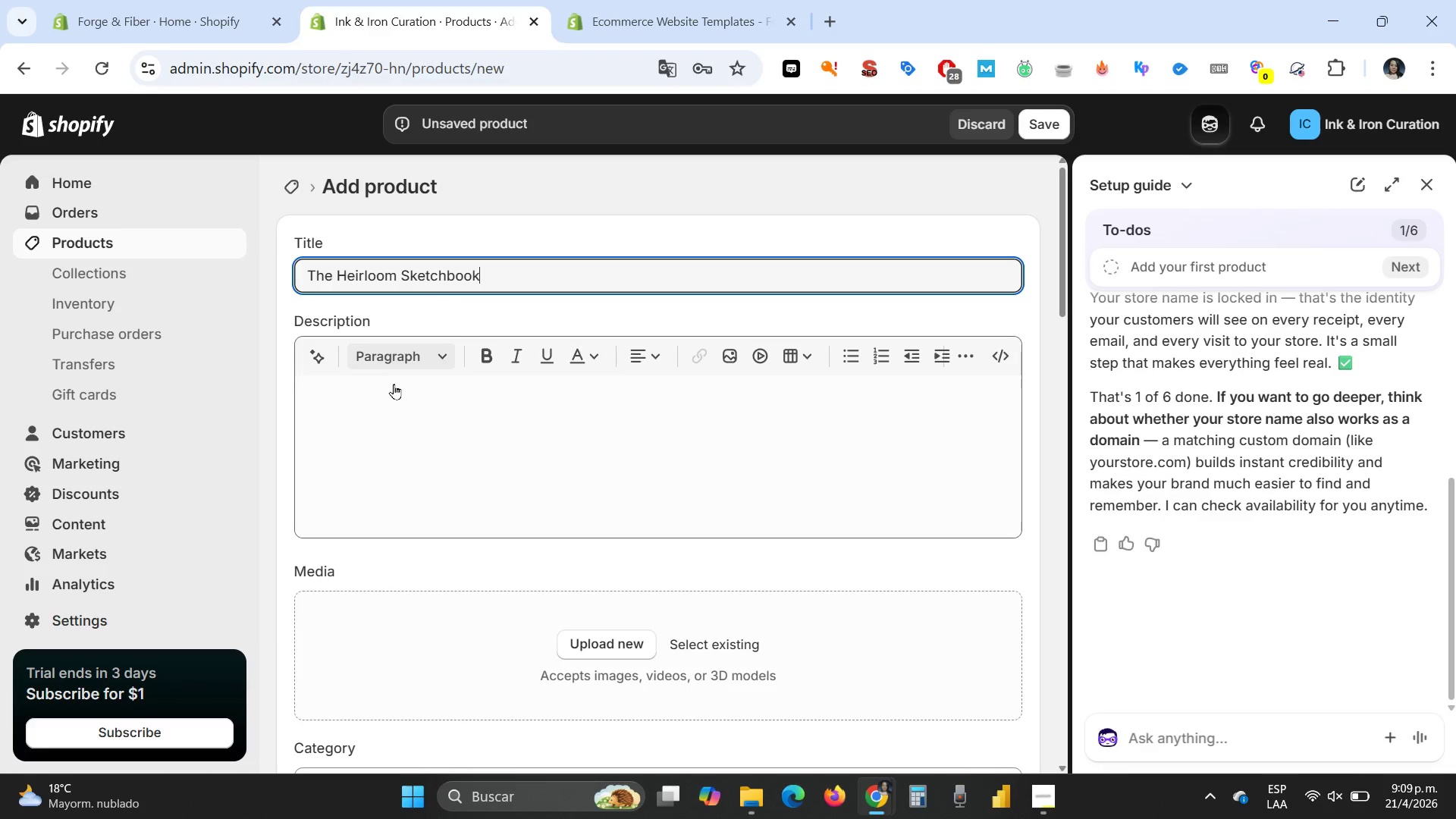 
left_click([397, 392])
 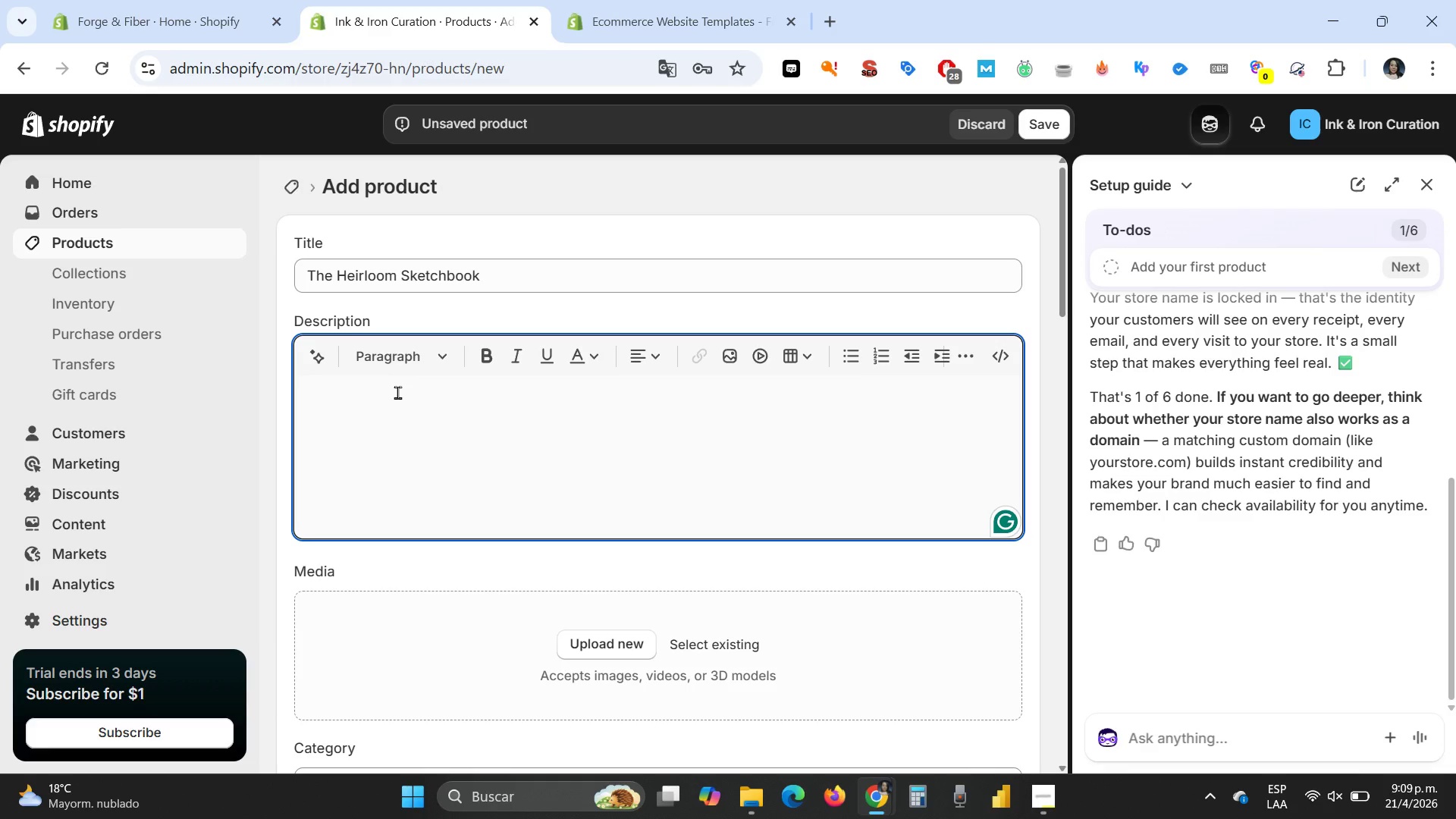 
type(A bespoke sketchbook built )
 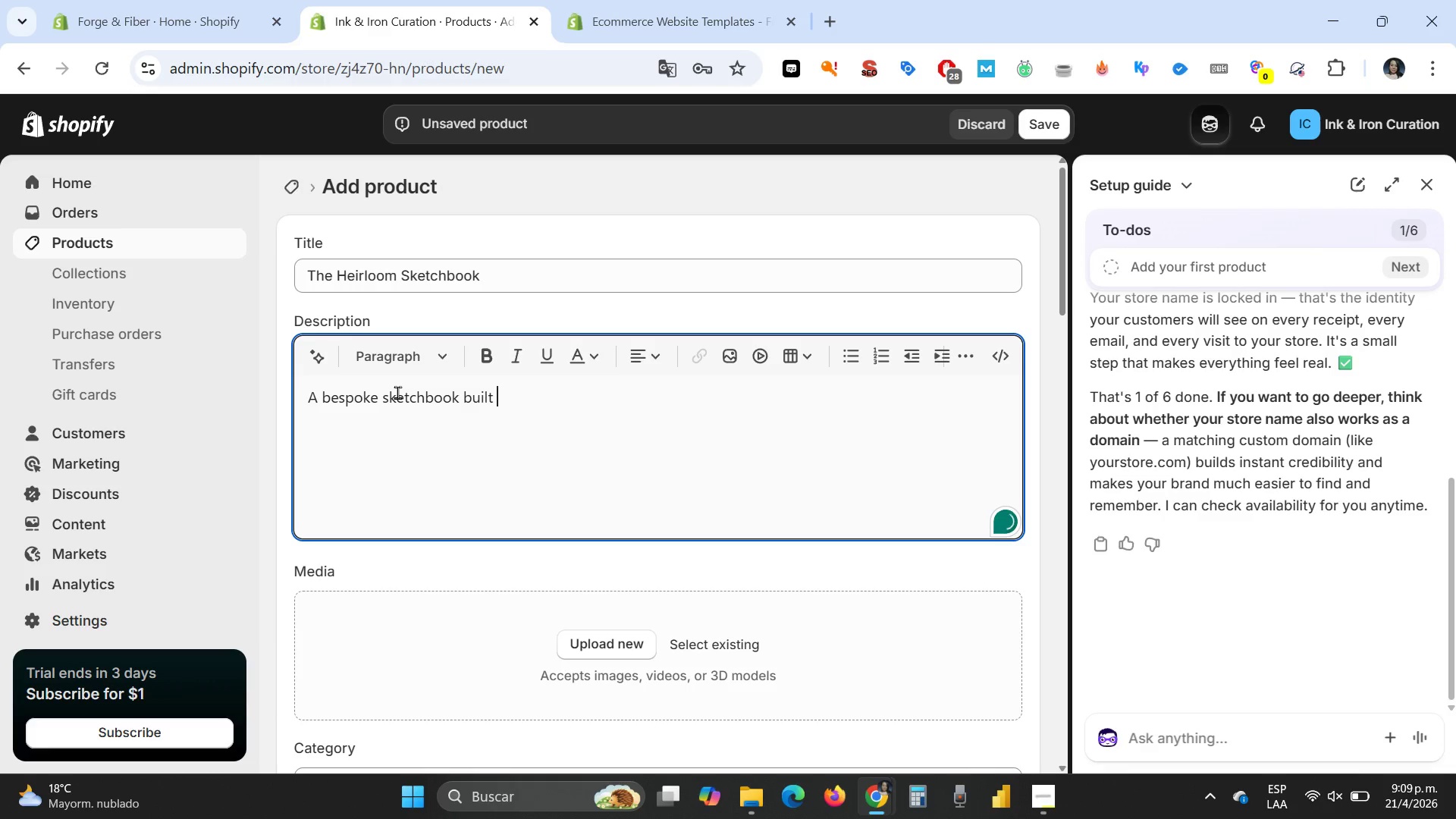 
type(to last generations. Crafted from aged leather with custom engraving for architectu)
 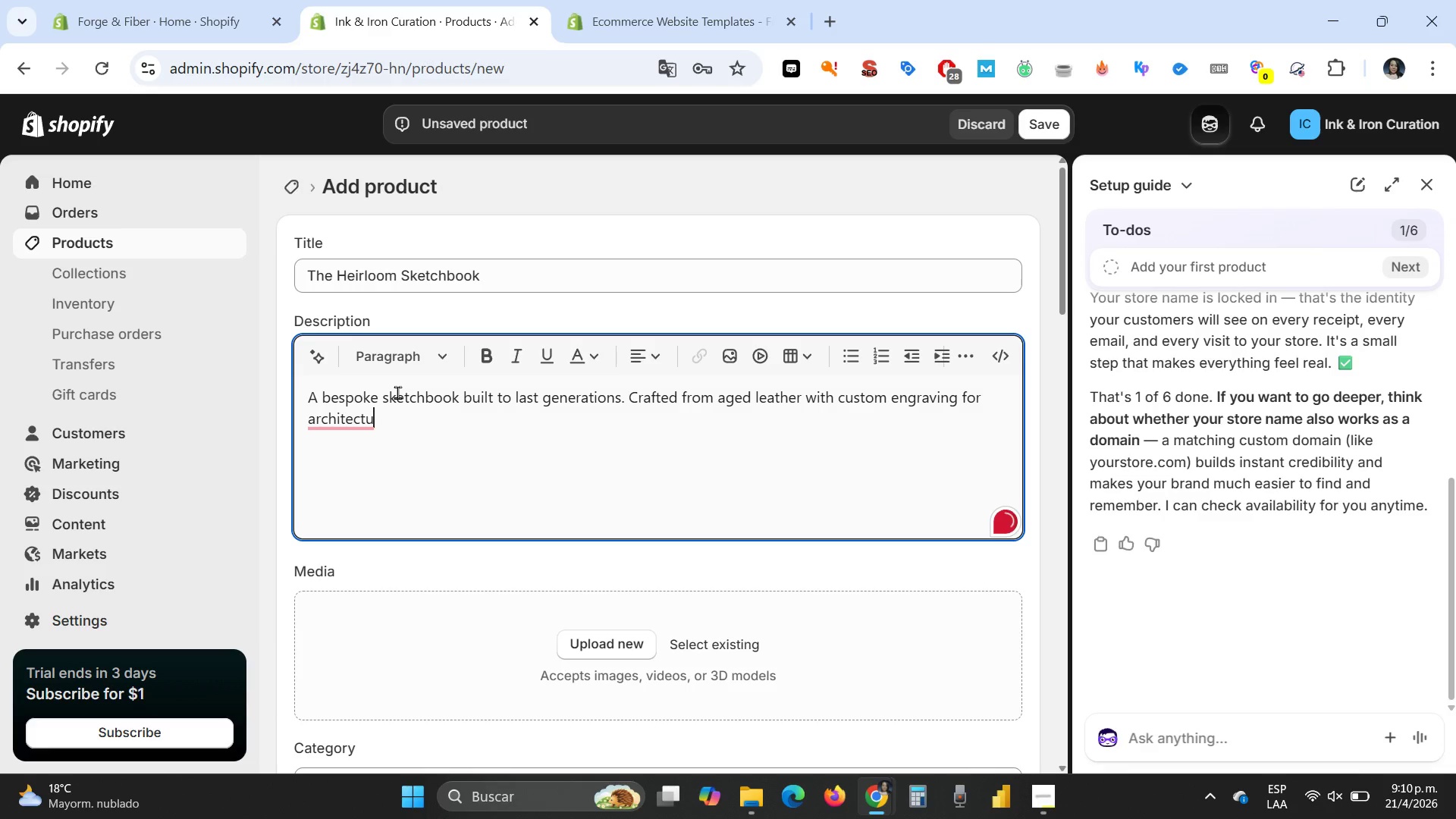 
key(Backspace)
type(s and artists.)
 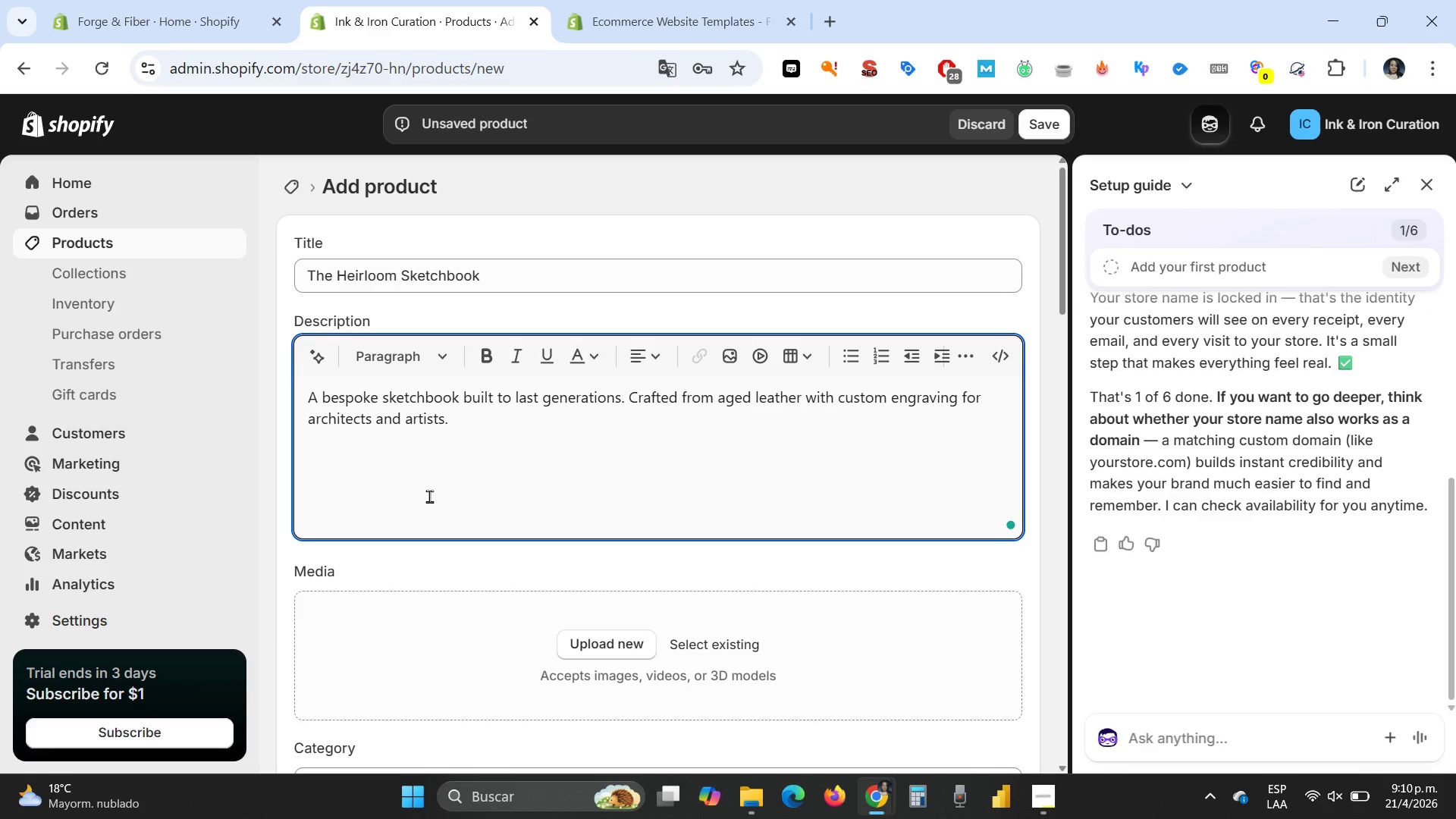 
scroll: coordinate [468, 495], scroll_direction: down, amount: 2.0
 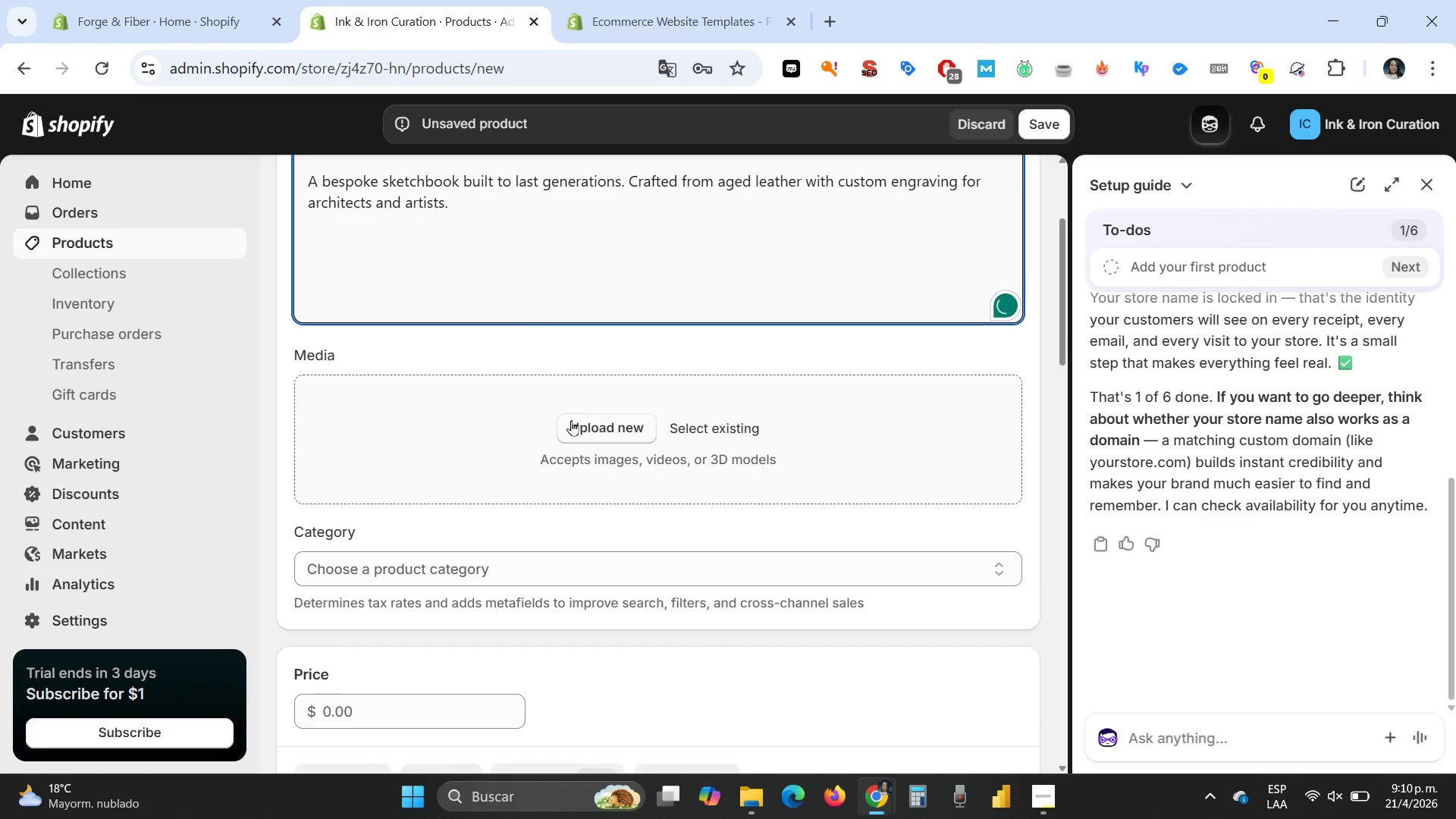 
left_click([576, 425])
 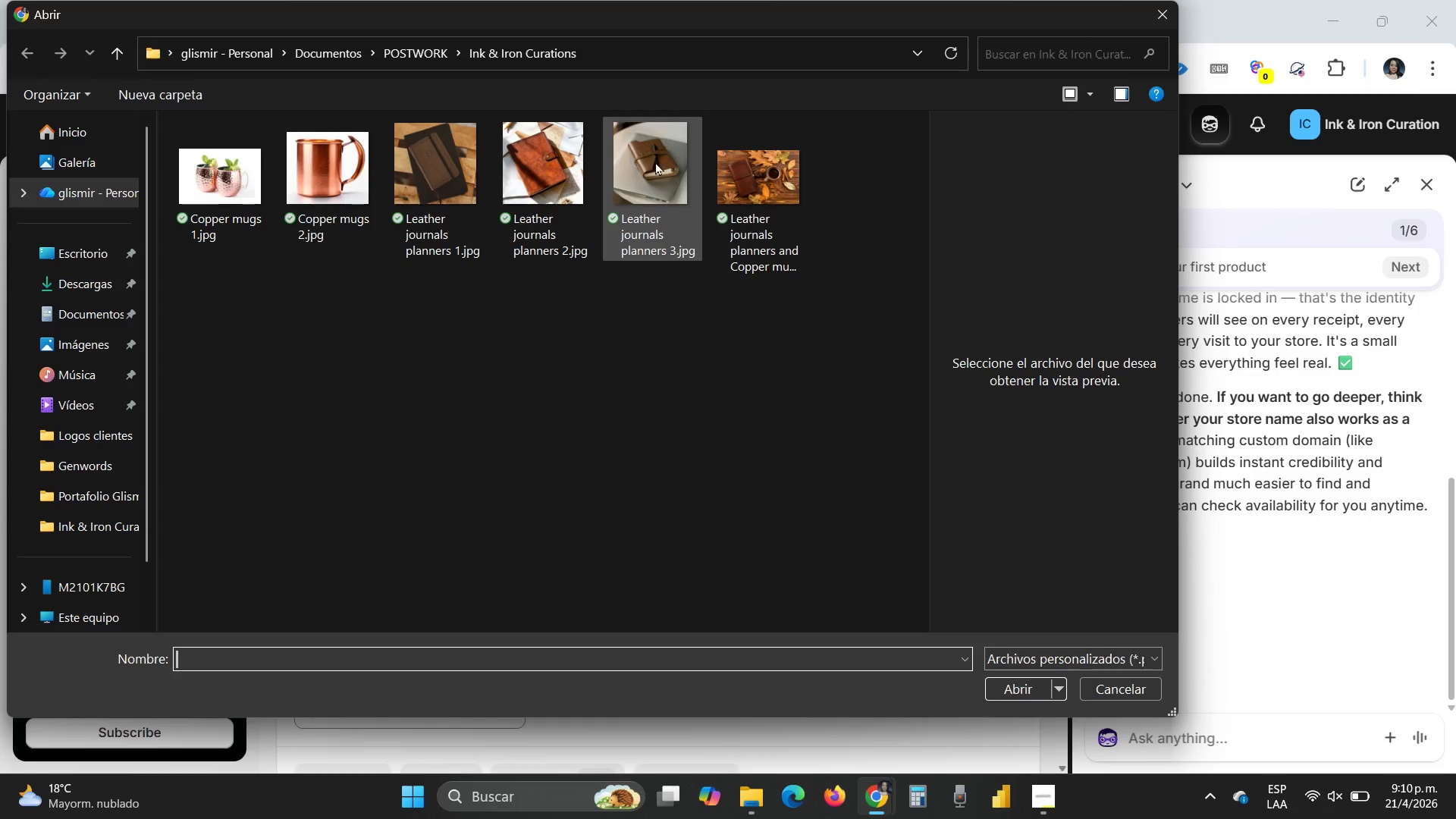 
left_click([650, 162])
 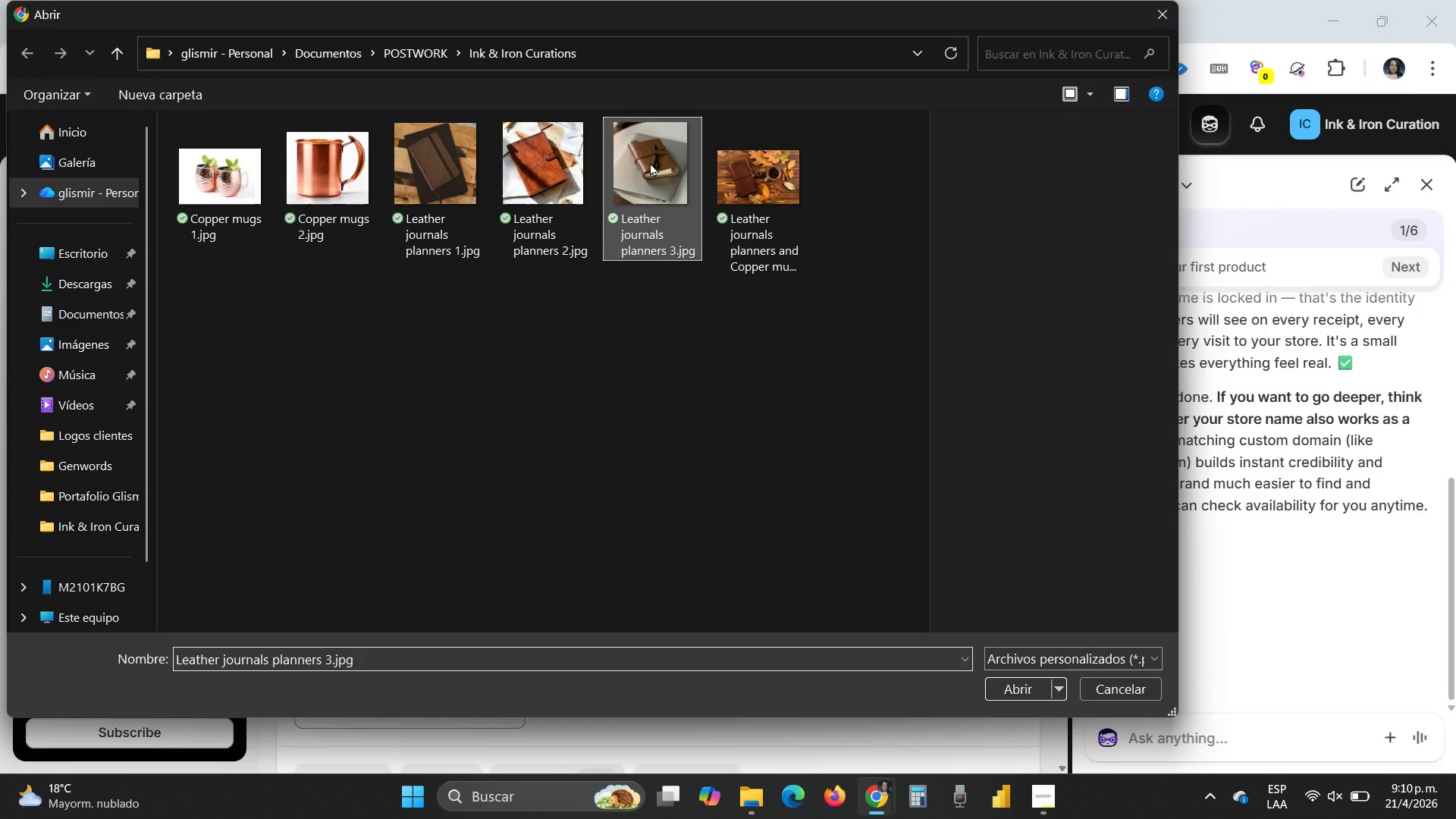 
left_click([650, 162])
 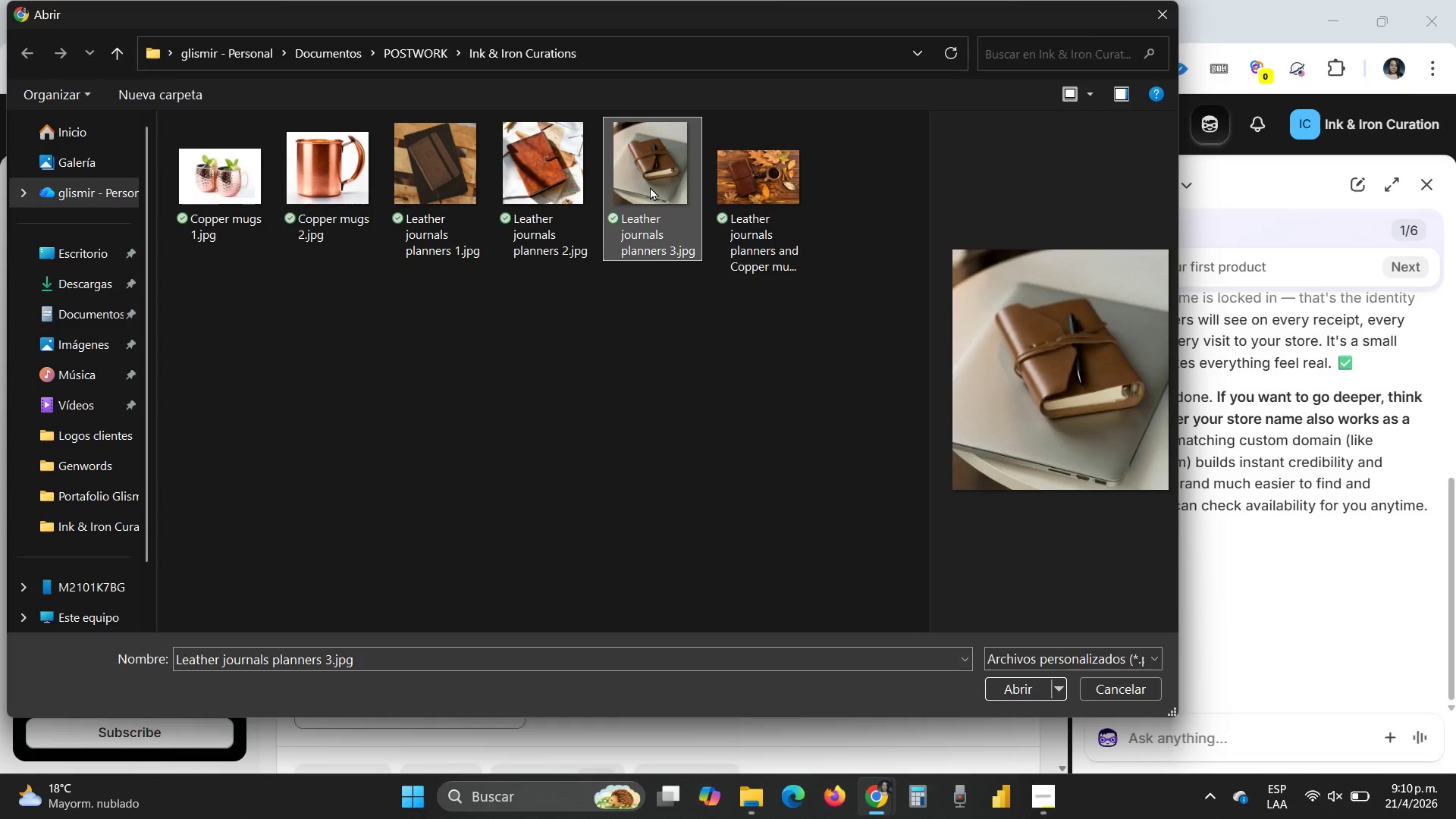 
double_click([650, 187])
 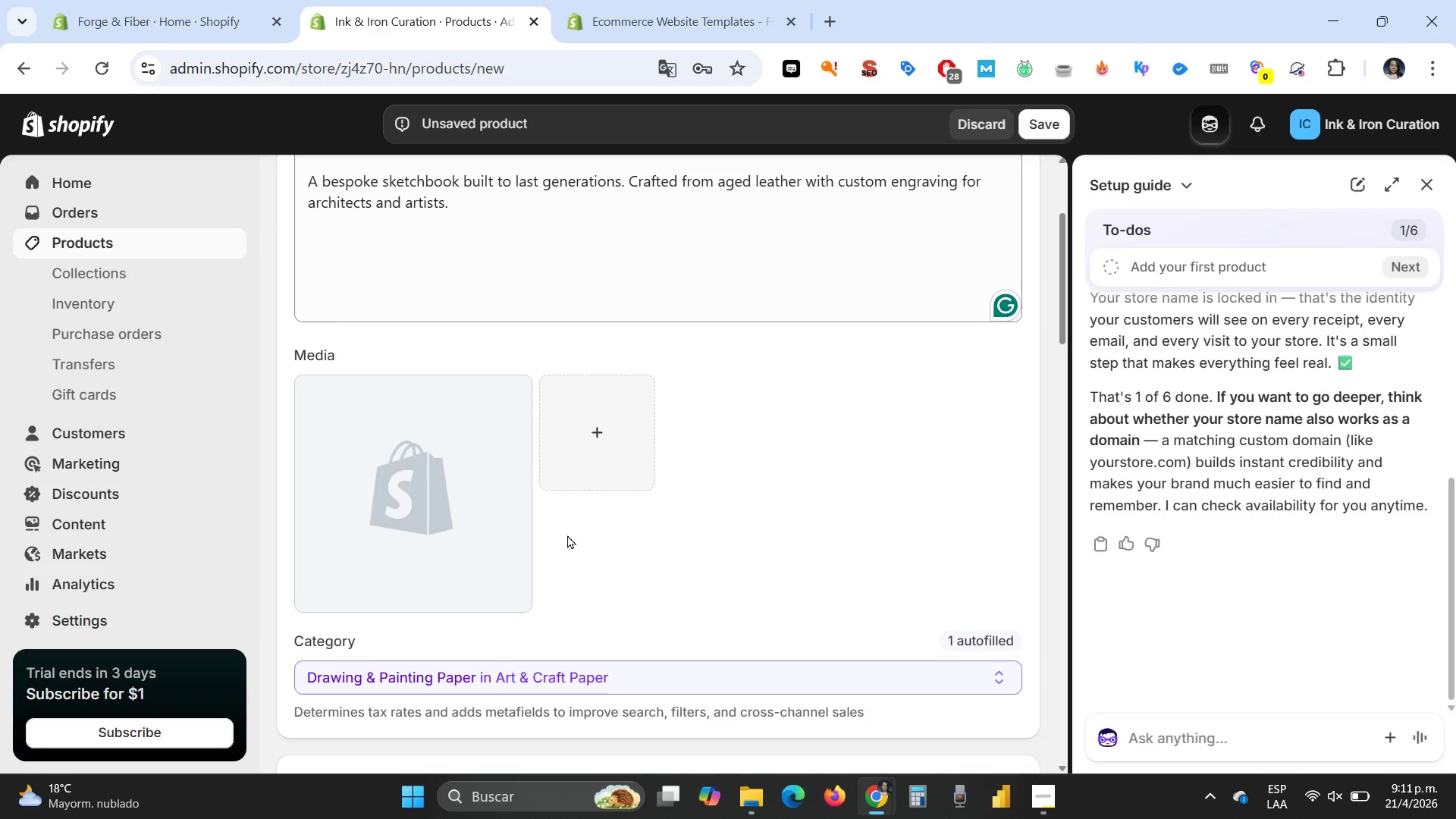 
wait(20.0)
 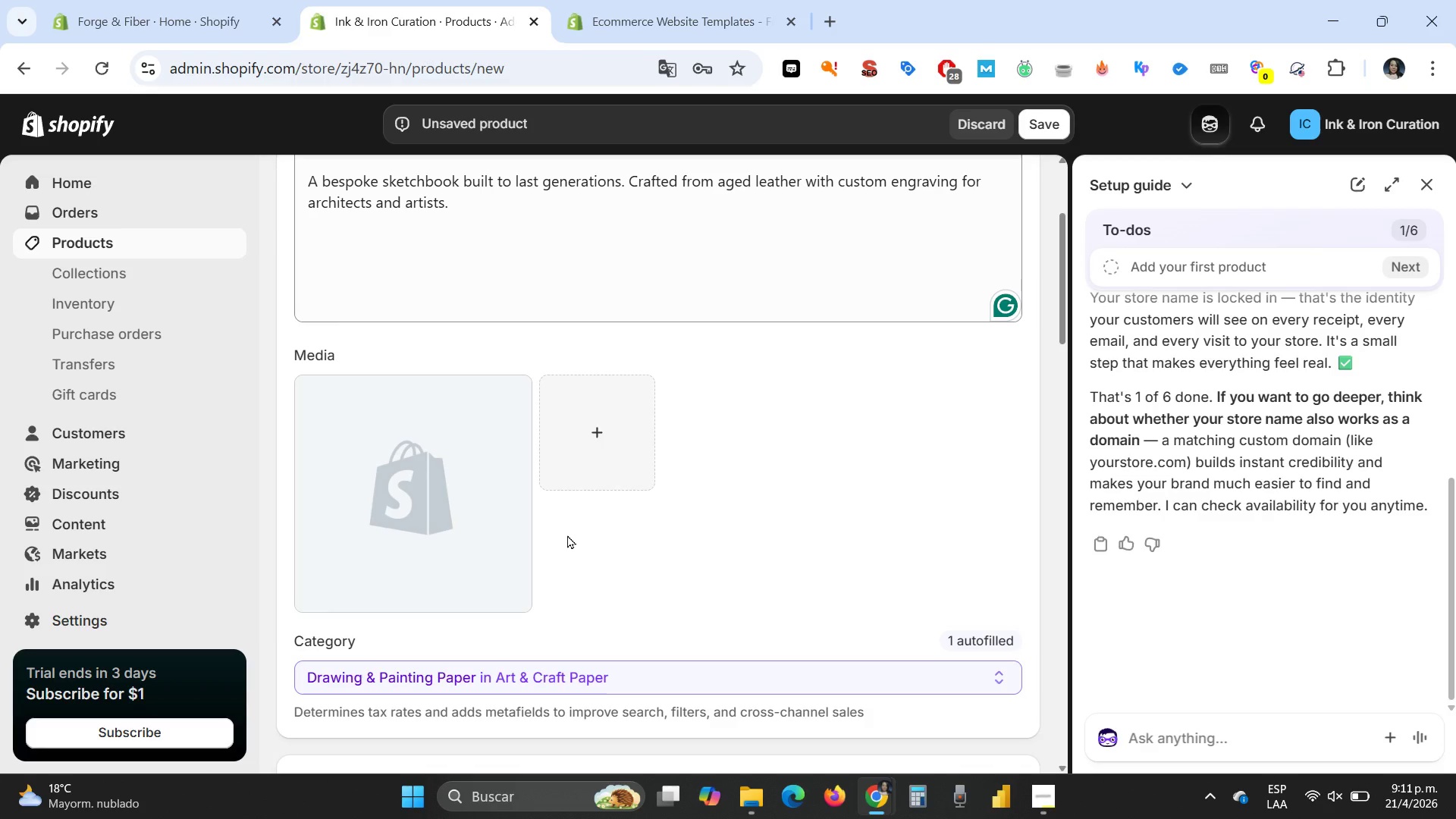 
left_click([460, 479])
 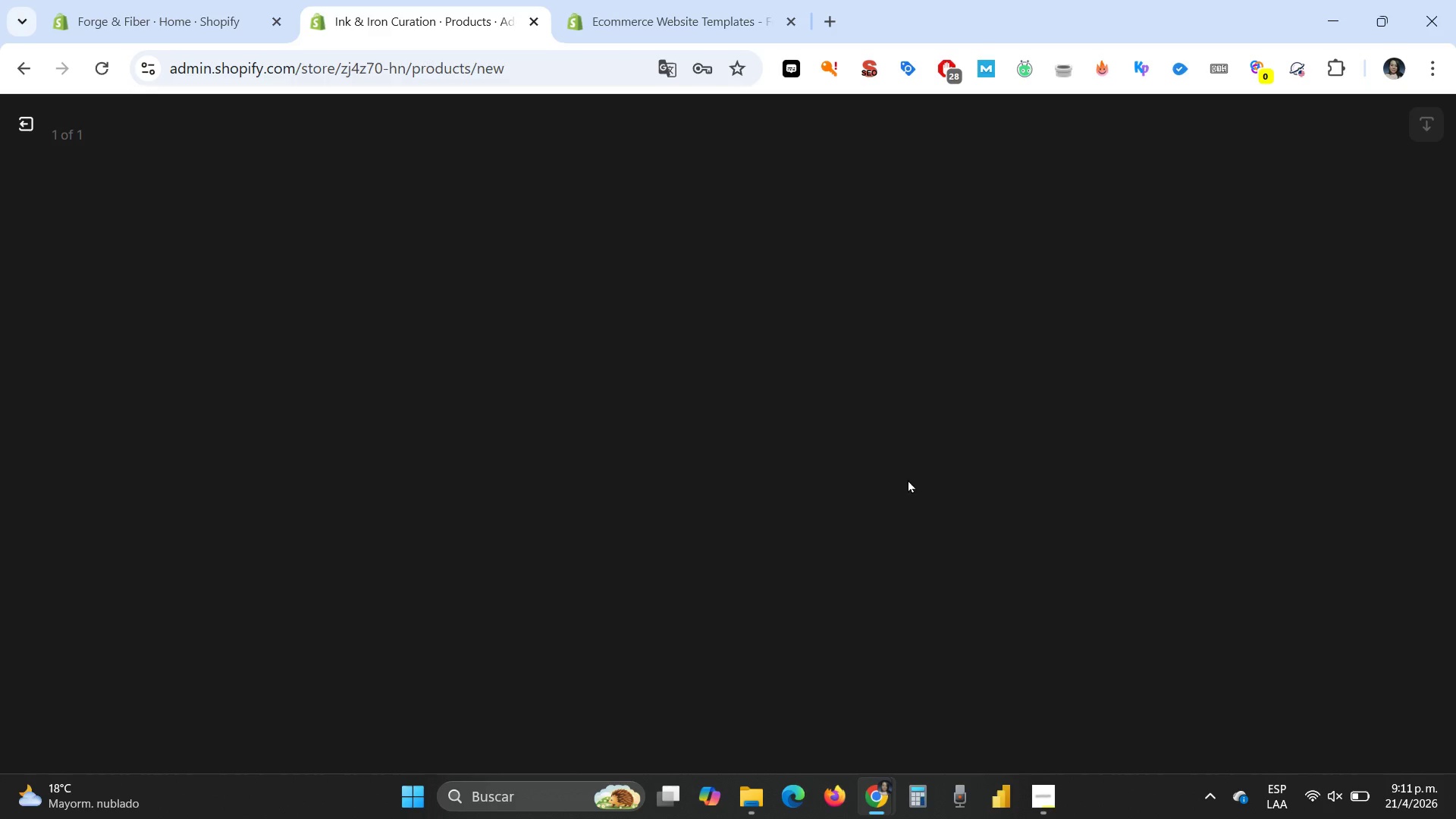 
mouse_move([1240, 539])
 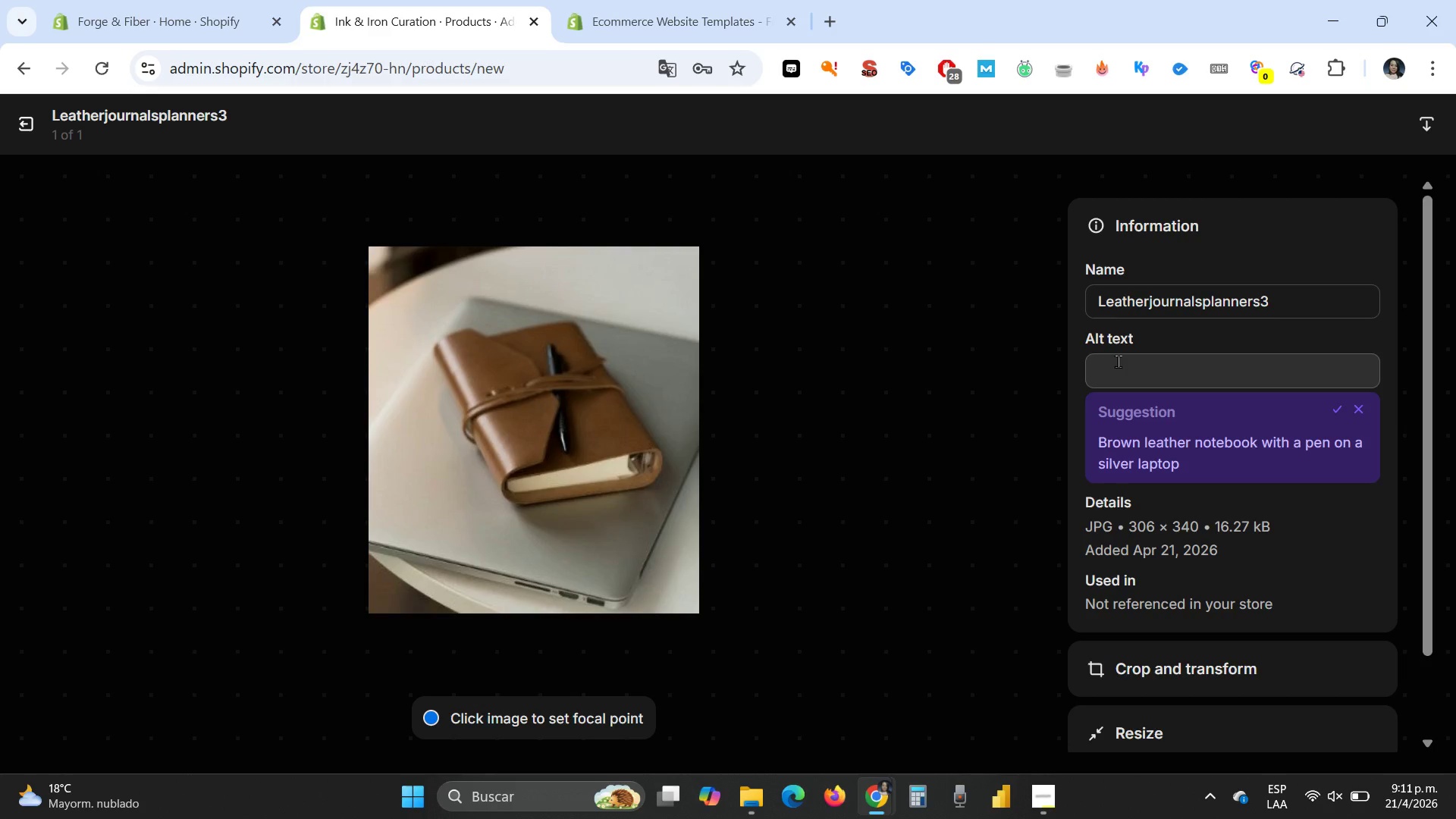 
left_click([1119, 361])
 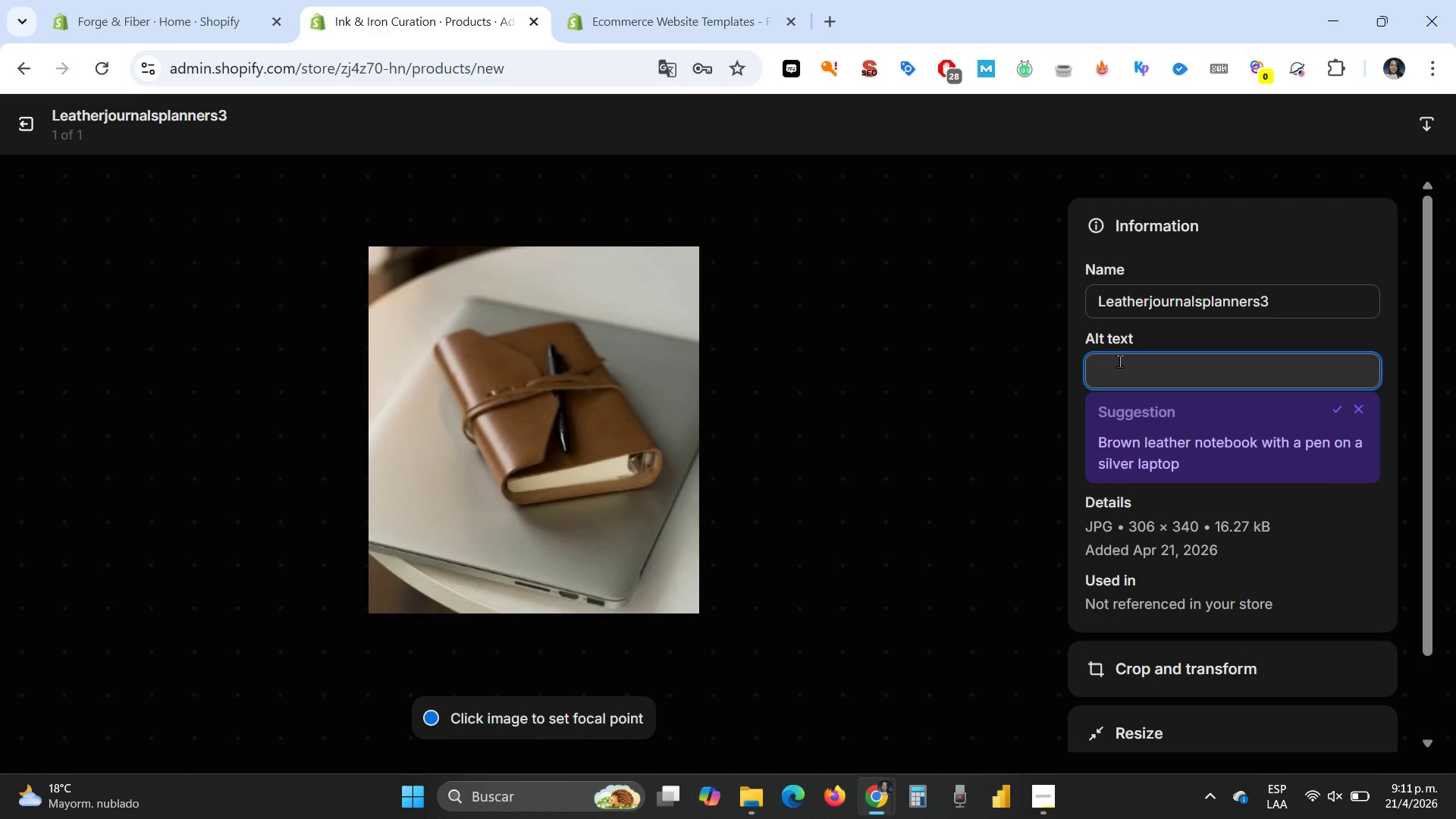 
type(Lrge )
 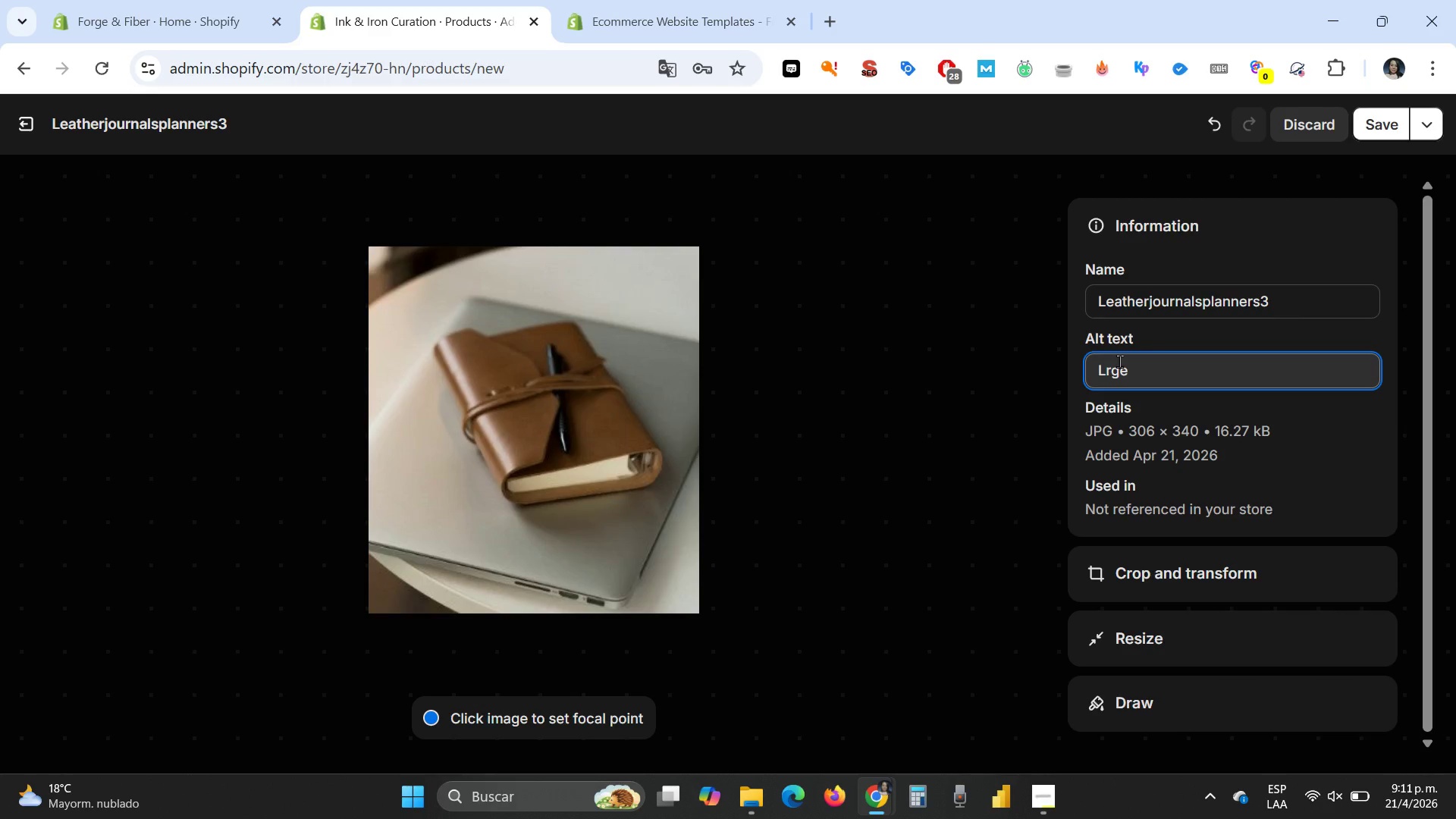 
key(ArrowLeft)
 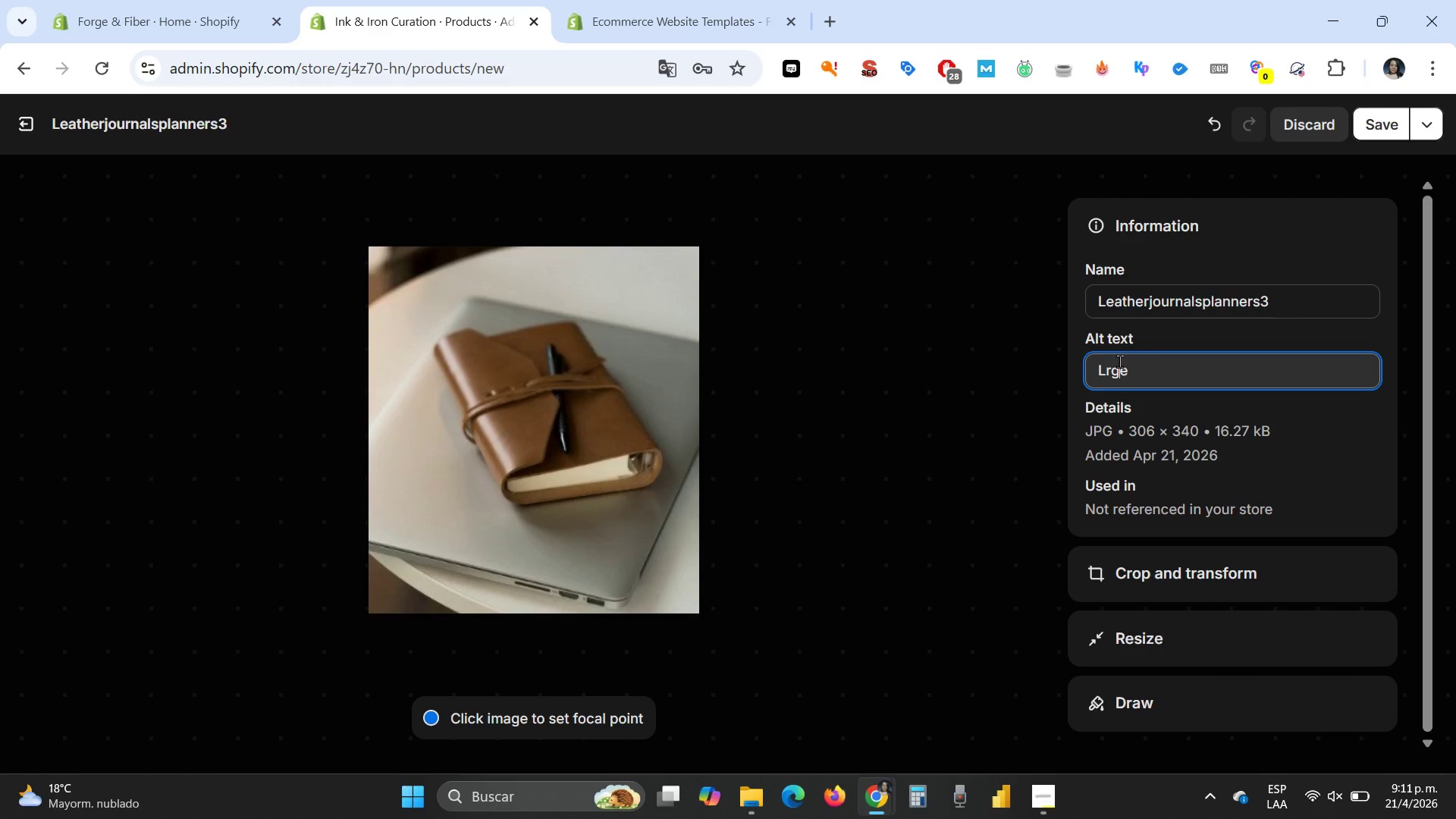 
key(ArrowLeft)
 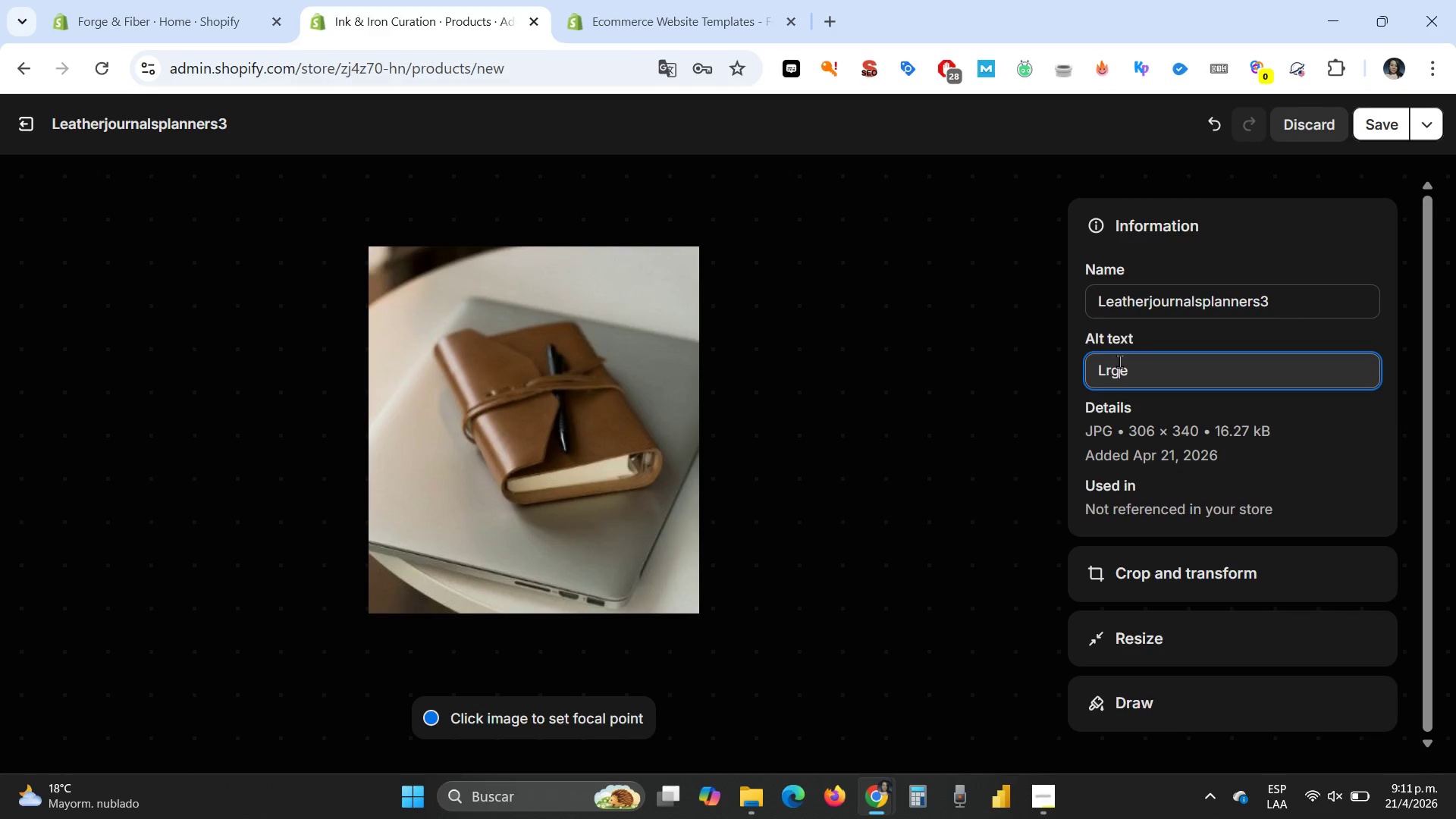 
key(ArrowLeft)
 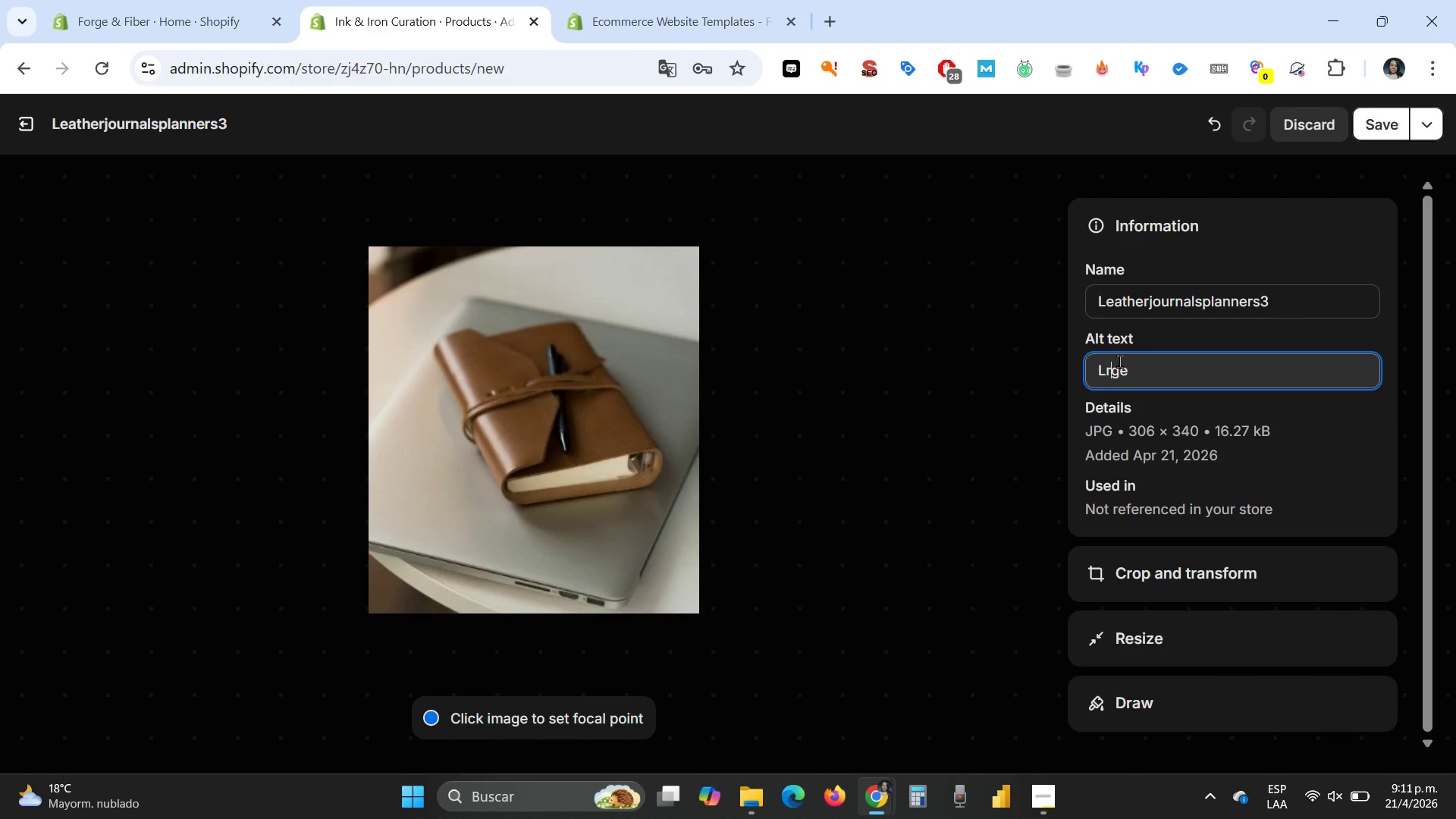 
key(ArrowLeft)
 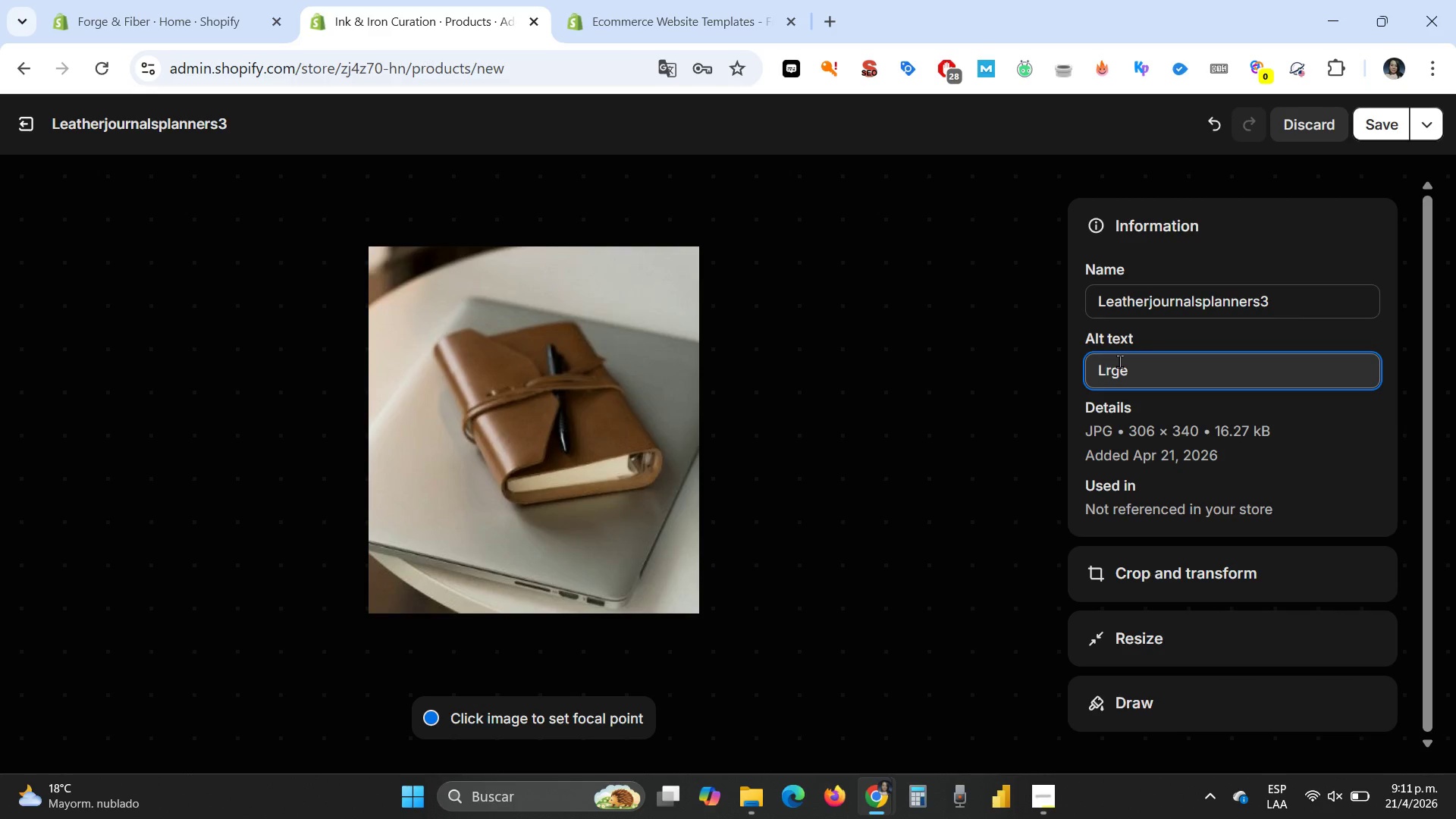 
type(a[End]format leather sketchbook with industrial metal closure and personalized cover.)
 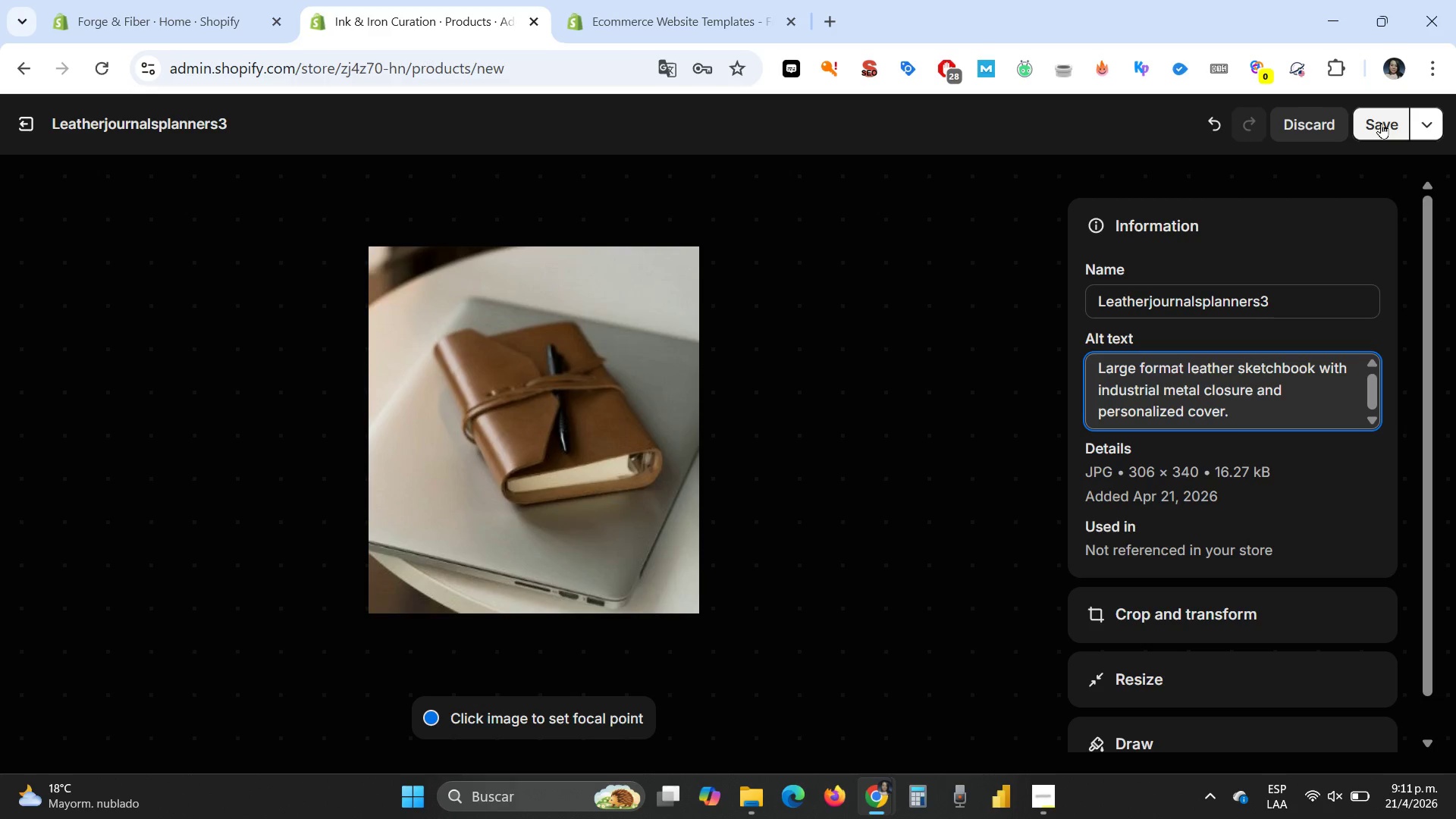 
left_click([1381, 123])
 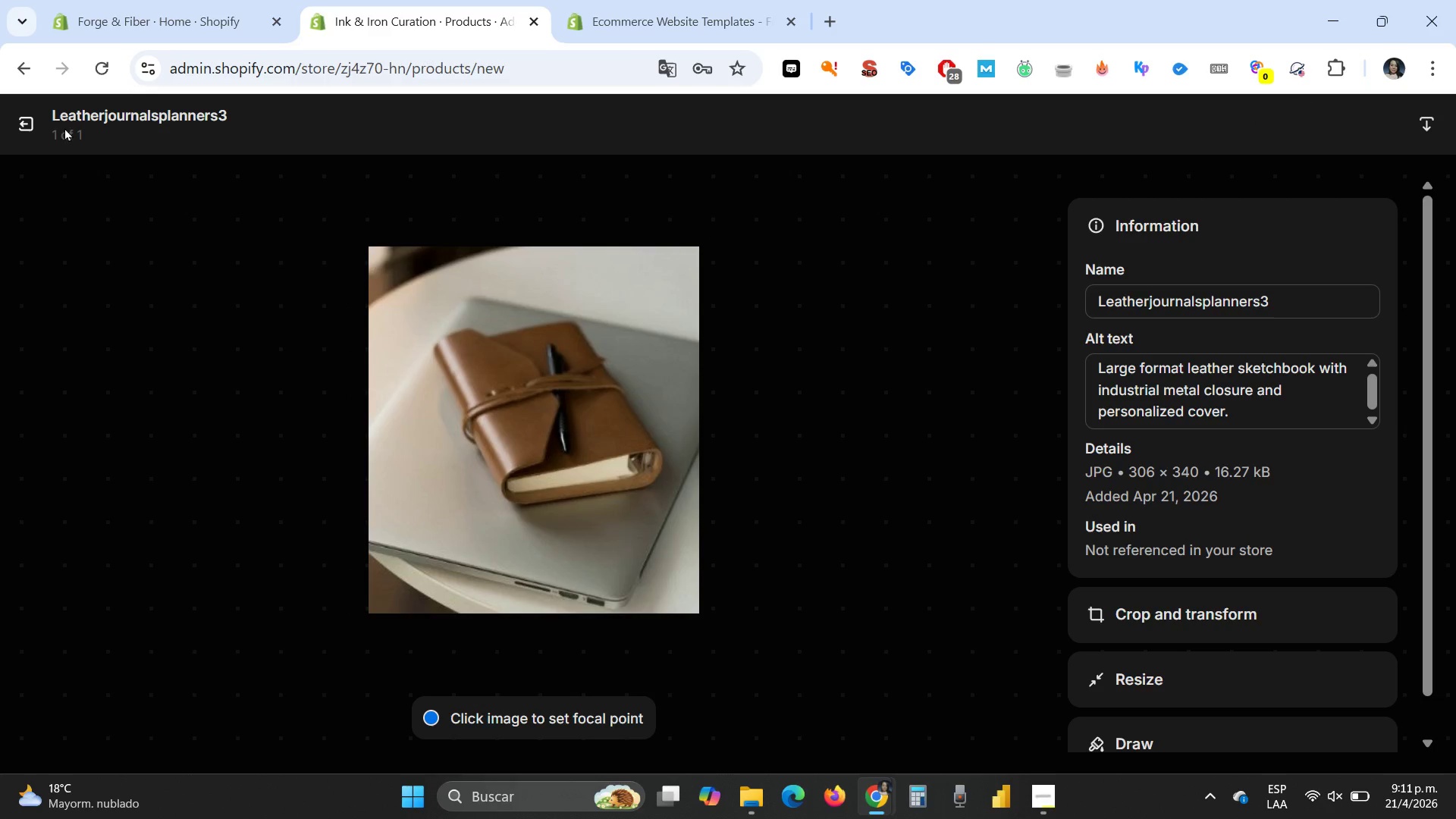 
left_click([20, 121])
 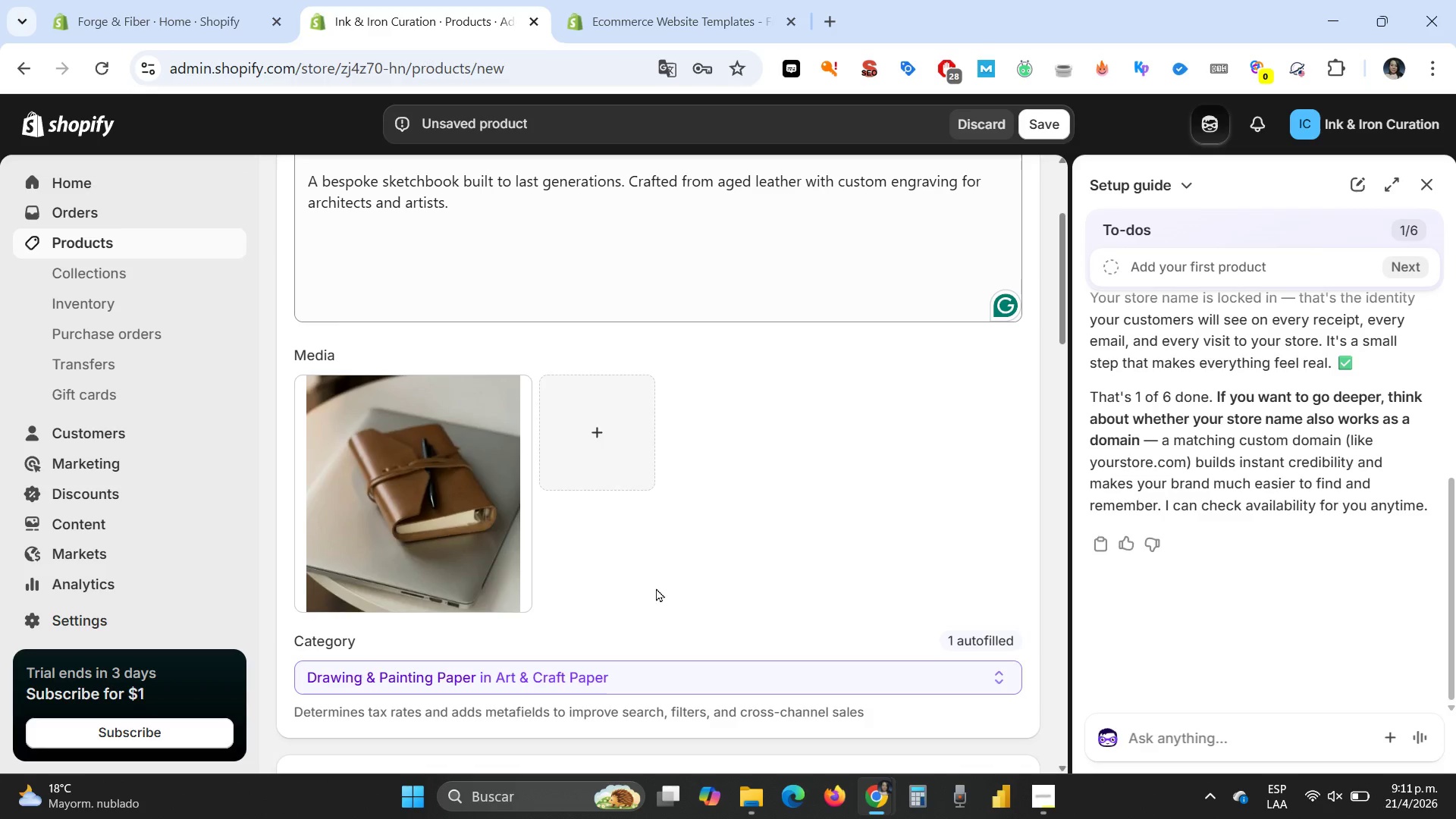 
scroll: coordinate [733, 479], scroll_direction: down, amount: 4.0
 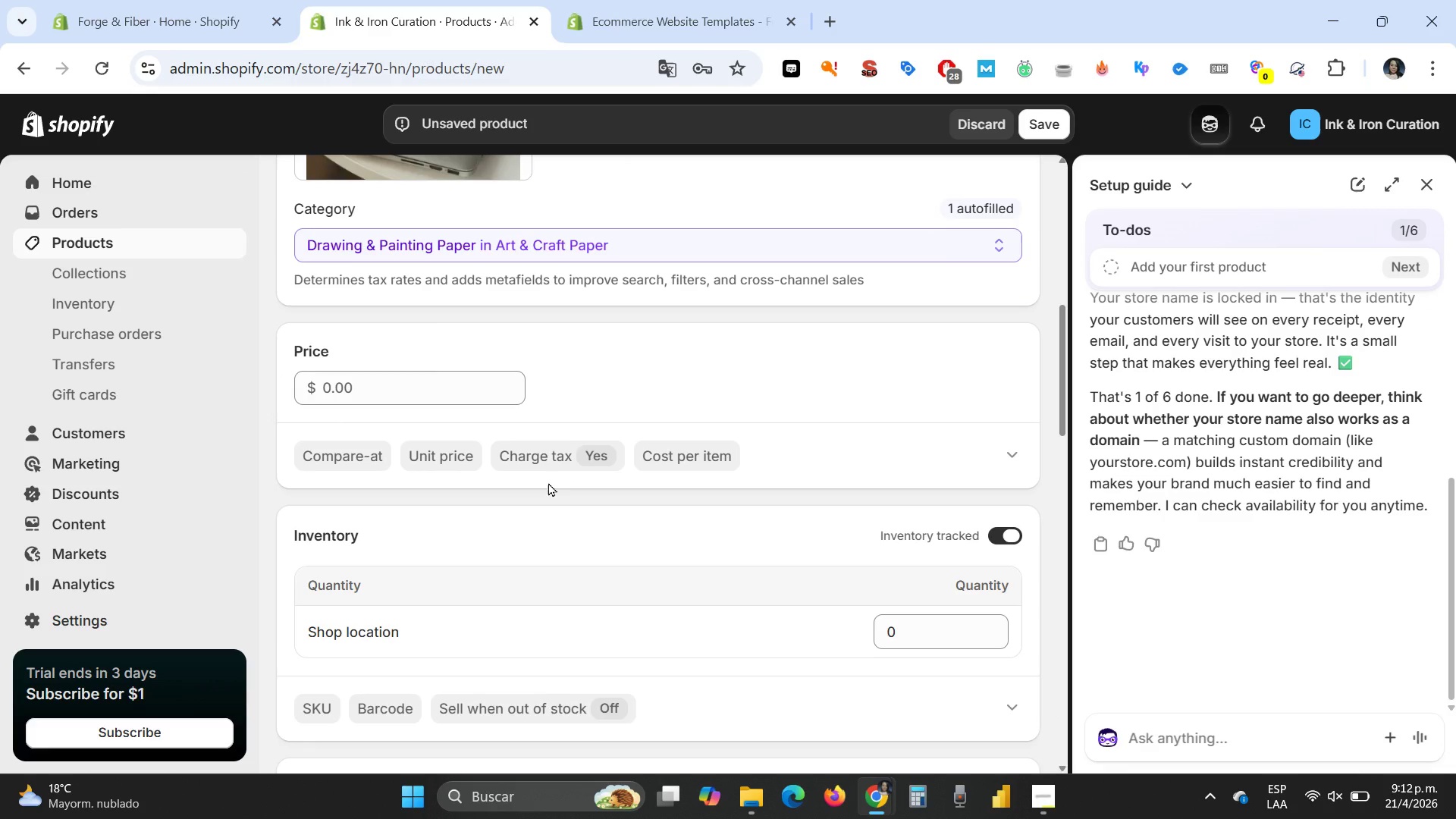 
wait(9.22)
 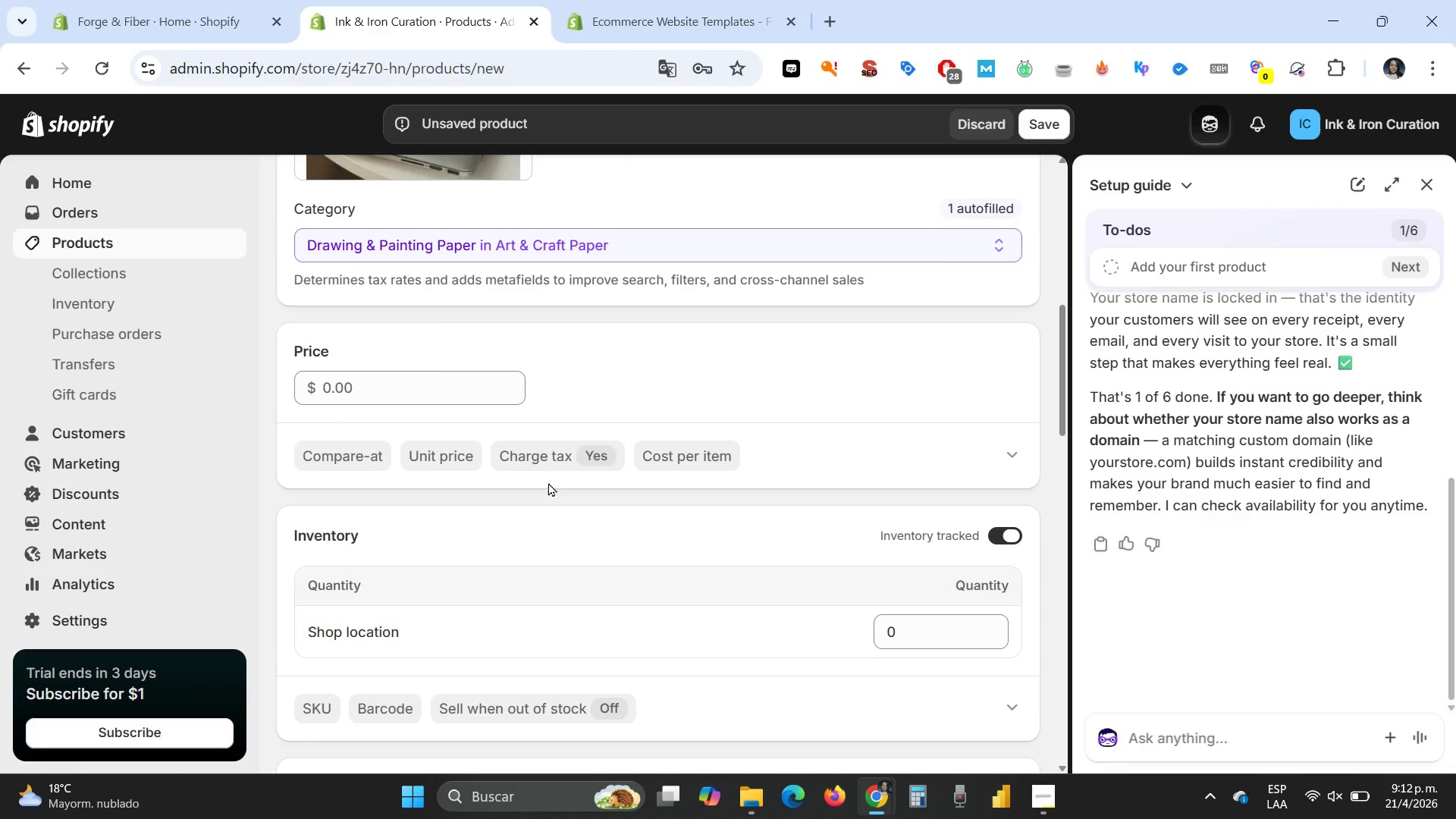 
left_click([352, 391])
 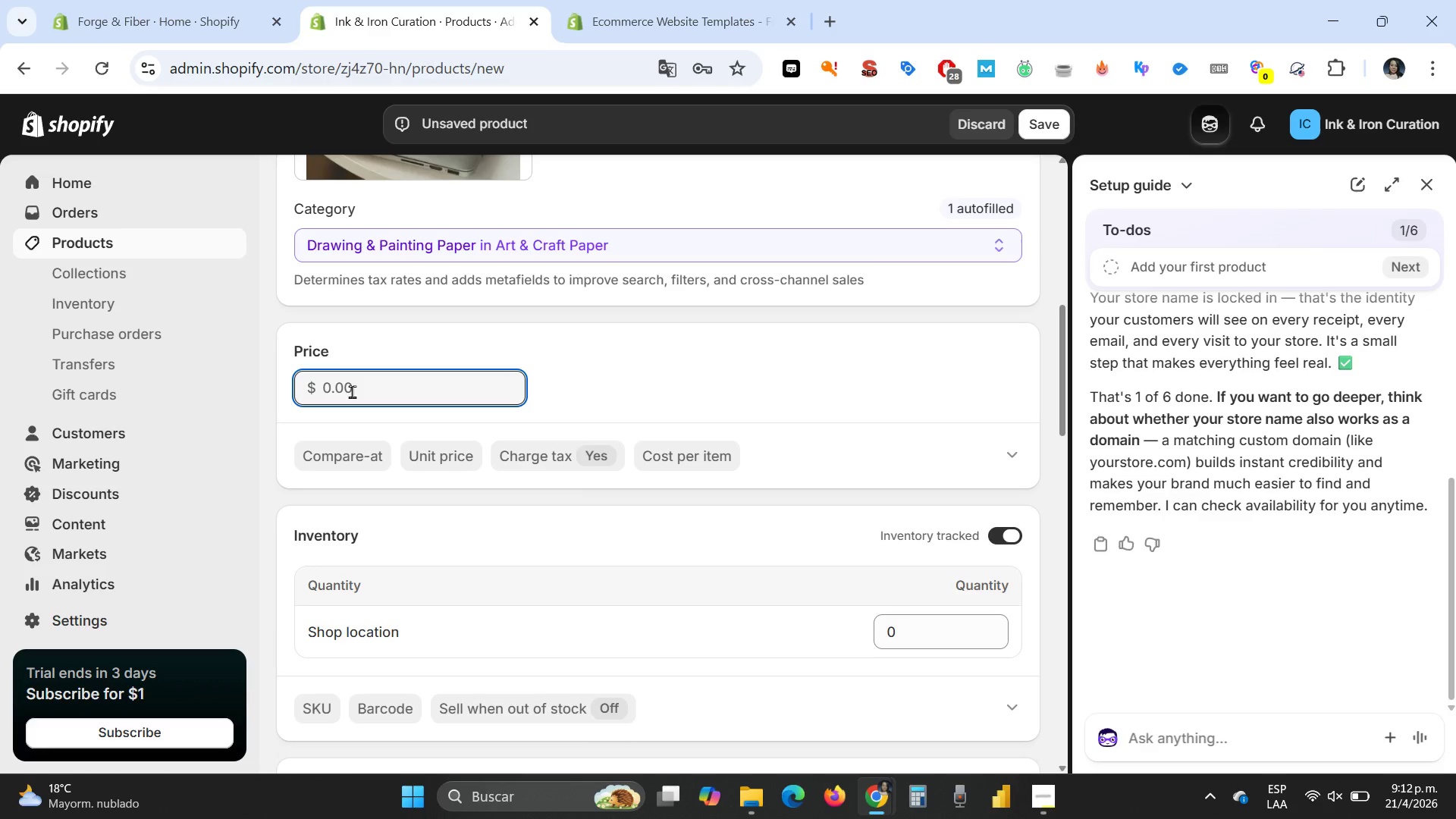 
type(45)
 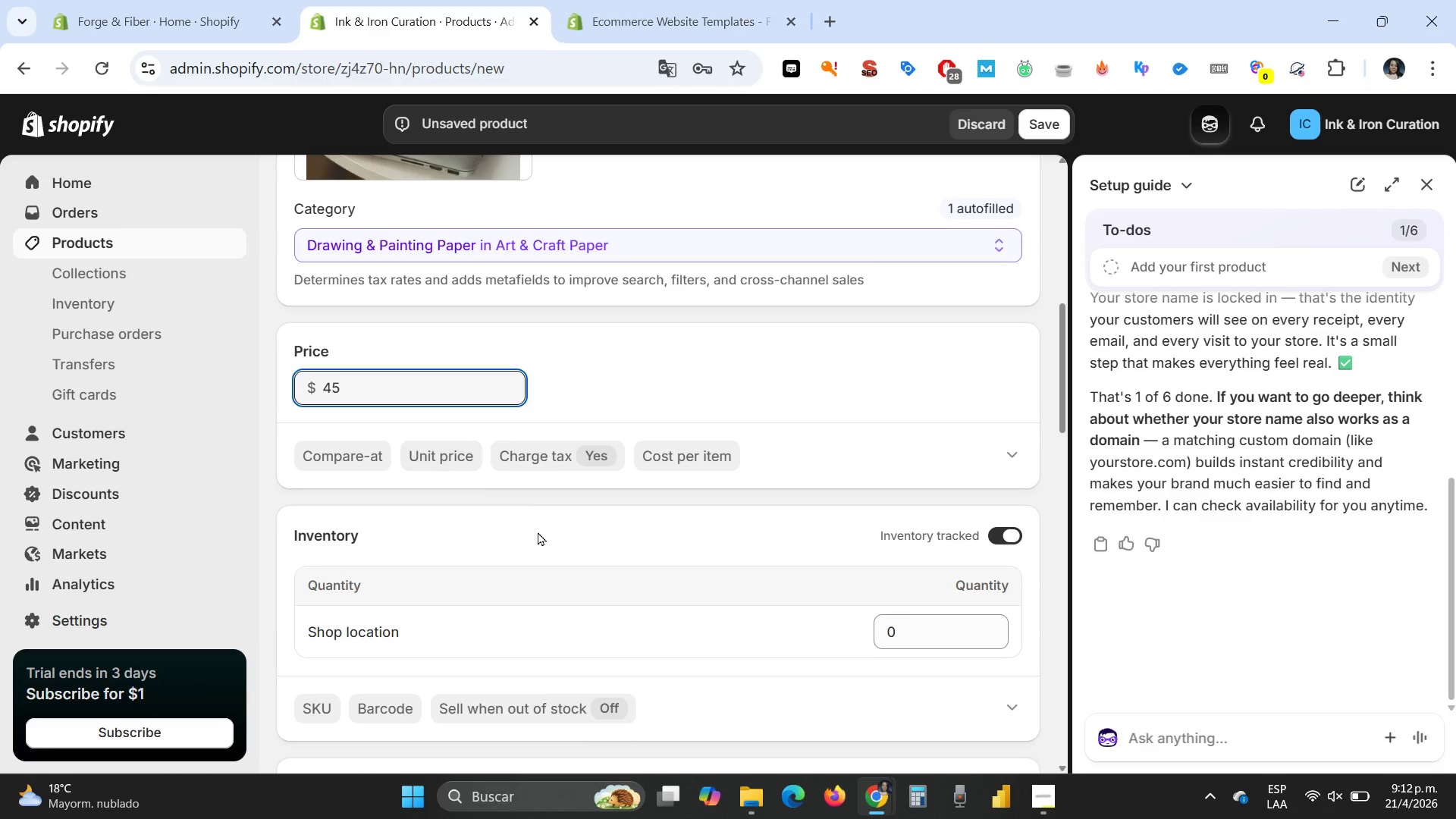 
scroll: coordinate [551, 530], scroll_direction: down, amount: 2.0
 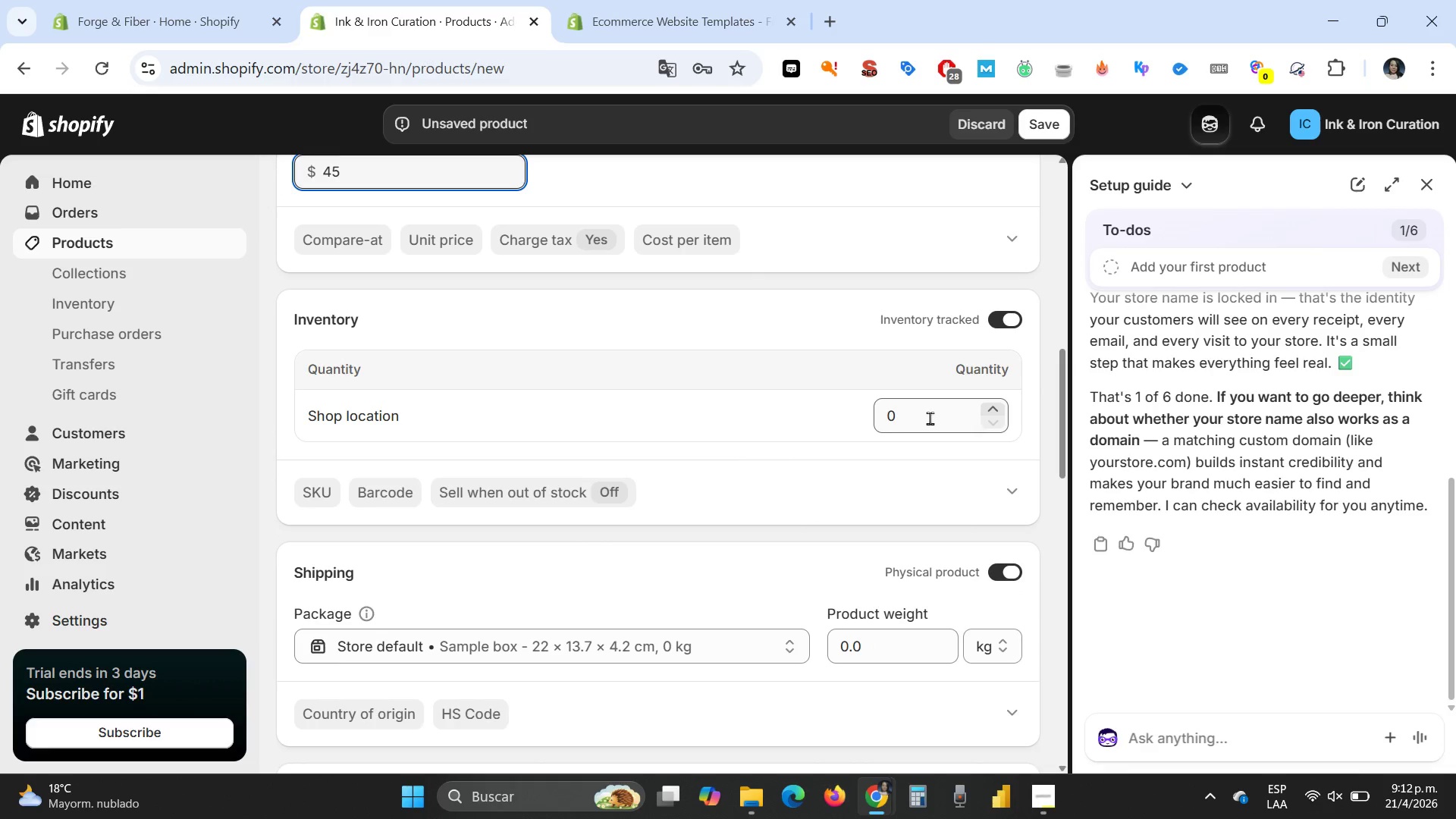 
left_click([923, 416])
 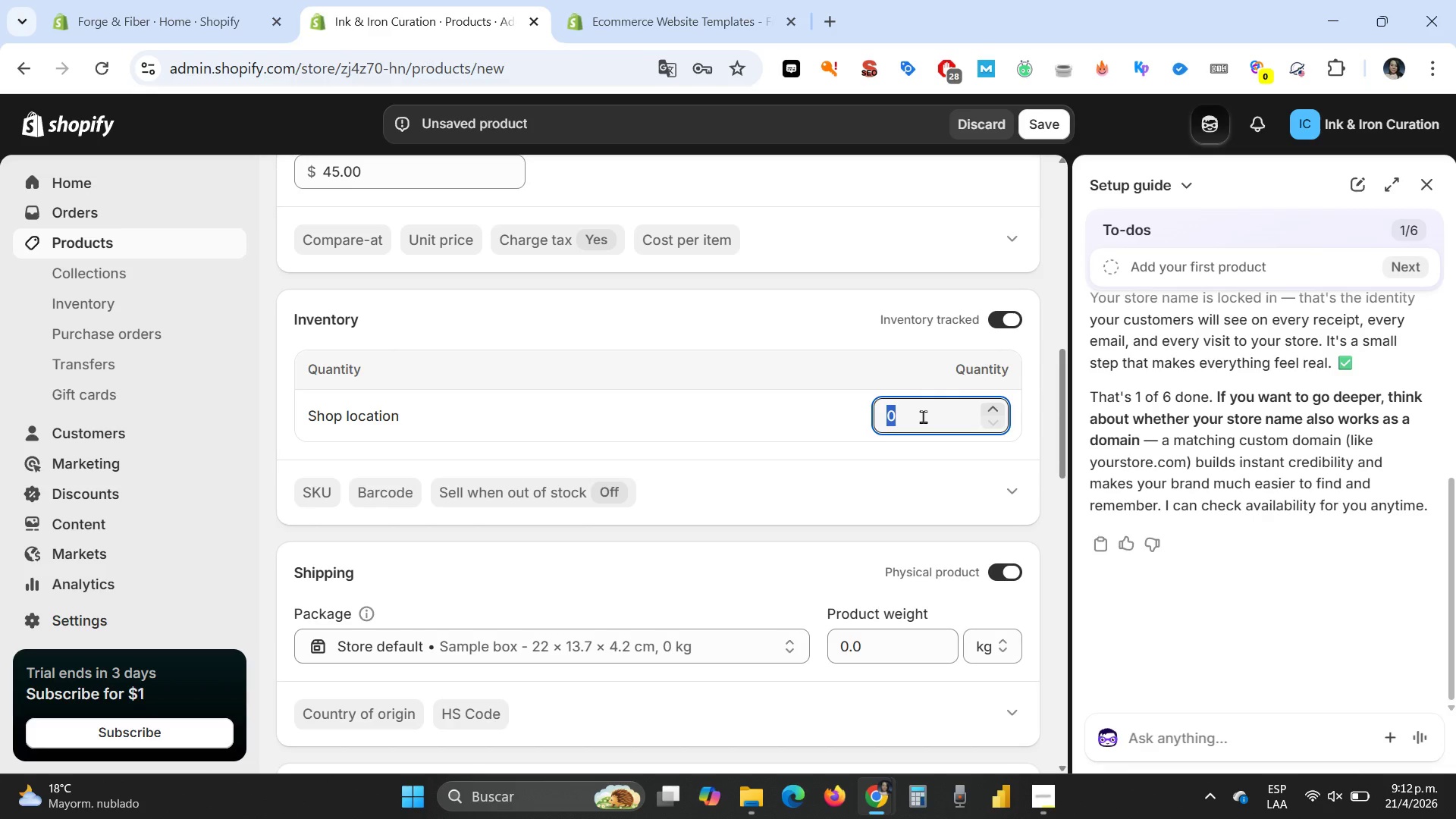 
type(50)
 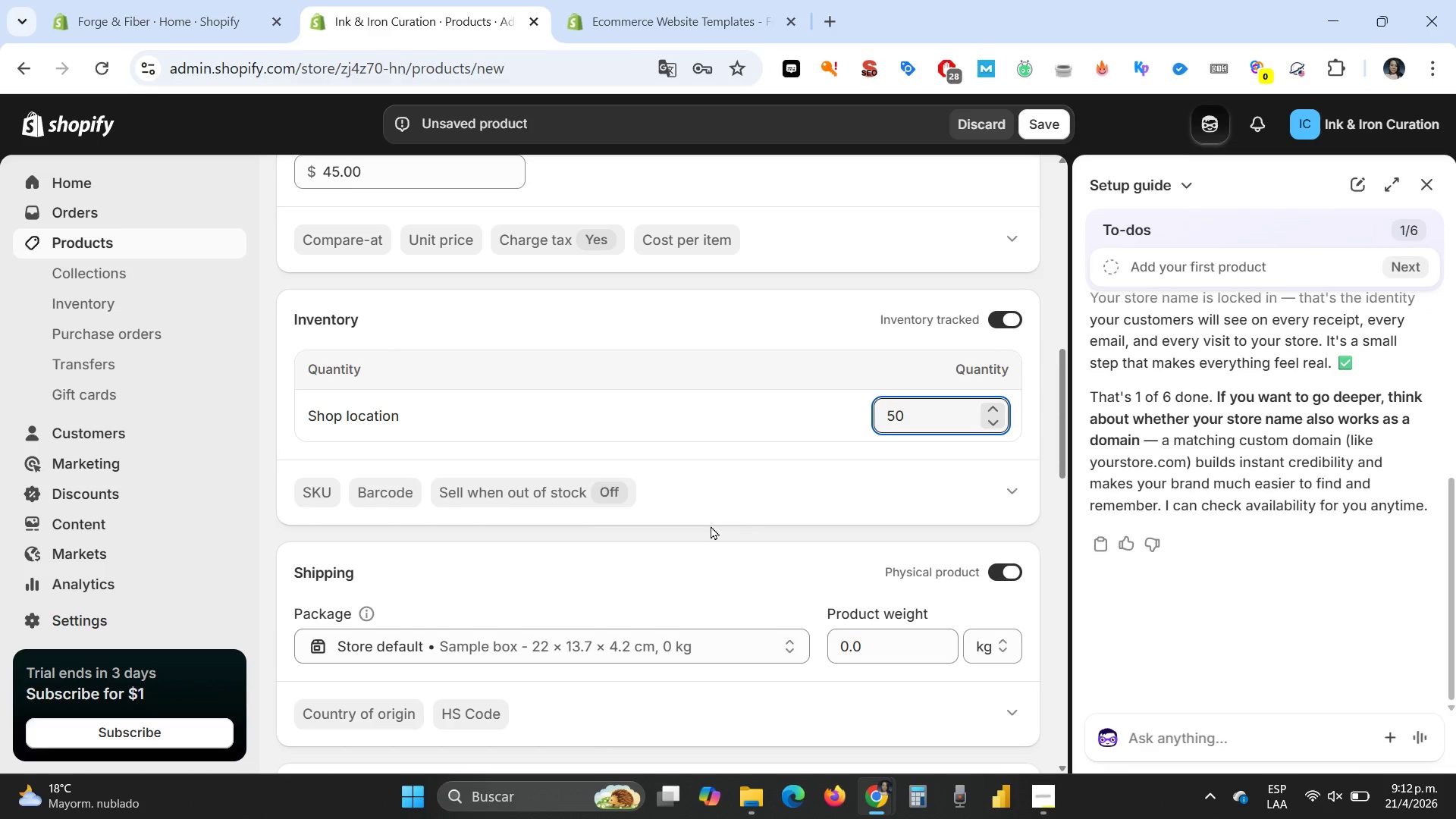 
scroll: coordinate [794, 579], scroll_direction: down, amount: 5.0
 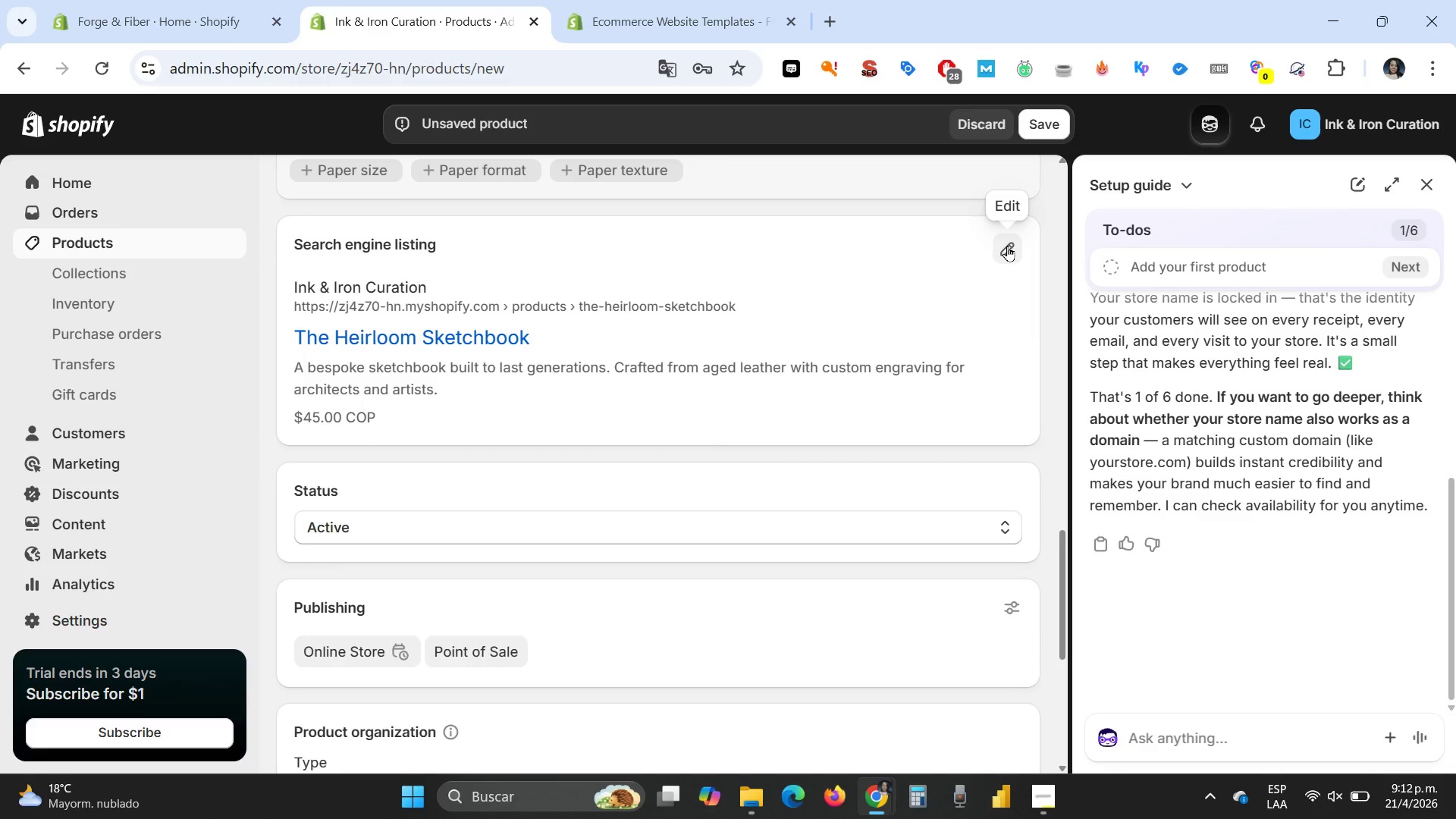 
left_click([1007, 246])
 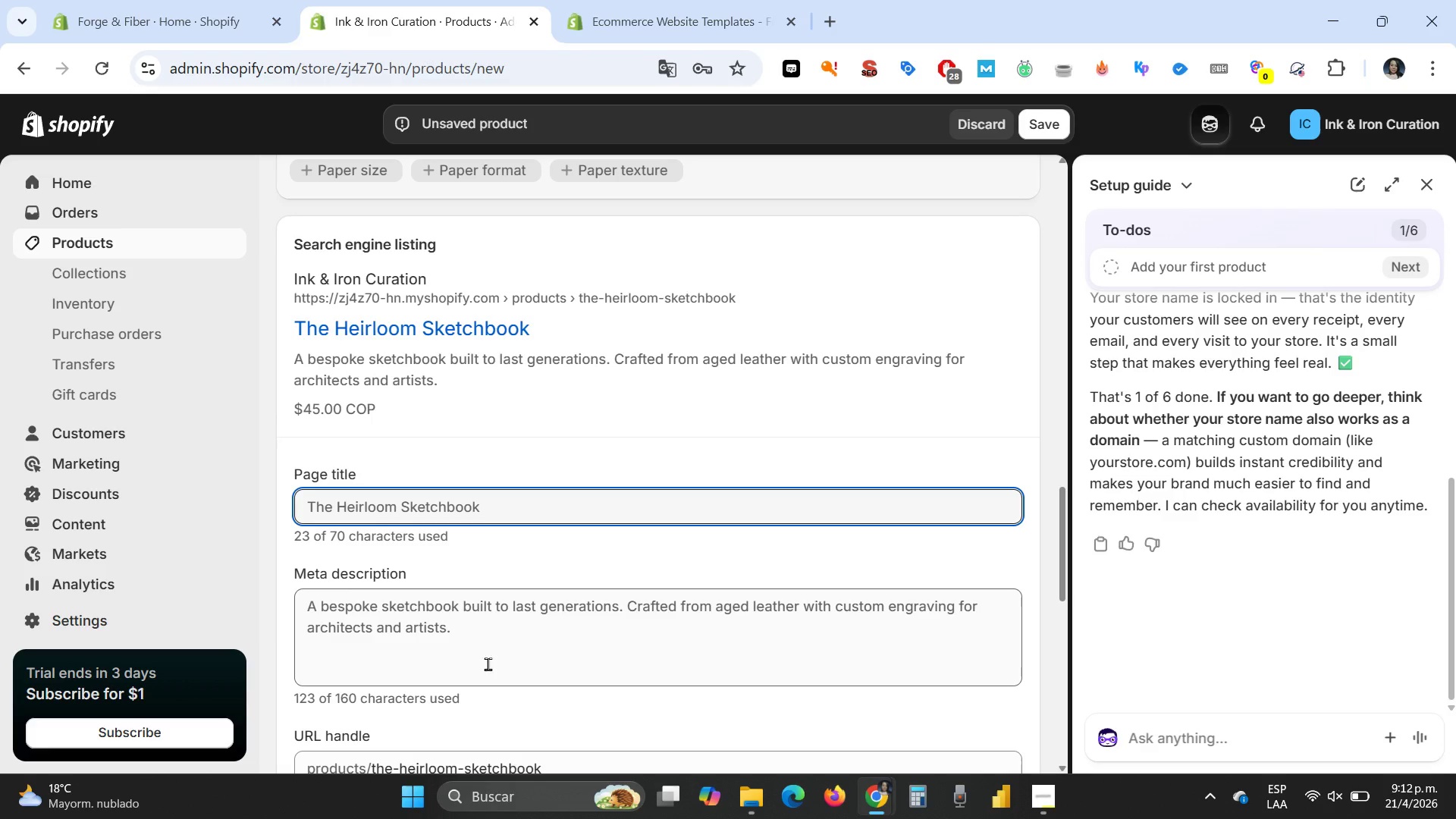 
left_click([481, 638])
 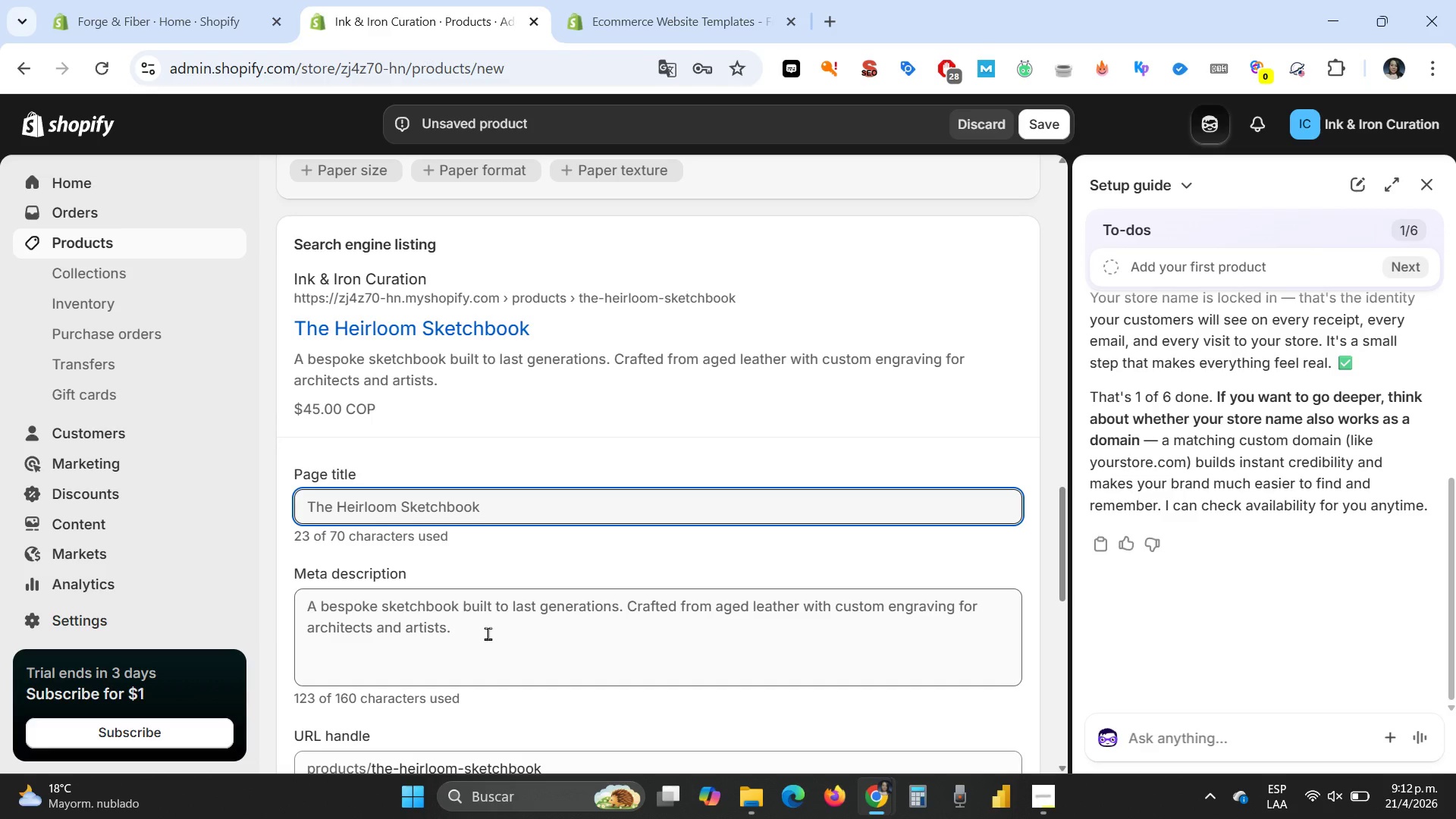 
left_click_drag(start_coordinate=[488, 633], to_coordinate=[285, 603])
 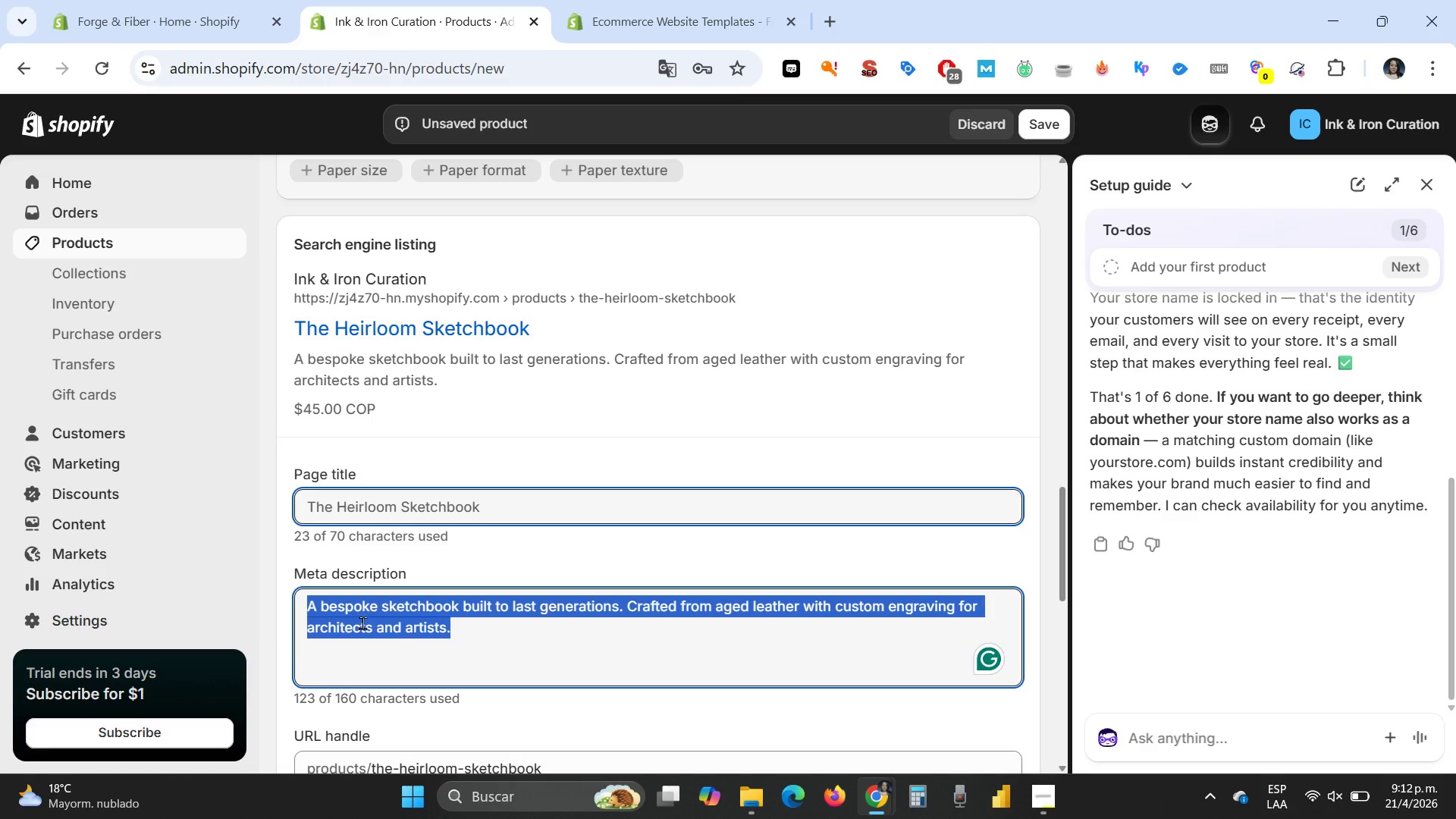 
left_click([379, 634])
 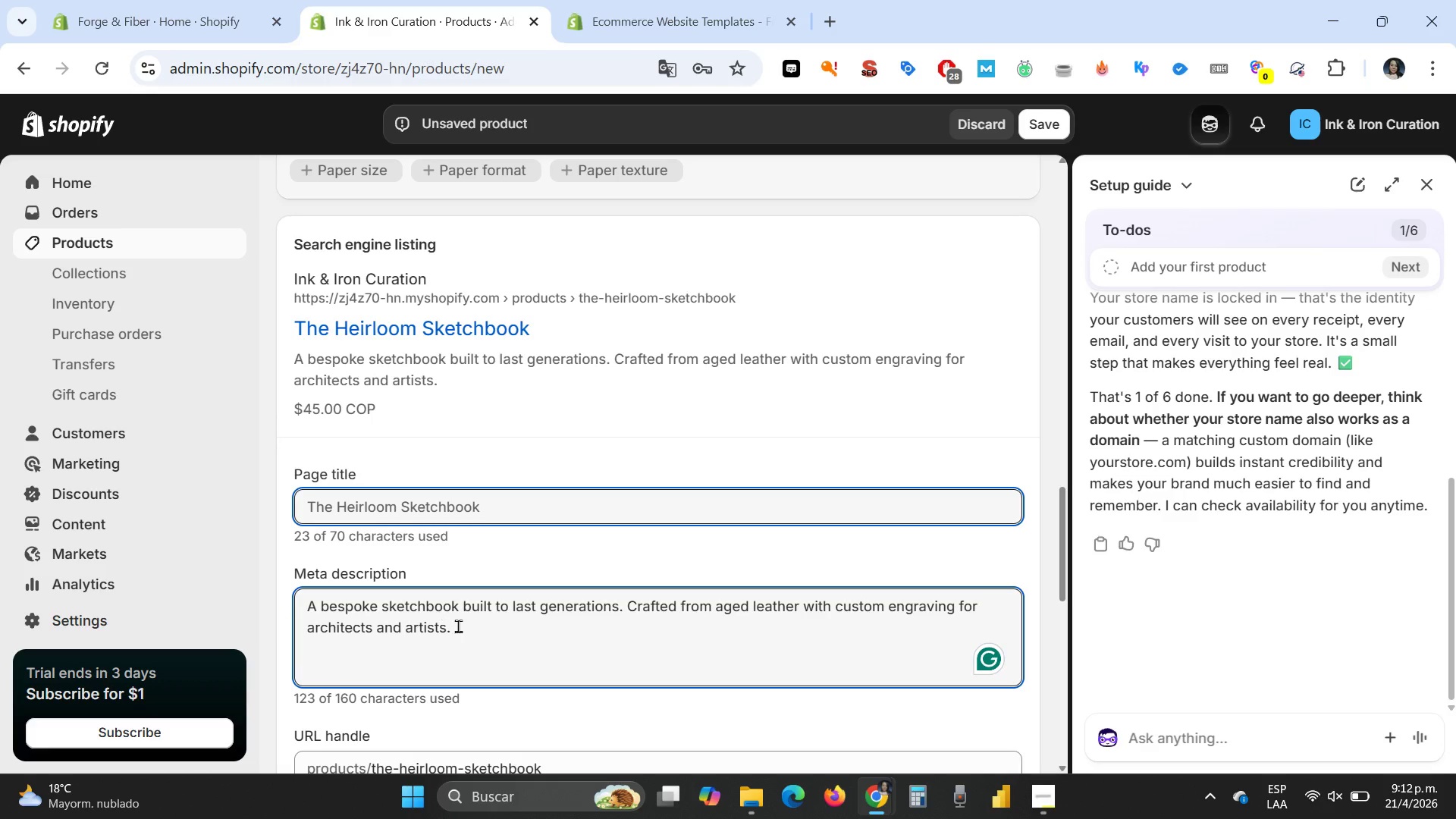 
left_click_drag(start_coordinate=[466, 628], to_coordinate=[257, 610])
 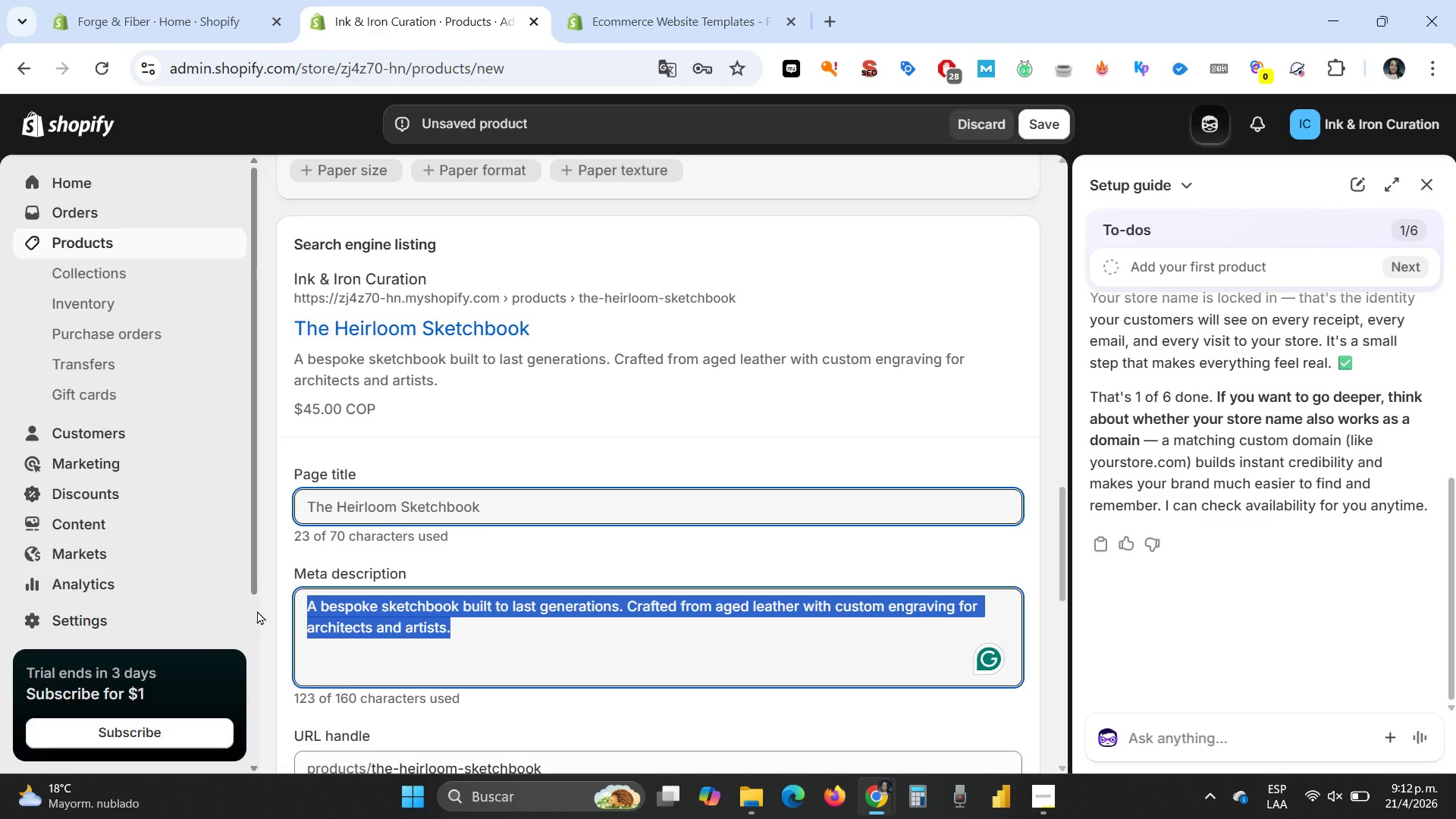 
type(Bespoke leather sketchbook with metal closure,)
key(Backspace)
type(. Timeless personalized gift for creative.)
 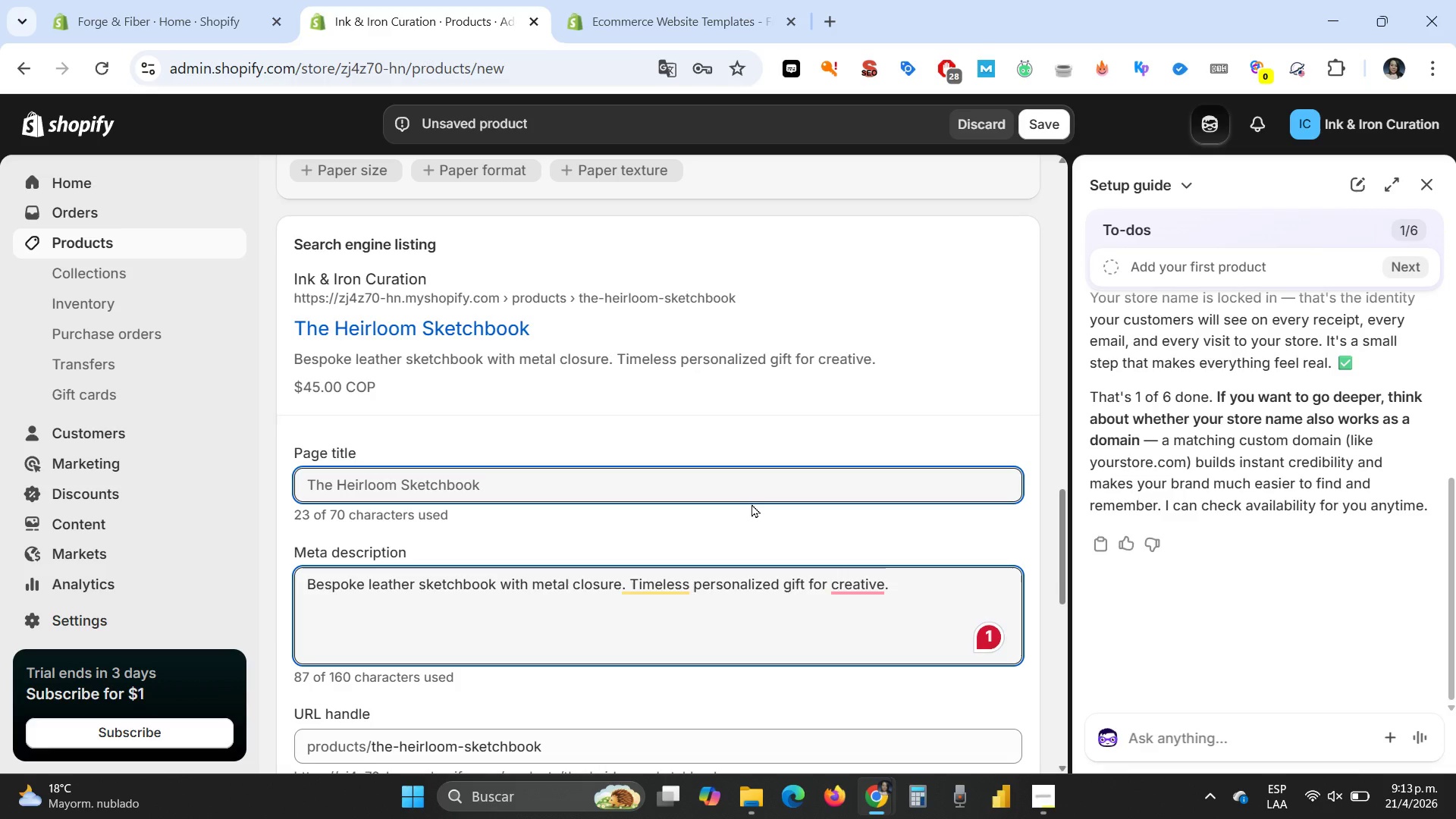 
scroll: coordinate [794, 646], scroll_direction: down, amount: 4.0
 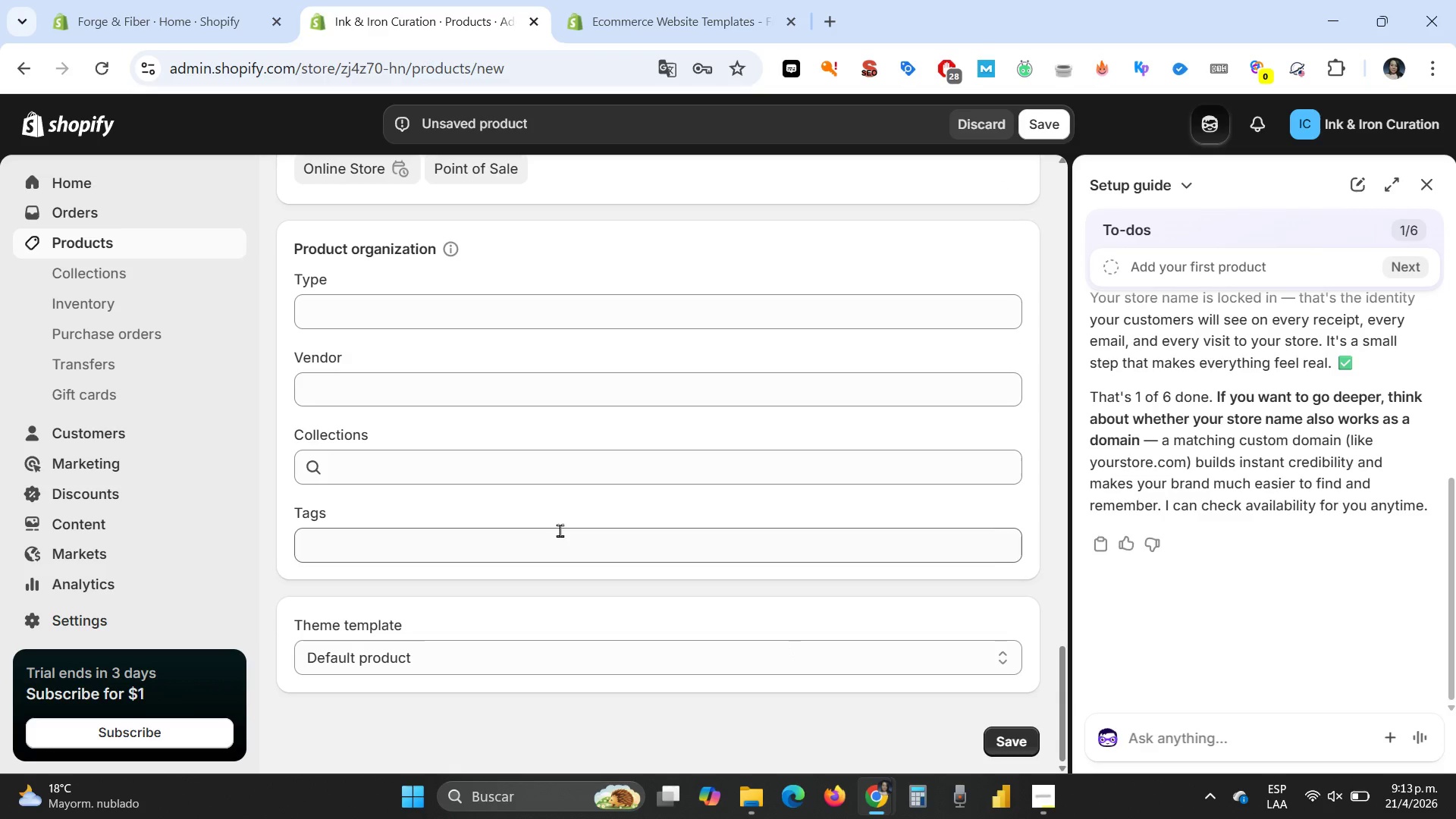 
left_click([528, 469])
 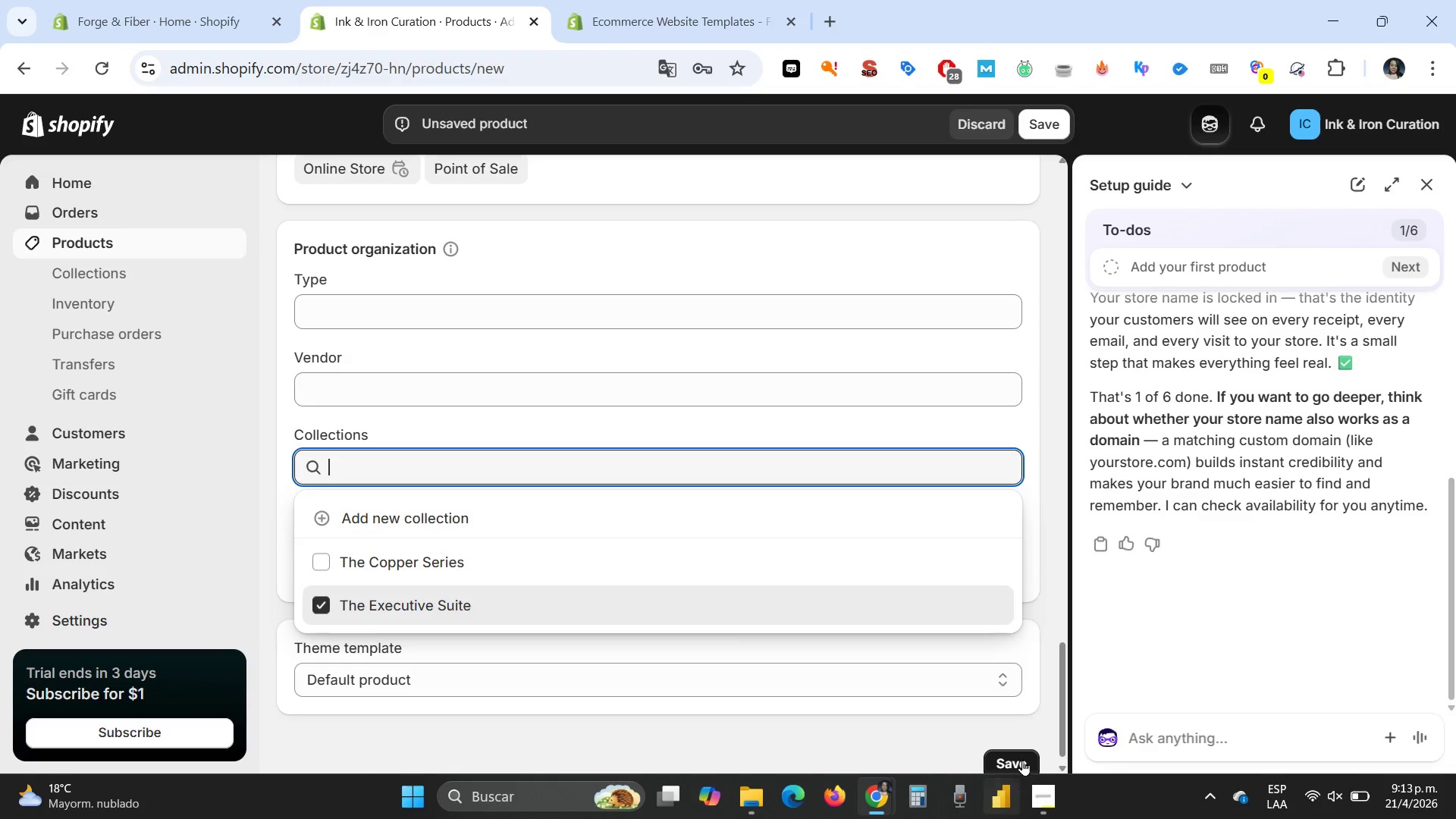 
left_click([1022, 760])
 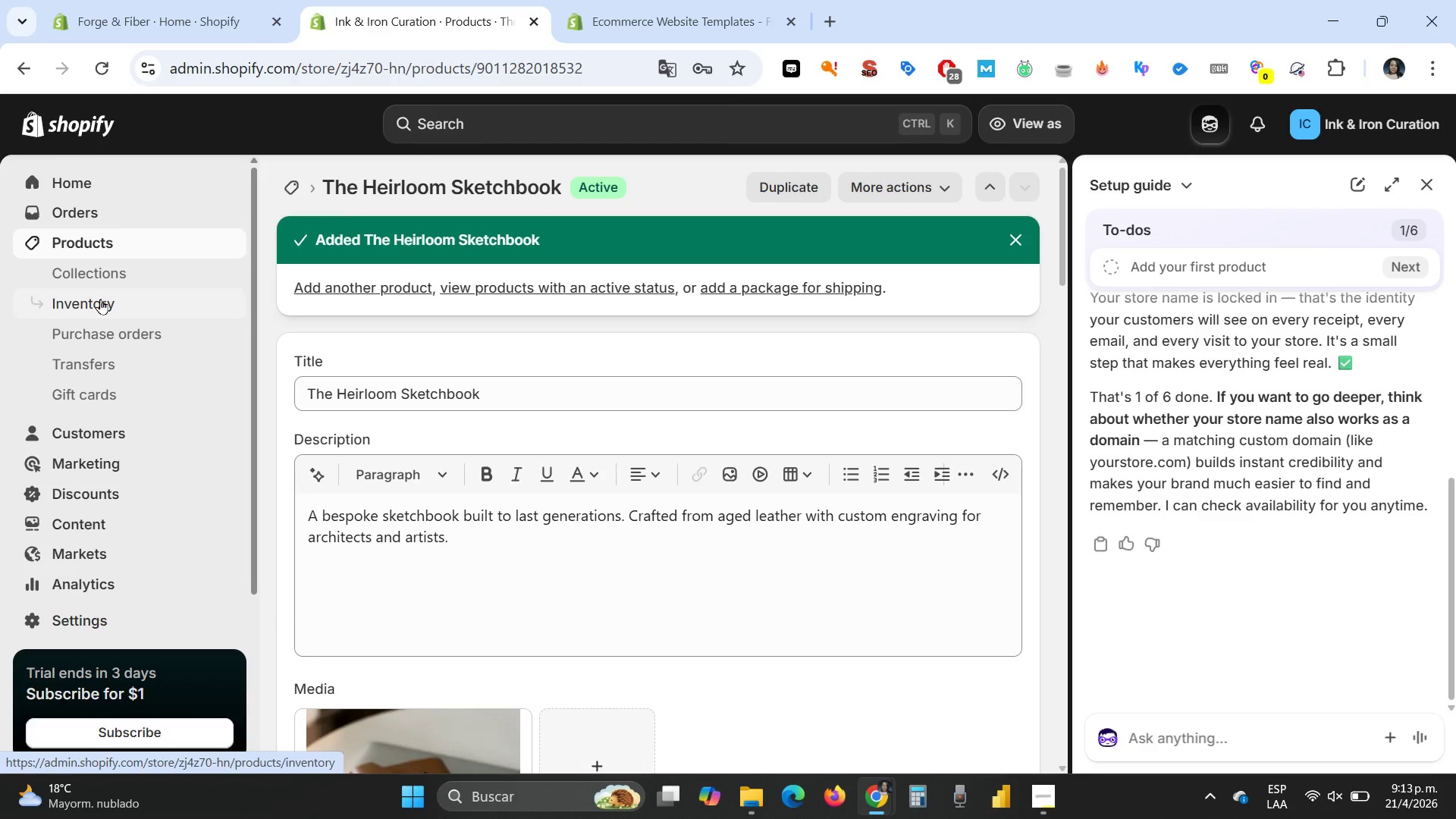 
wait(18.03)
 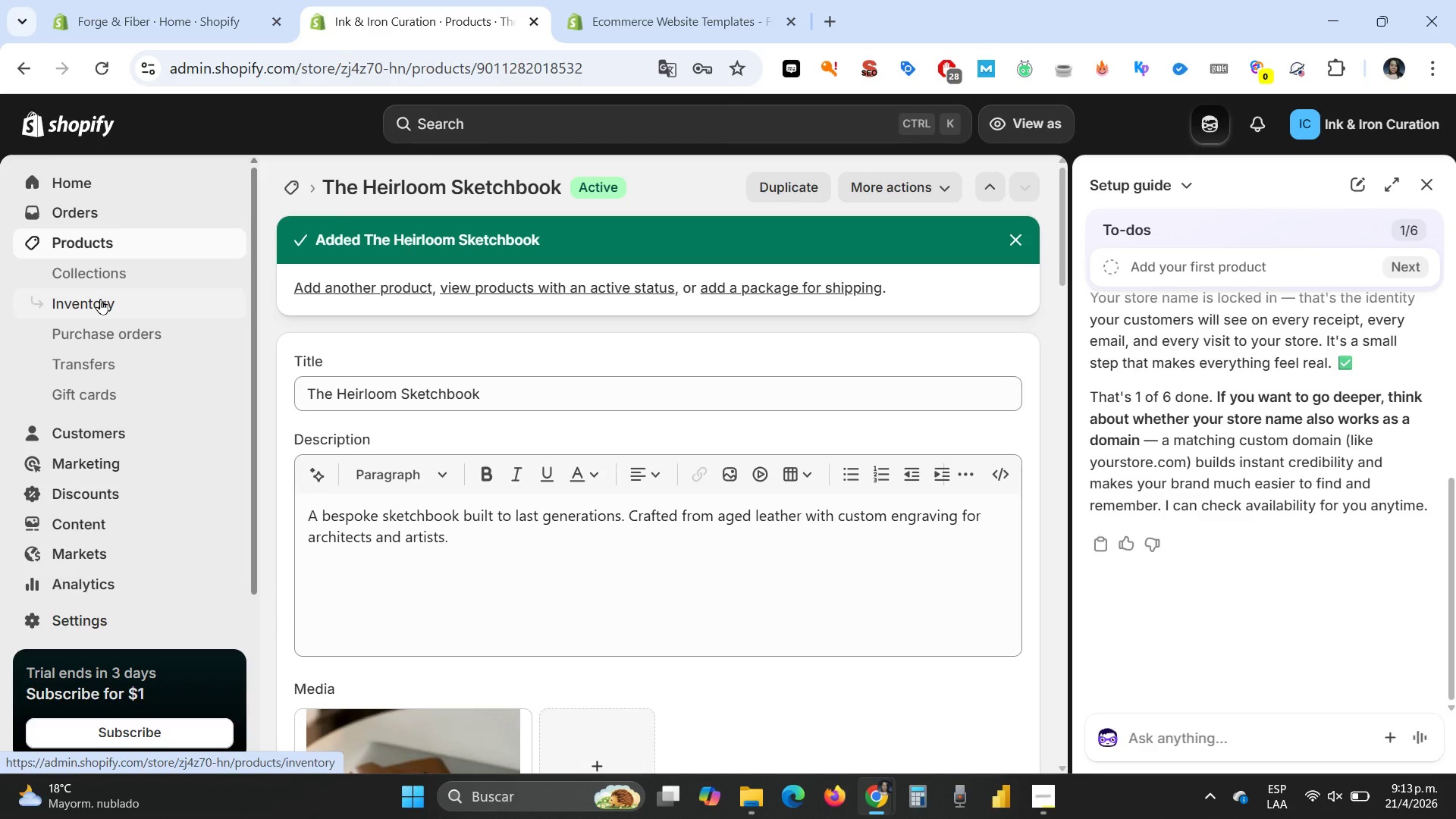 
left_click([96, 250])
 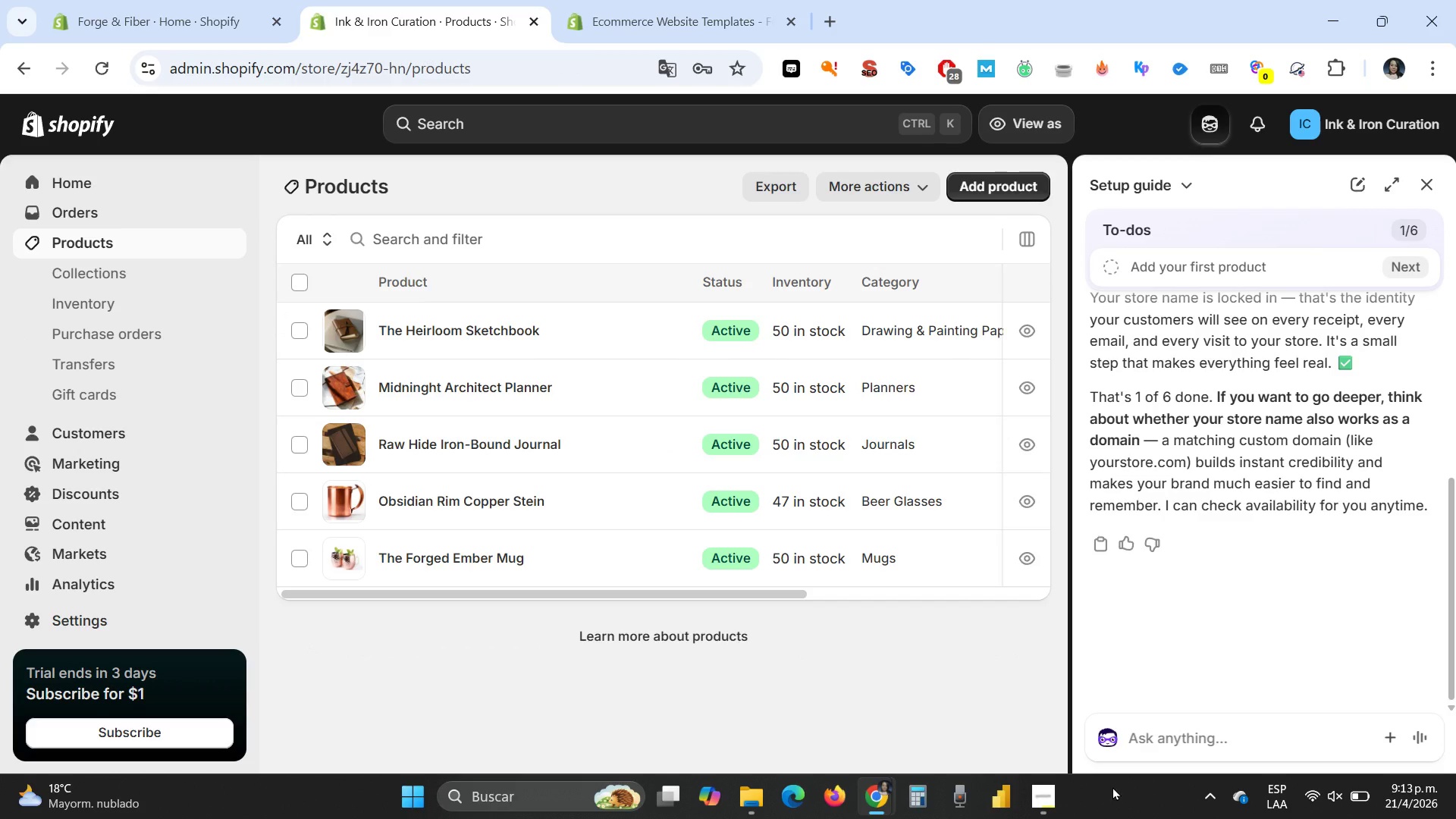 
wait(6.17)
 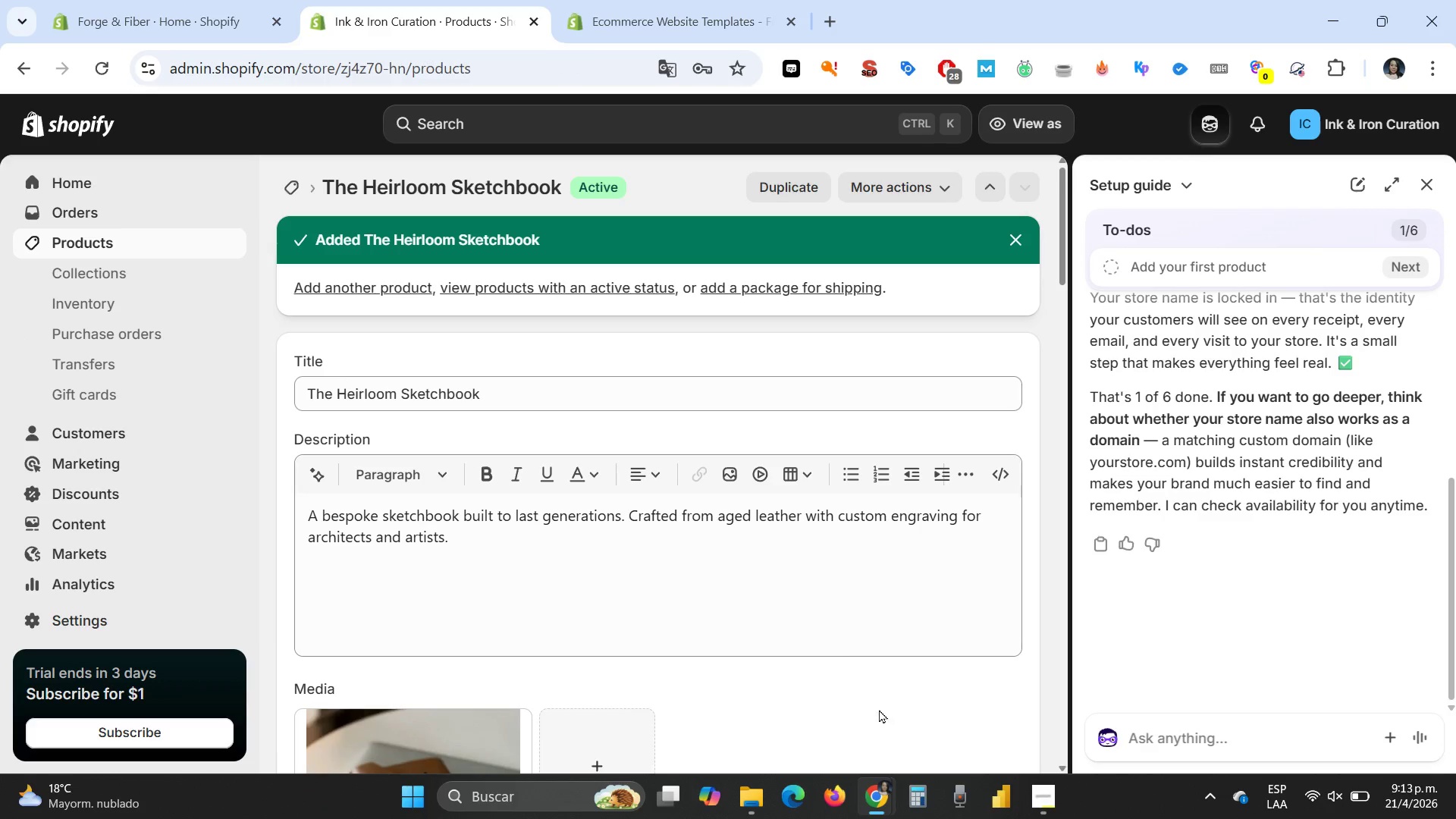 
key(PrintScreen)
 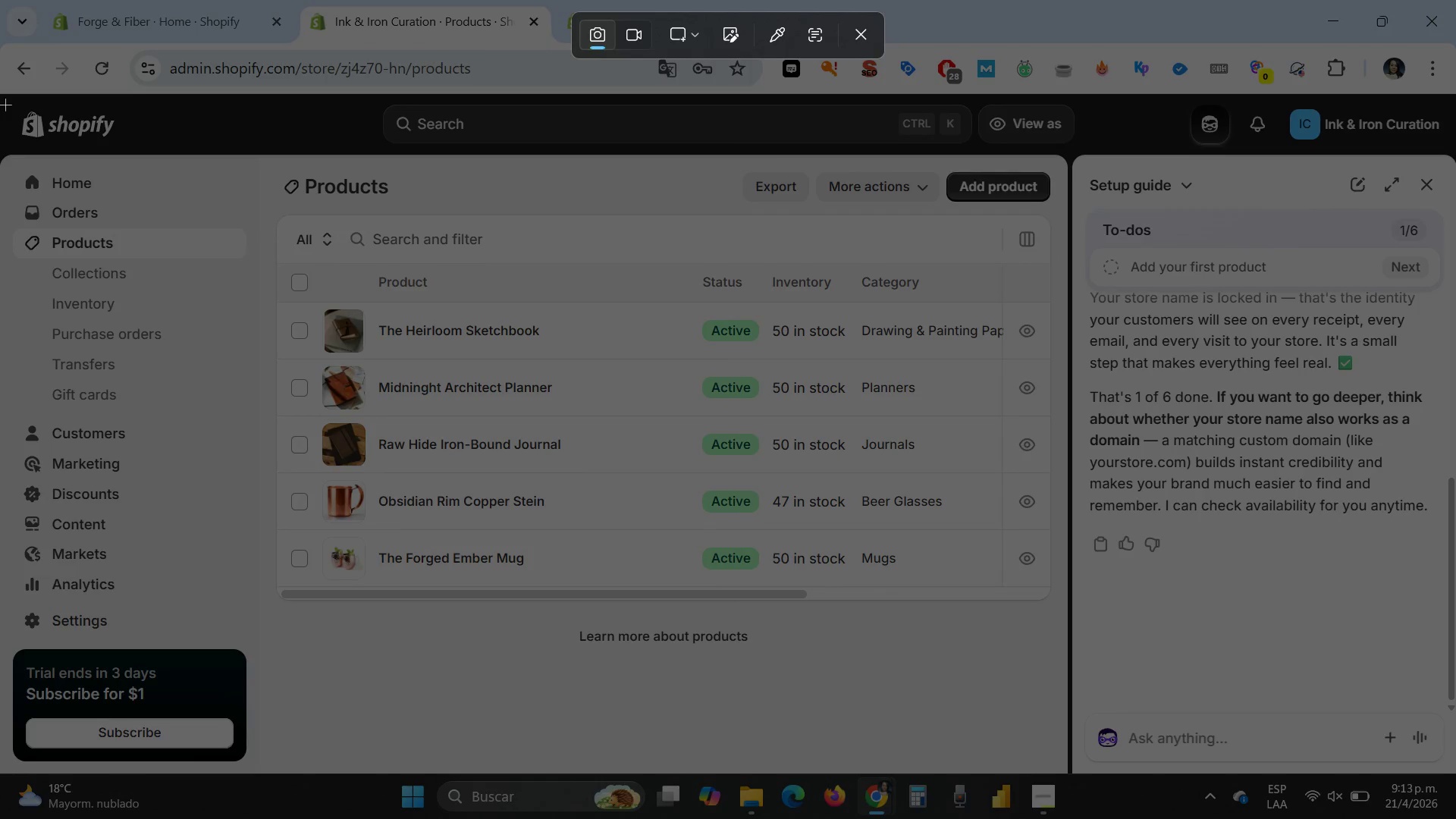 
left_click_drag(start_coordinate=[4, 104], to_coordinate=[1068, 597])
 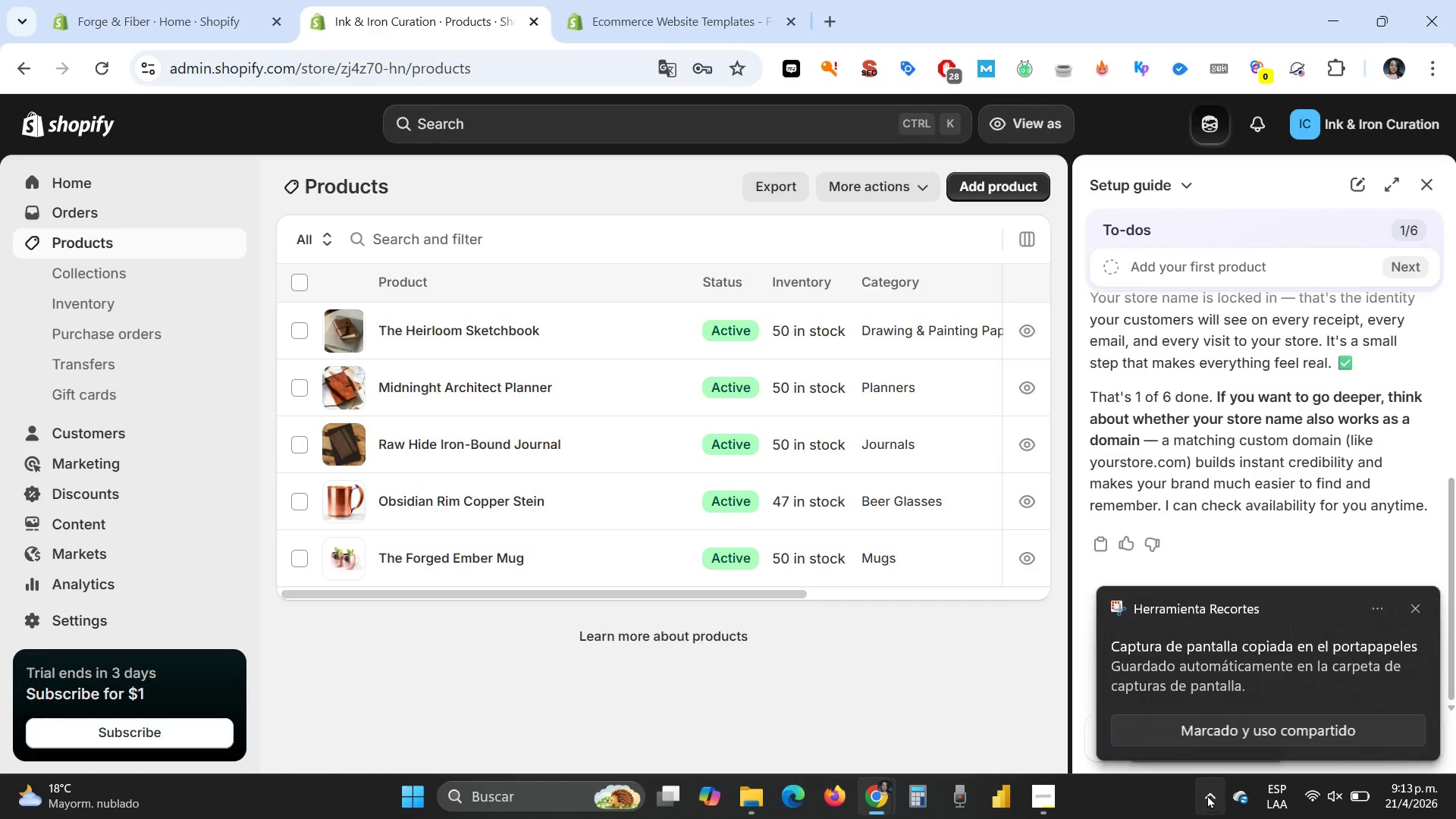 
left_click([1416, 607])
 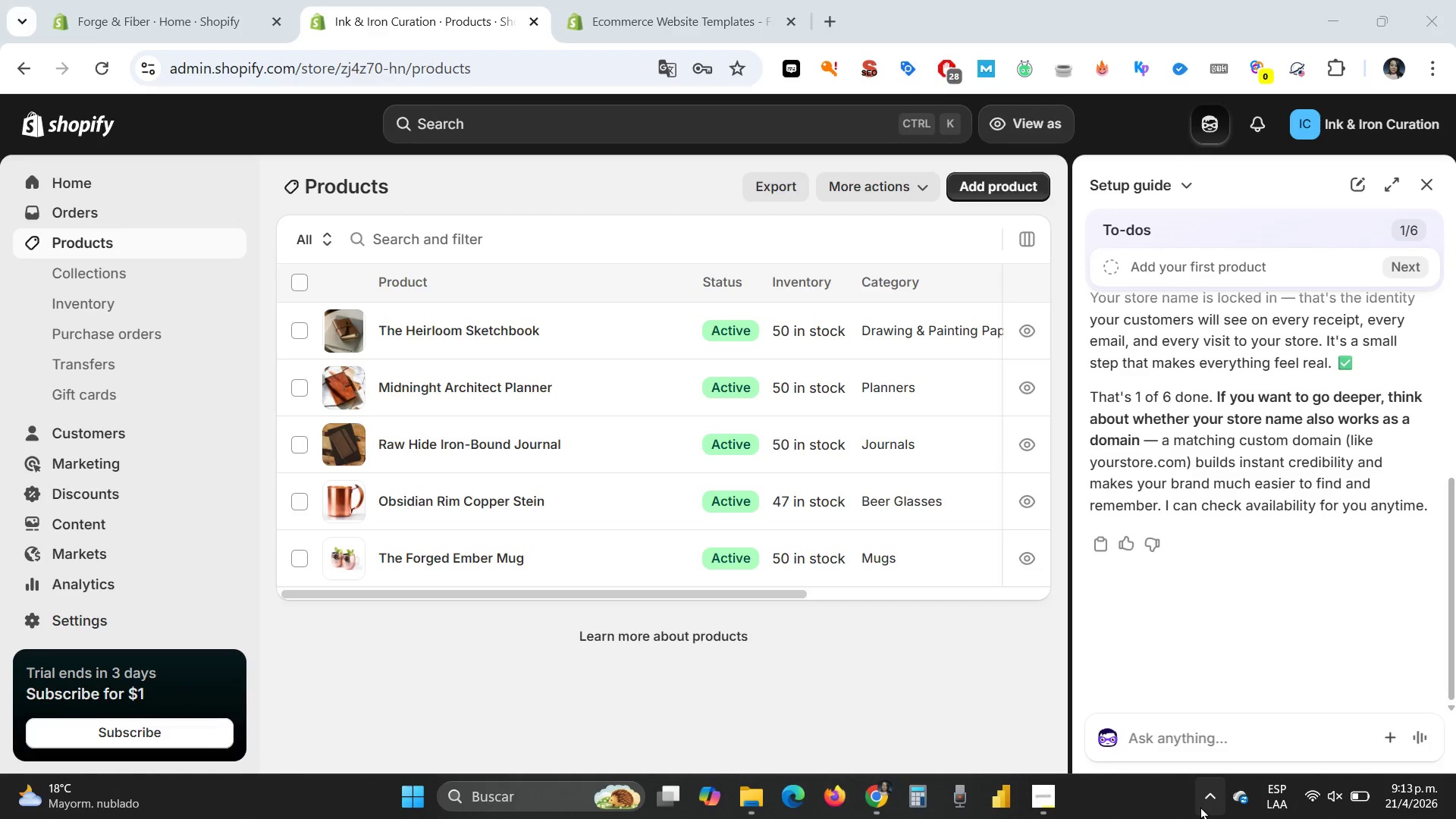 
left_click([1203, 802])
 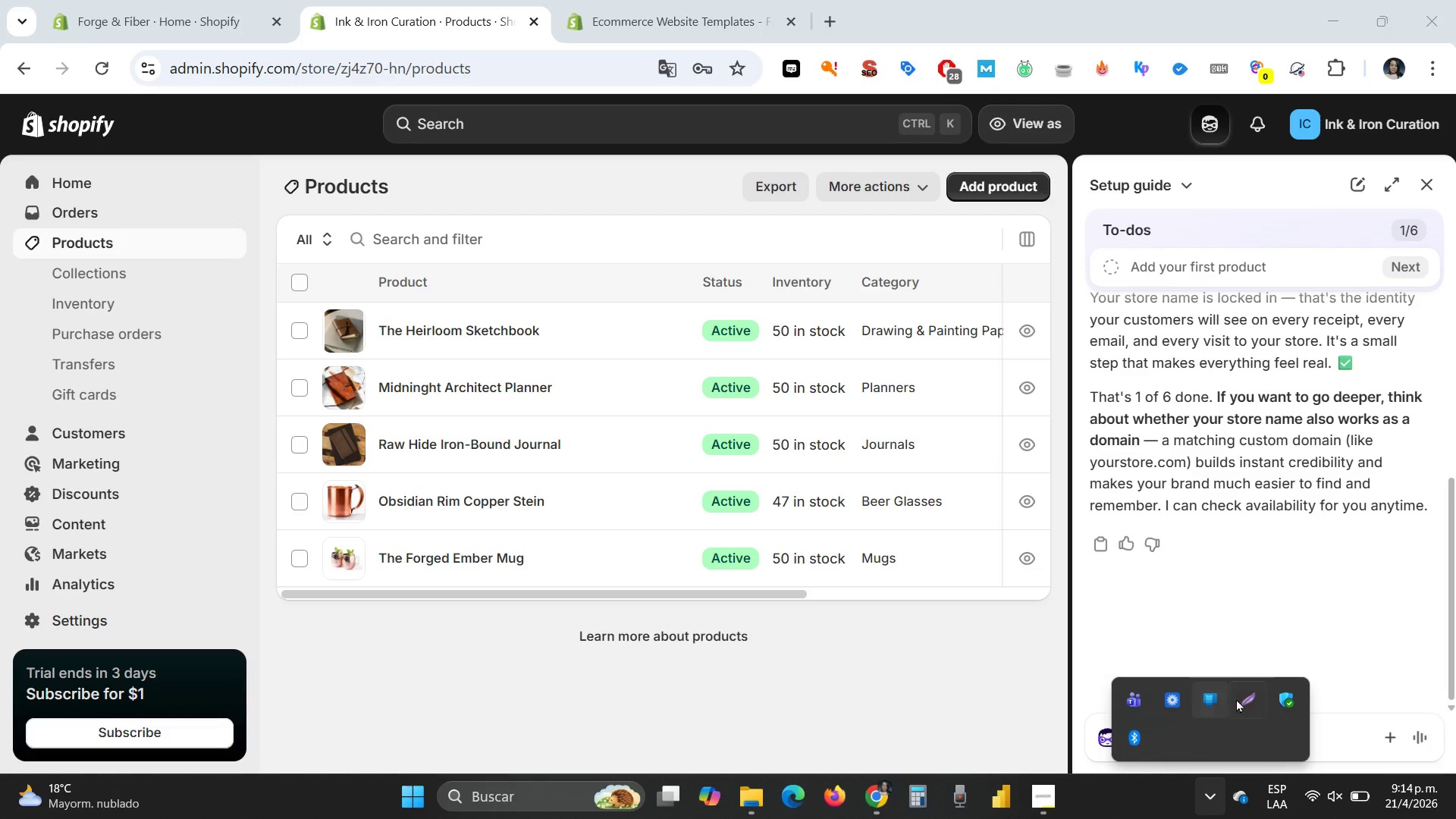 
left_click([1261, 696])
 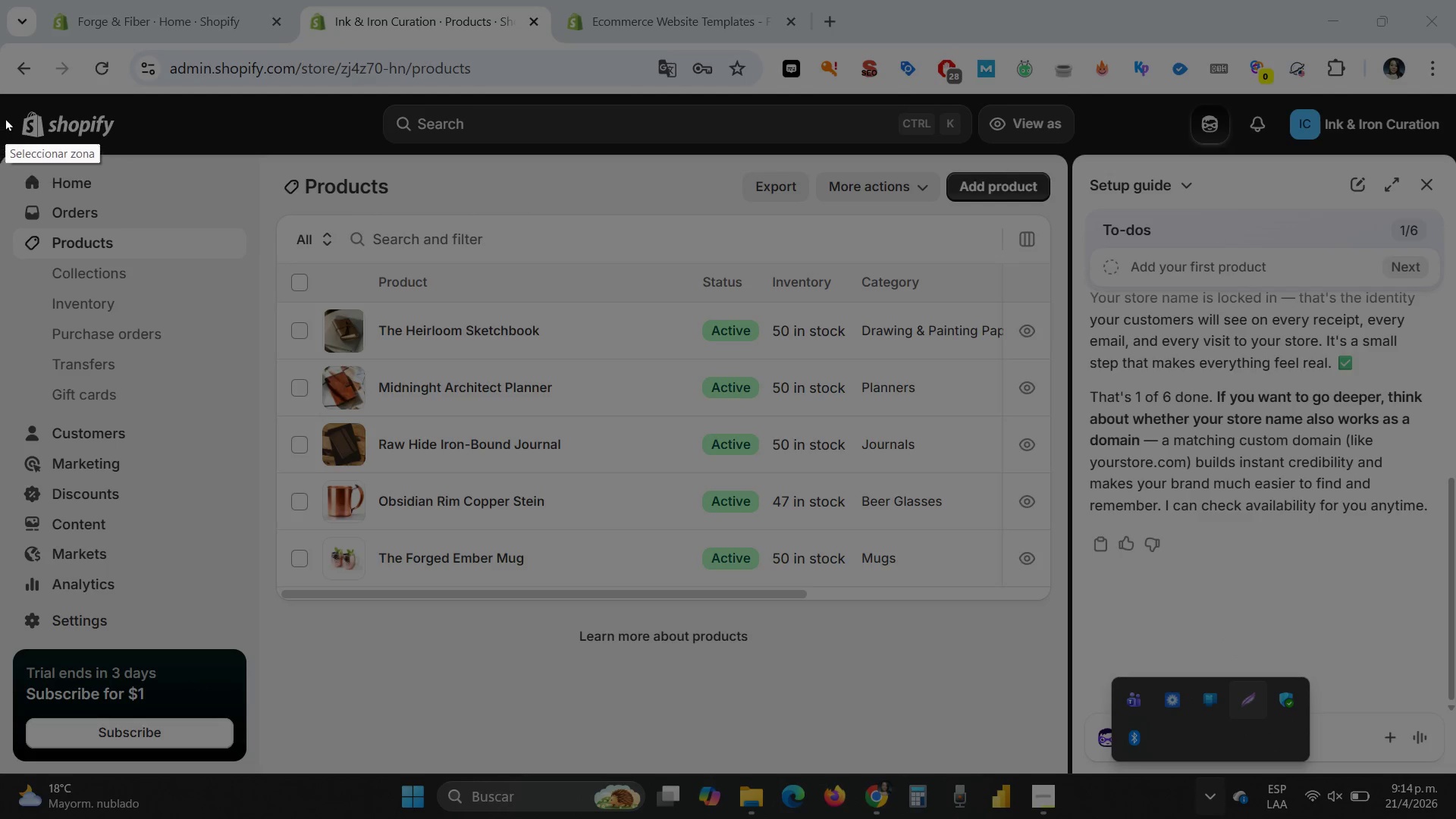 
left_click_drag(start_coordinate=[5, 99], to_coordinate=[1065, 616])
 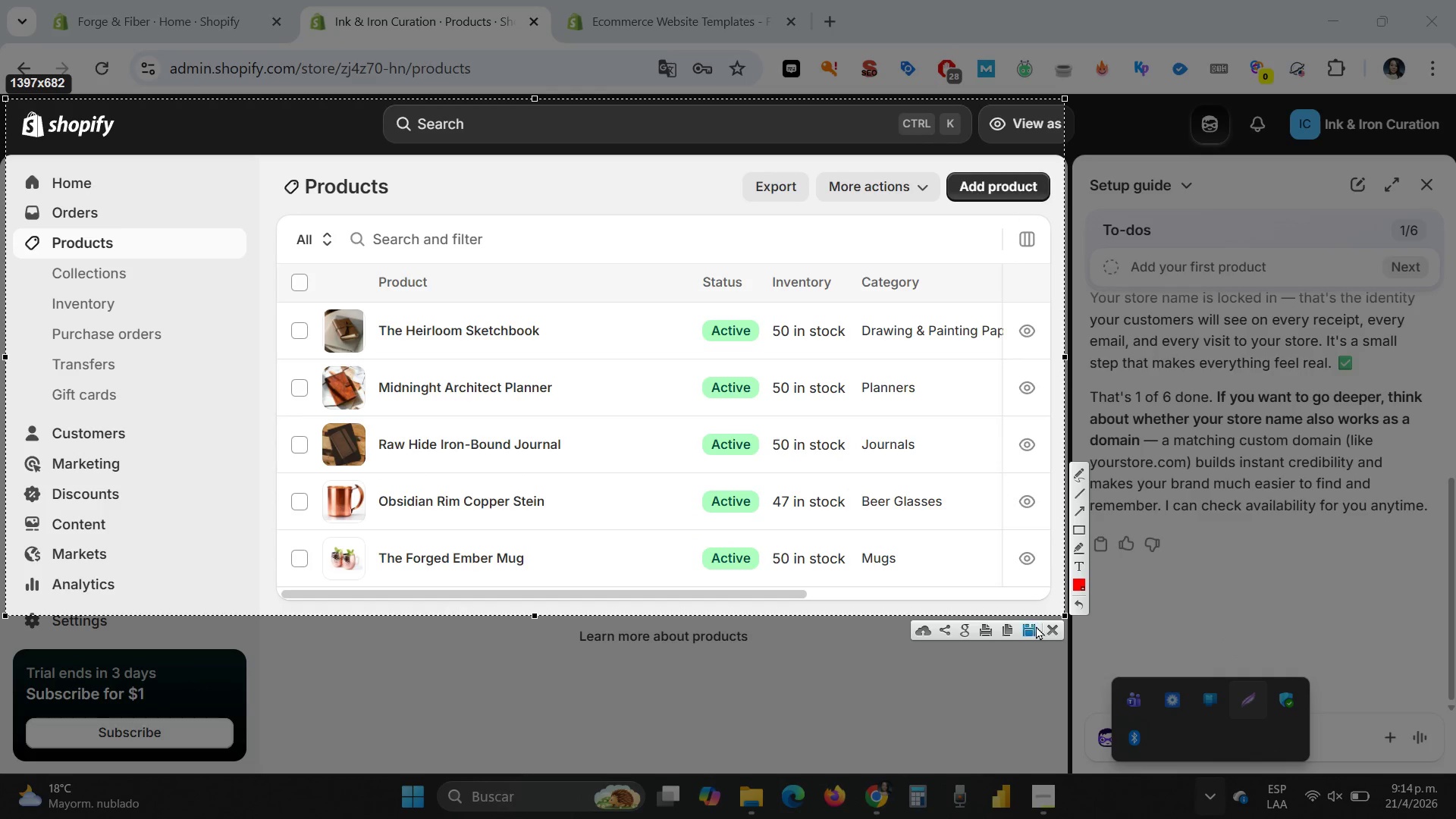 
left_click([1033, 626])
 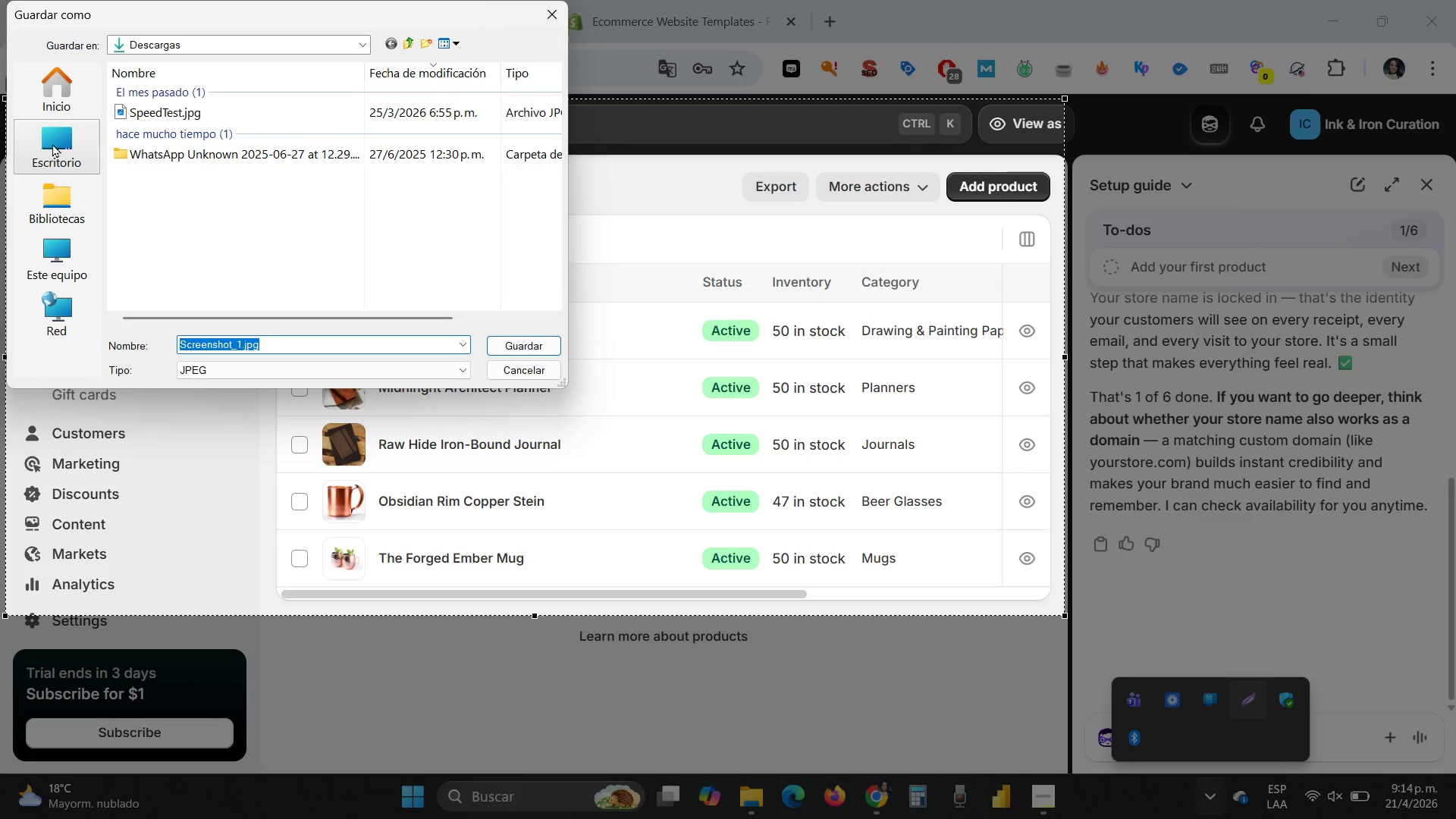 
wait(9.56)
 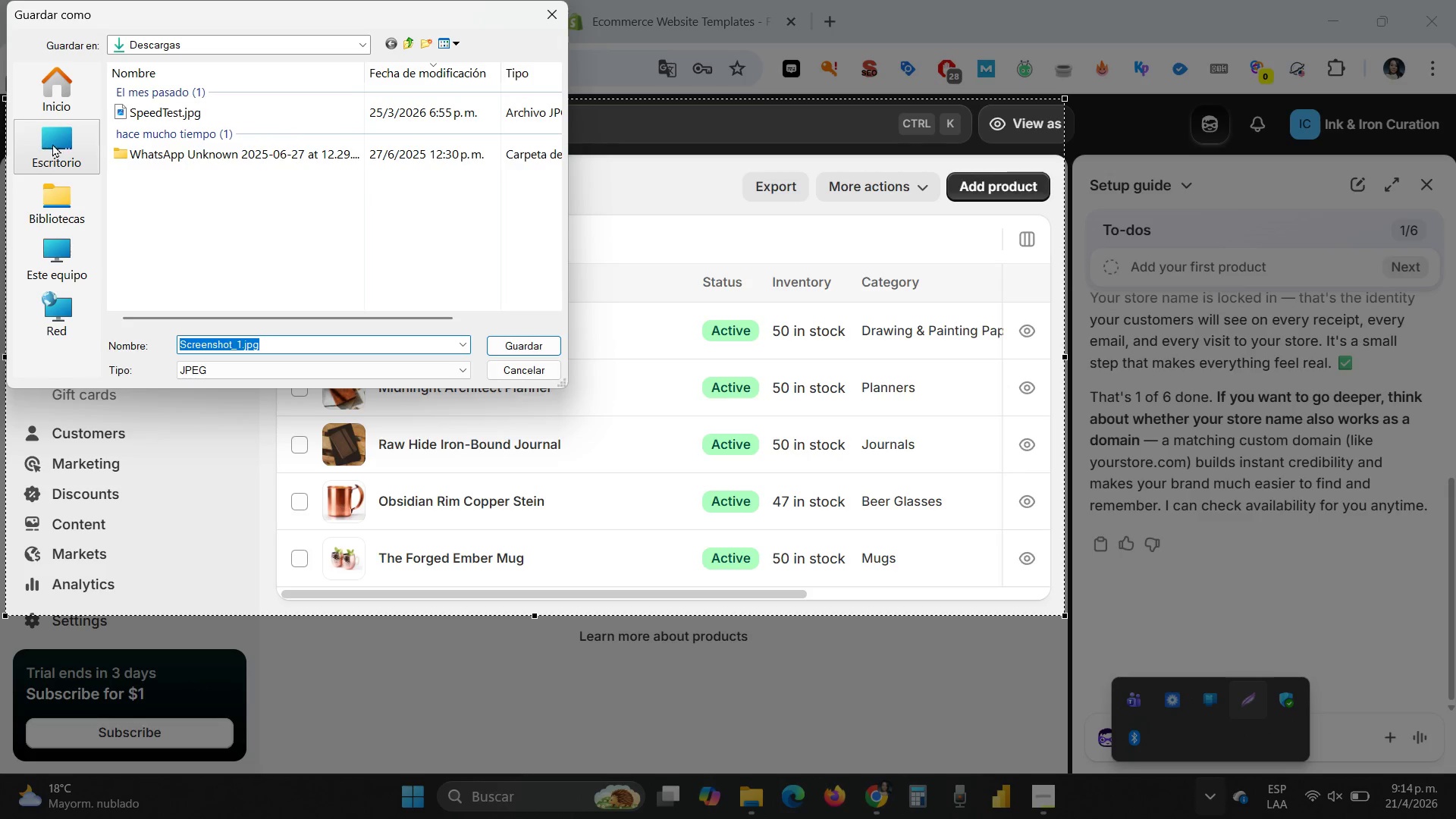 
double_click([56, 241])
 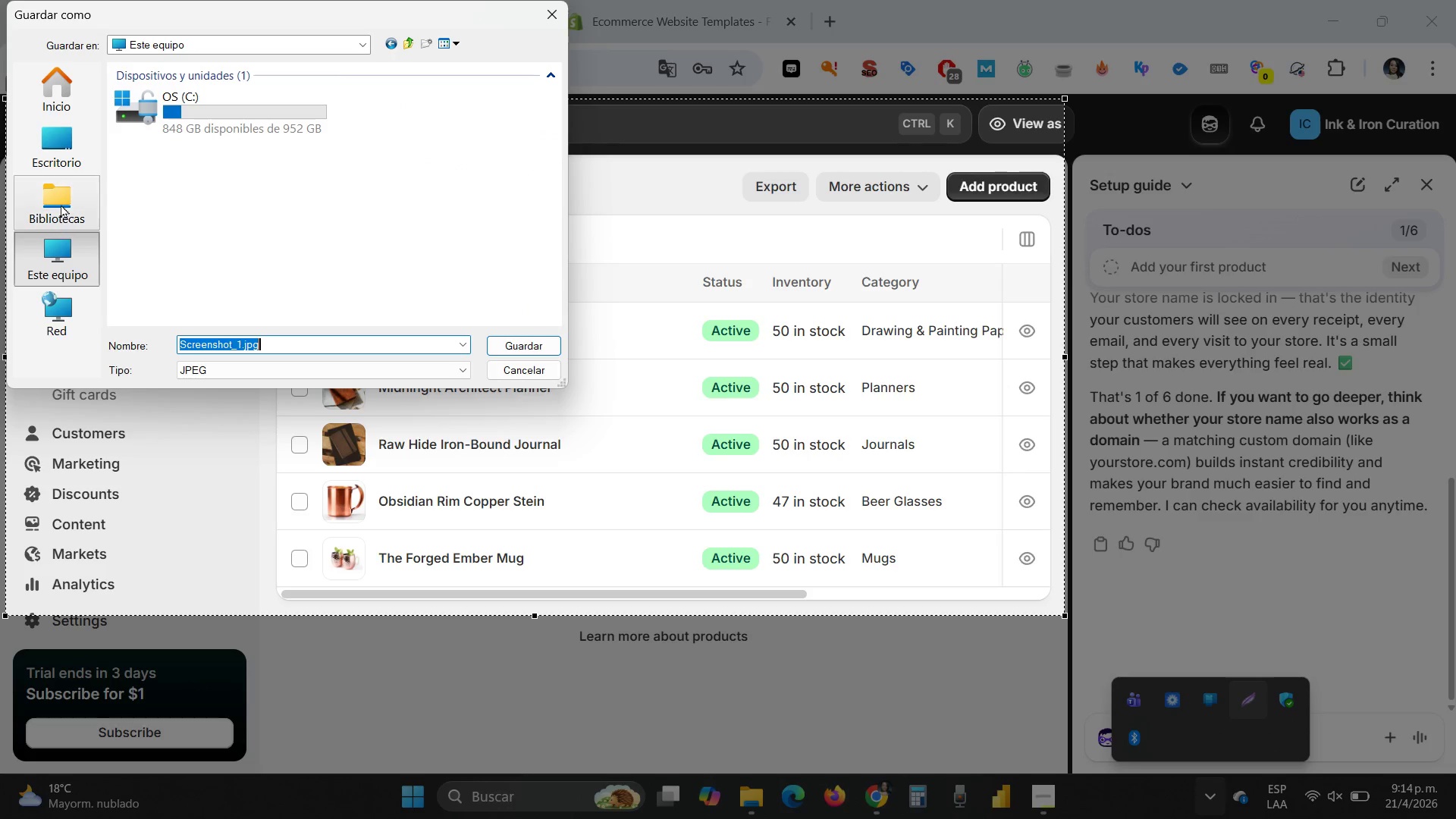 
double_click([61, 199])
 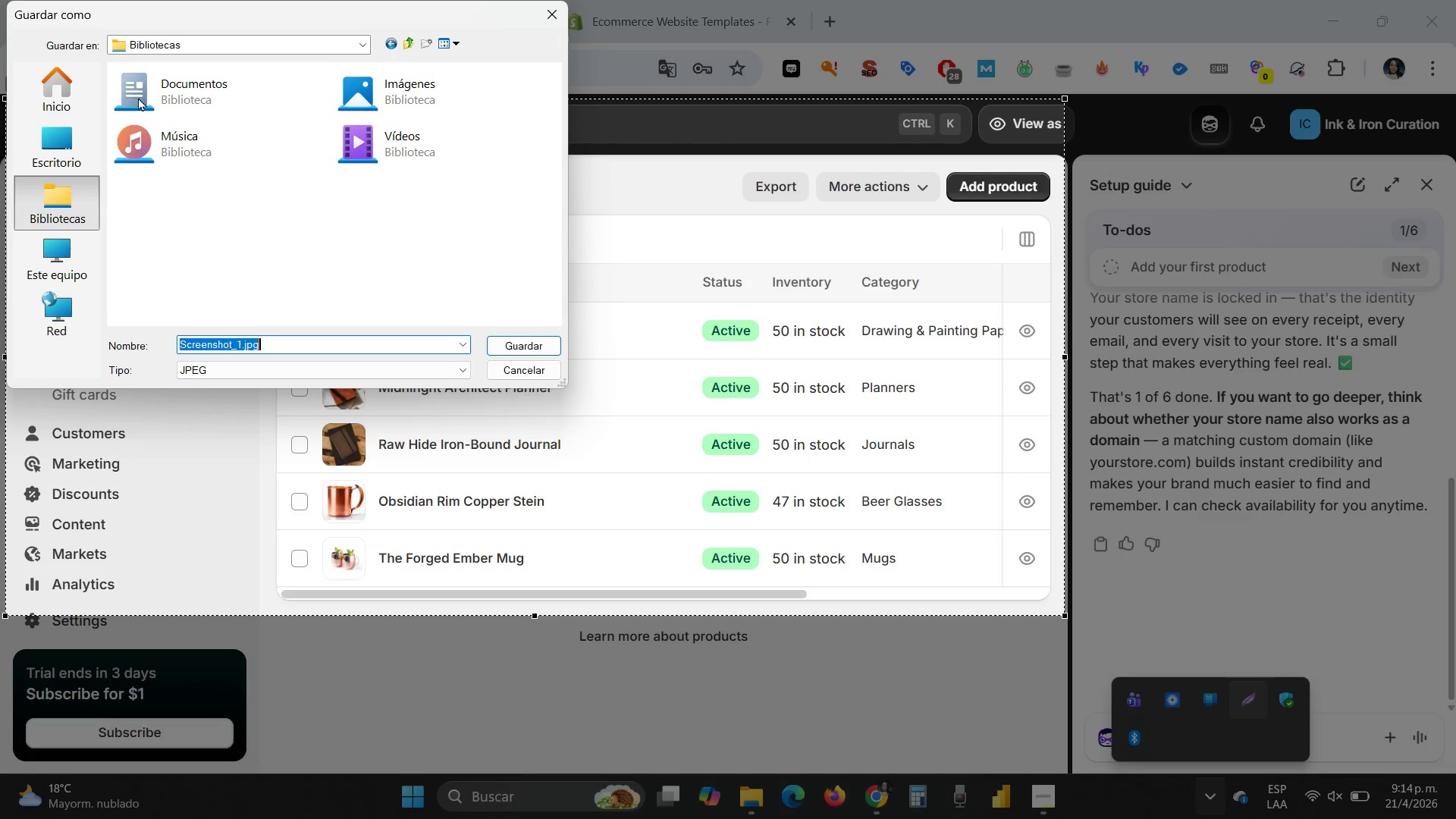 
double_click([165, 87])
 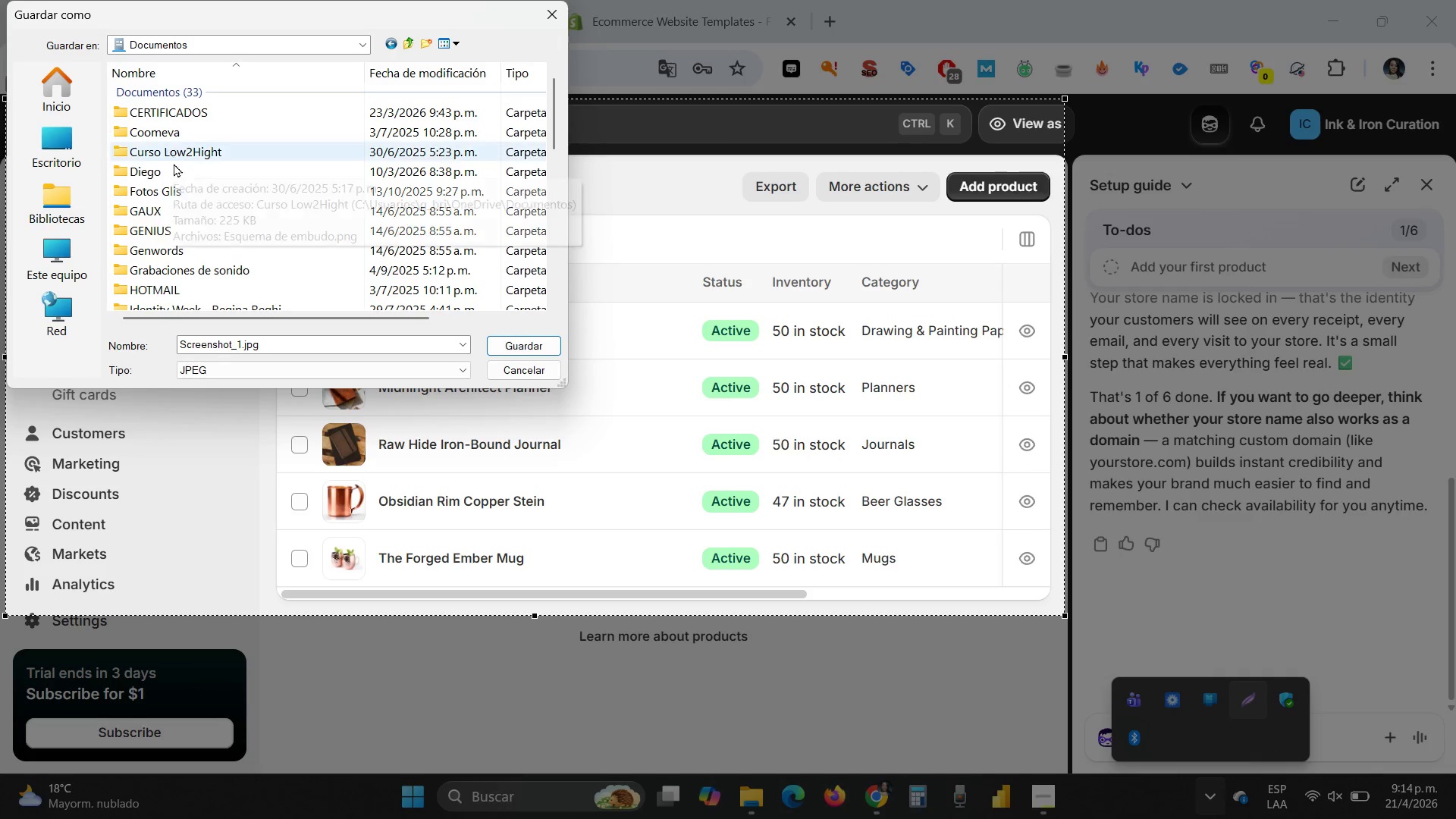 
scroll: coordinate [147, 269], scroll_direction: down, amount: 3.0
 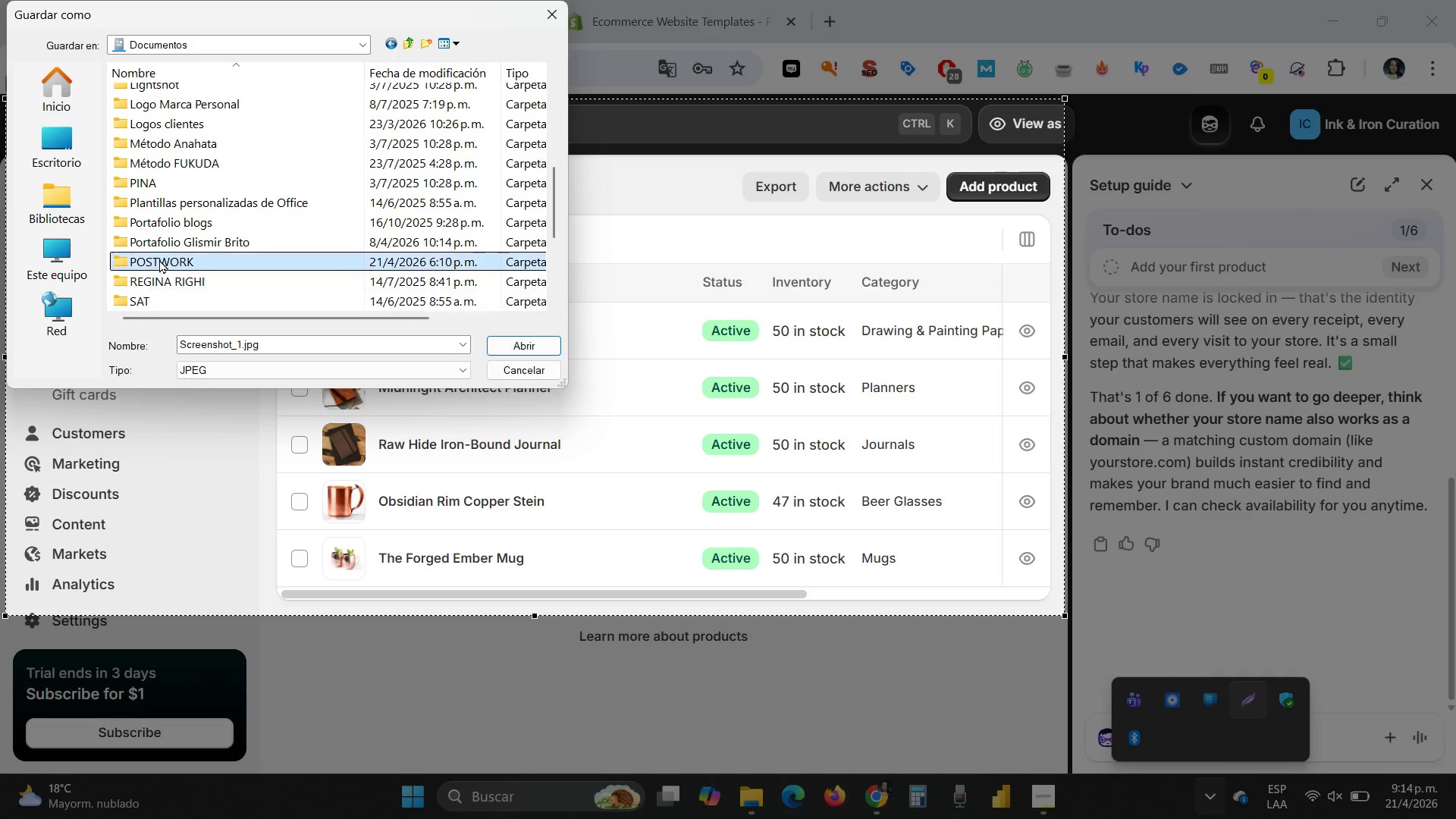 
double_click([159, 259])
 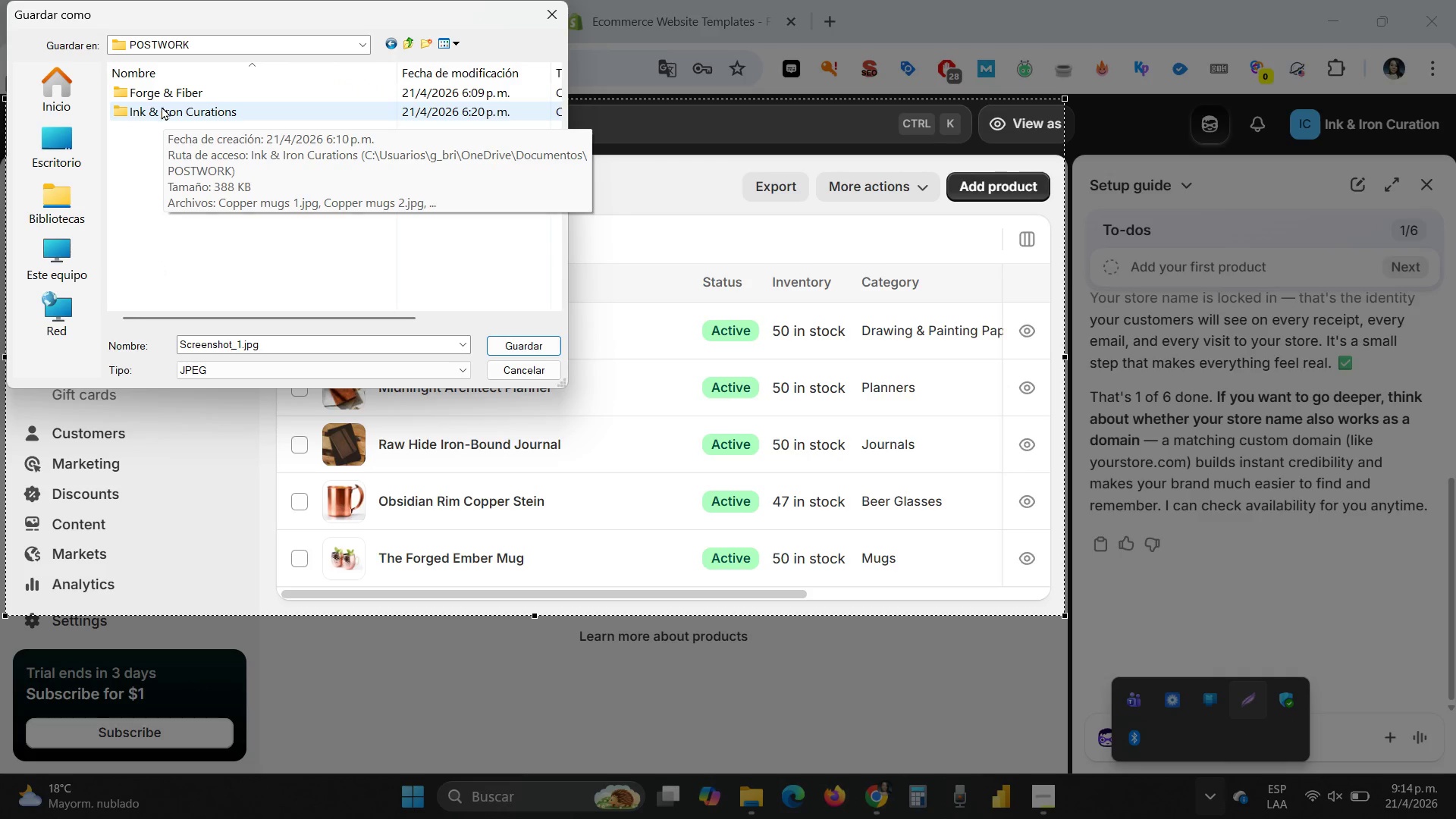 
double_click([161, 107])
 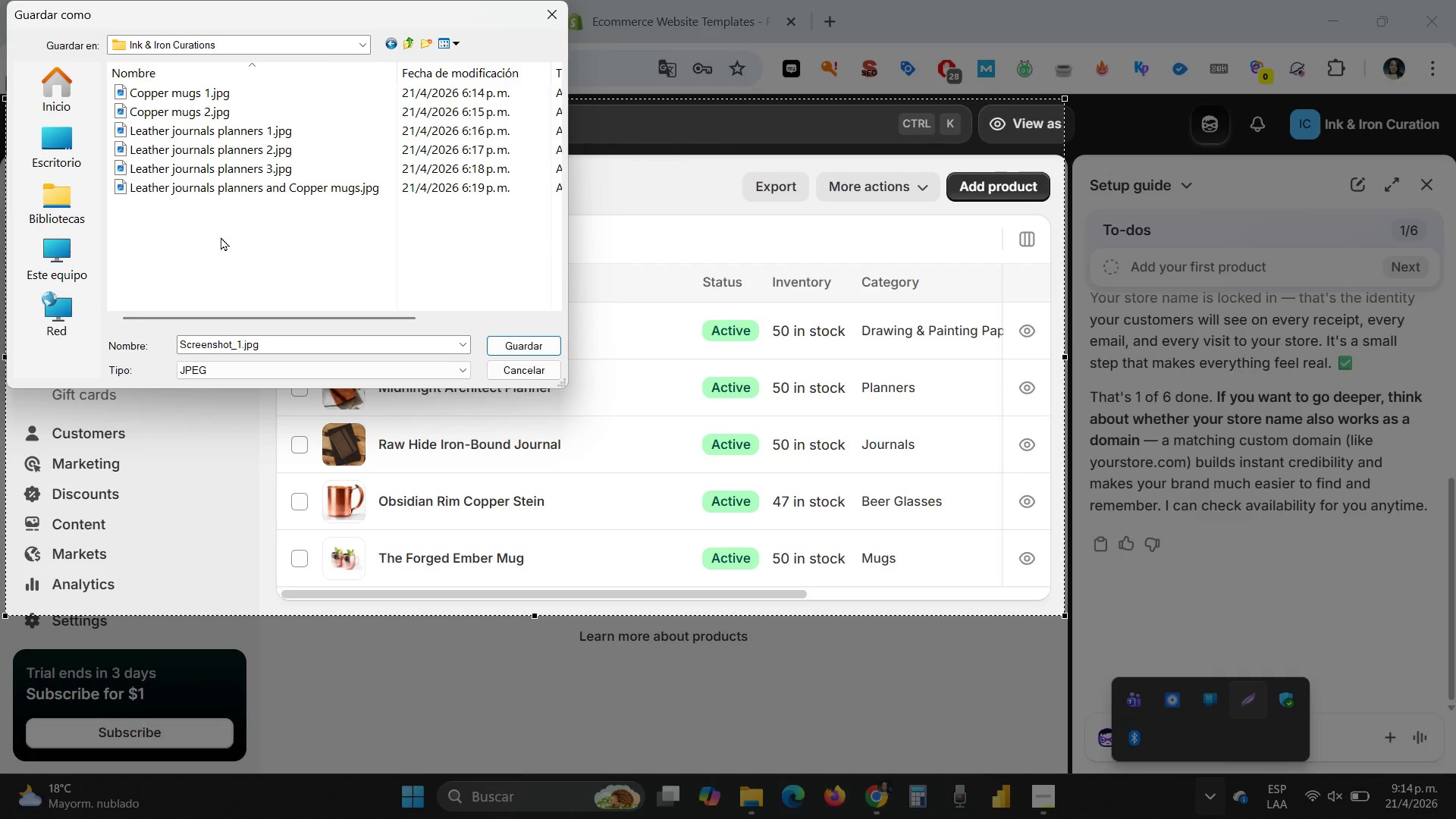 
left_click([207, 340])
 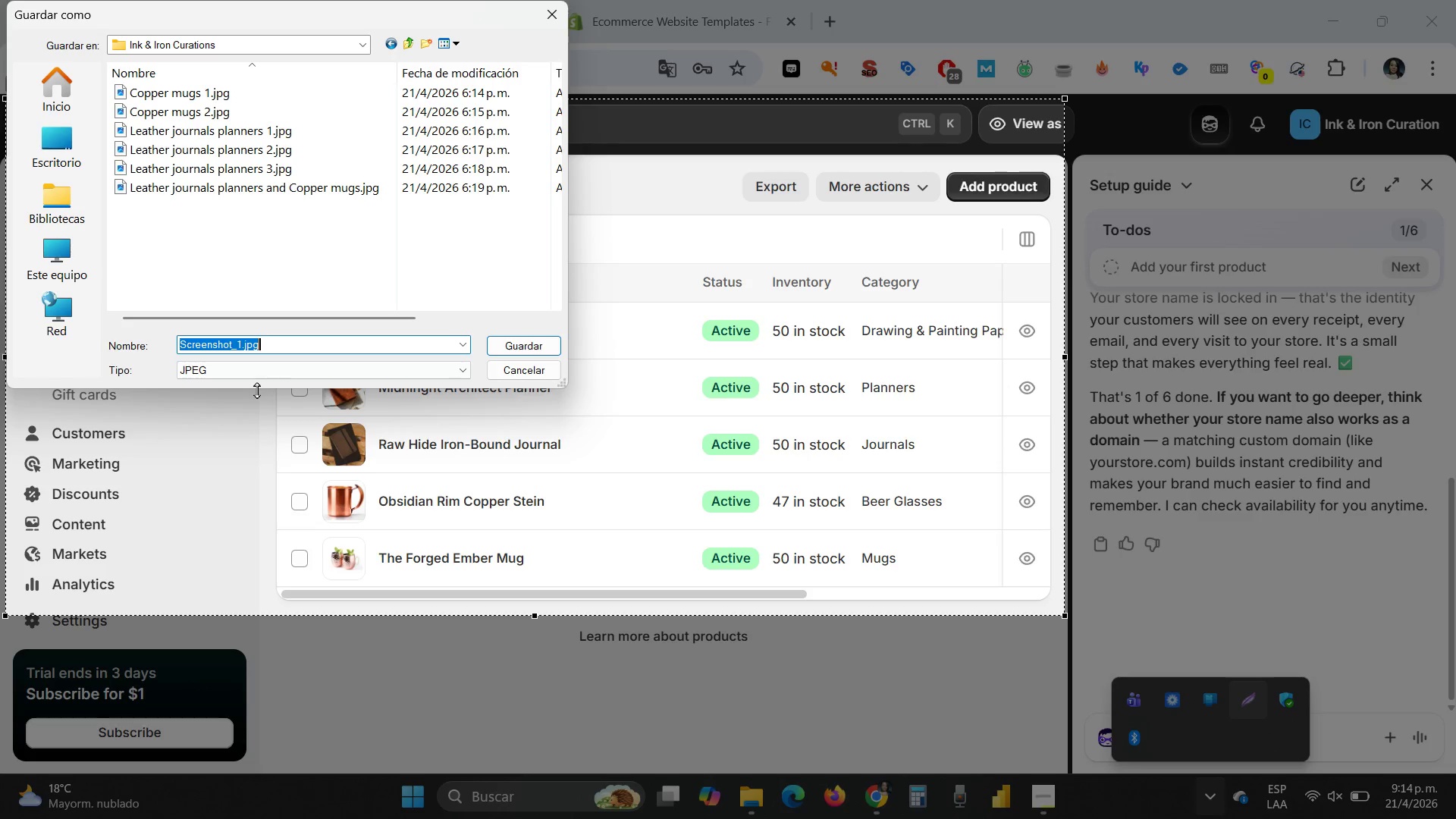 
type(Product-list)
 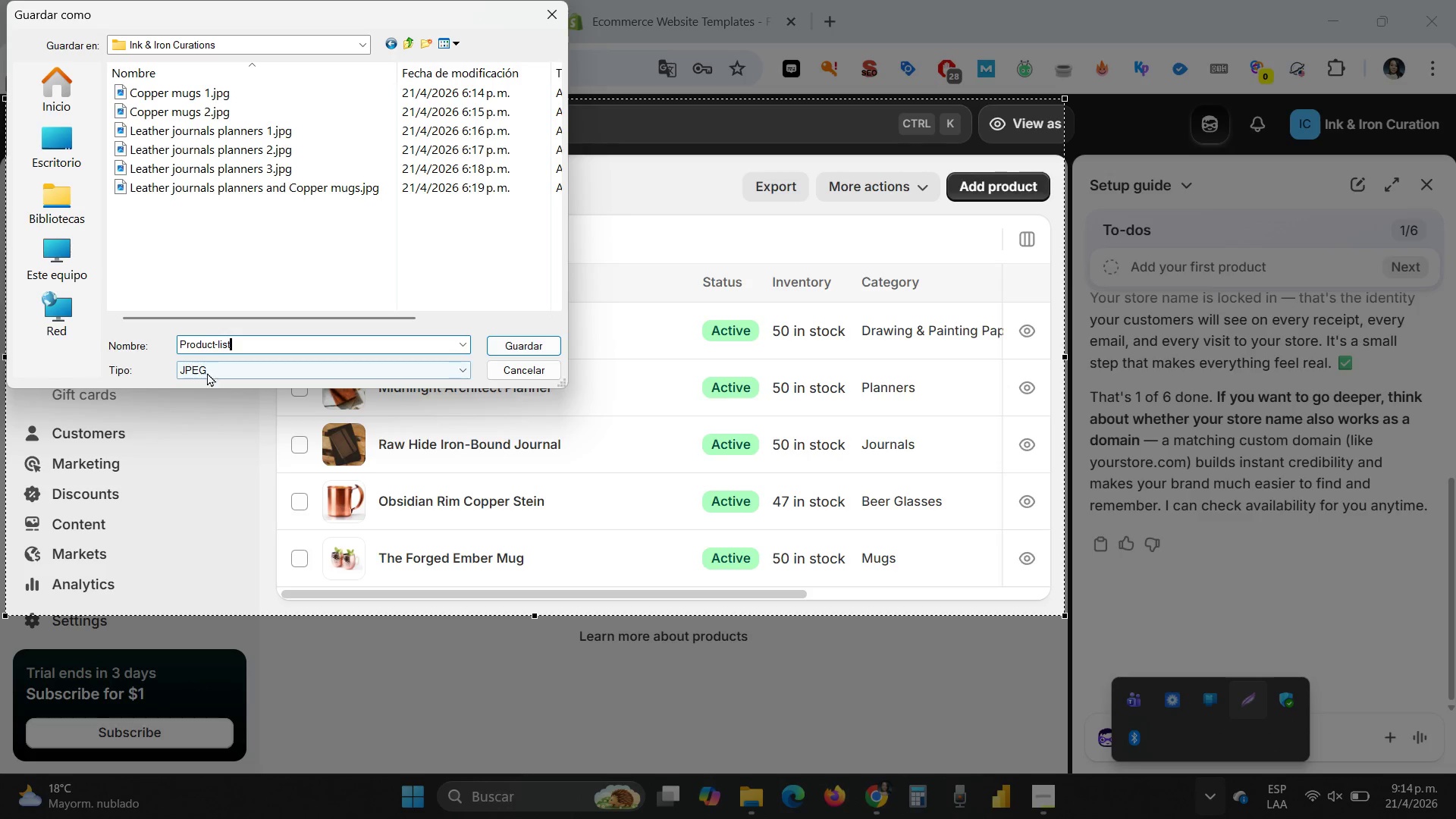 
left_click([217, 344])
 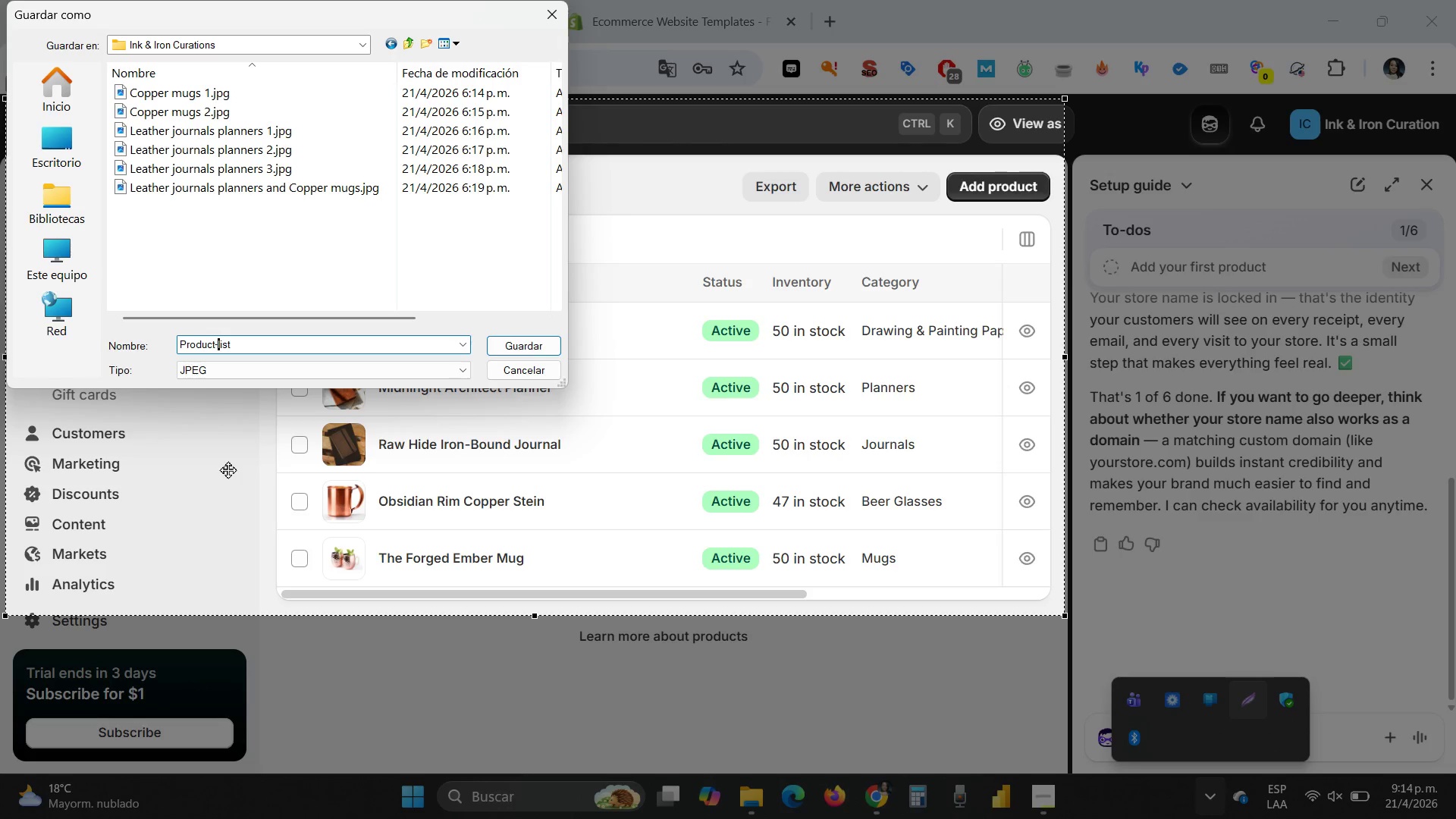 
key(ArrowLeft)
 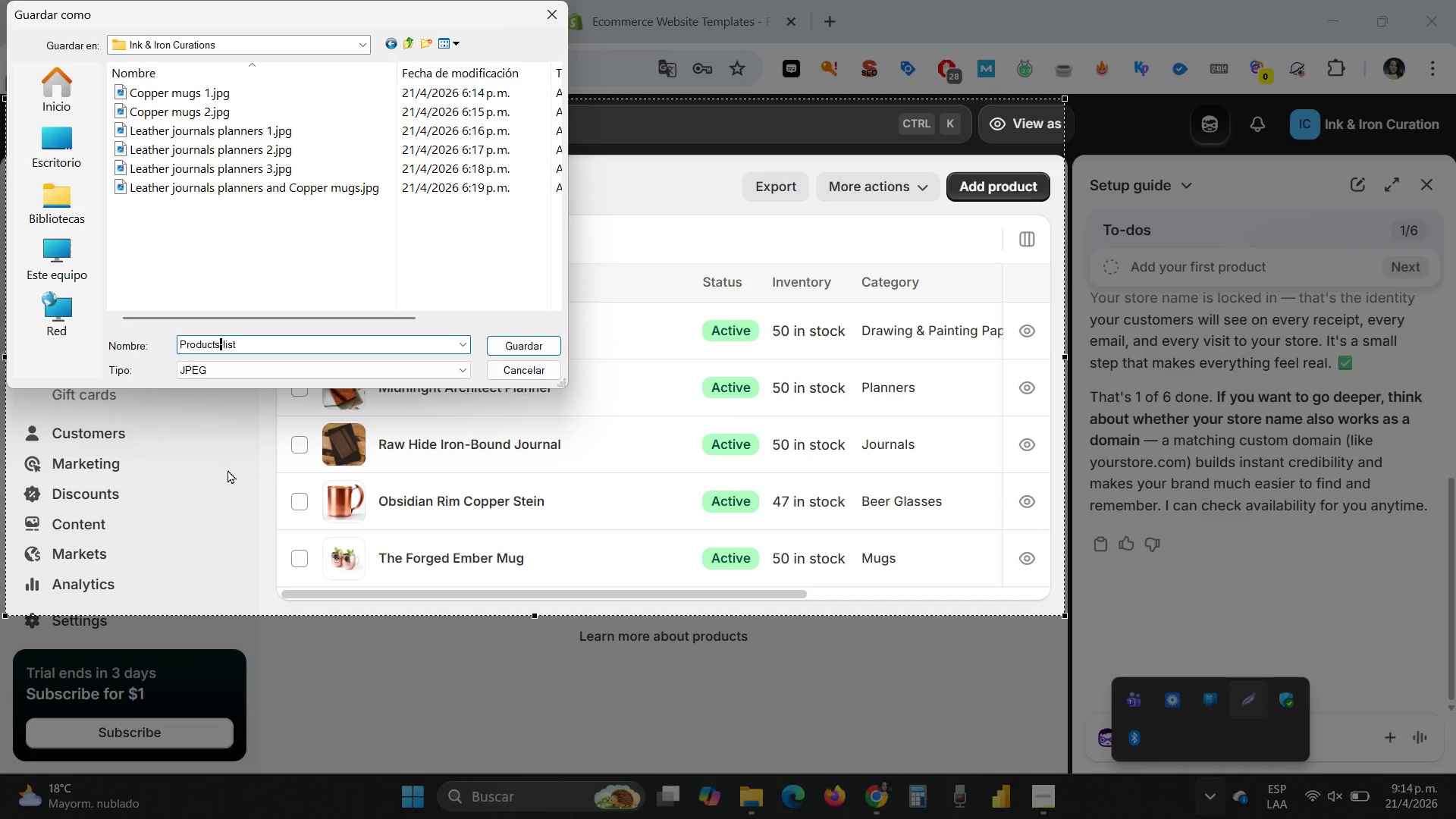 
key(S)
 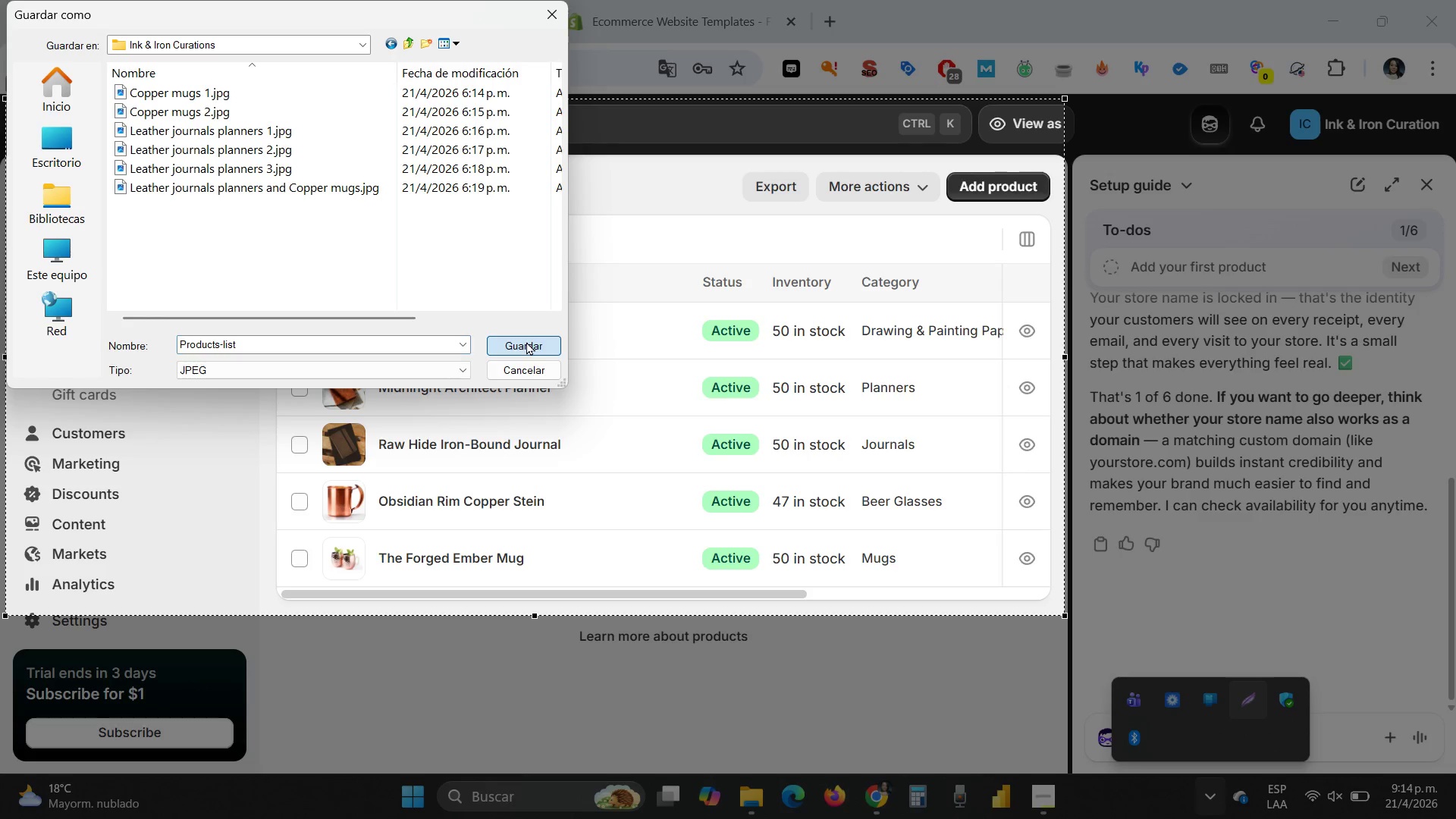 
left_click([526, 341])
 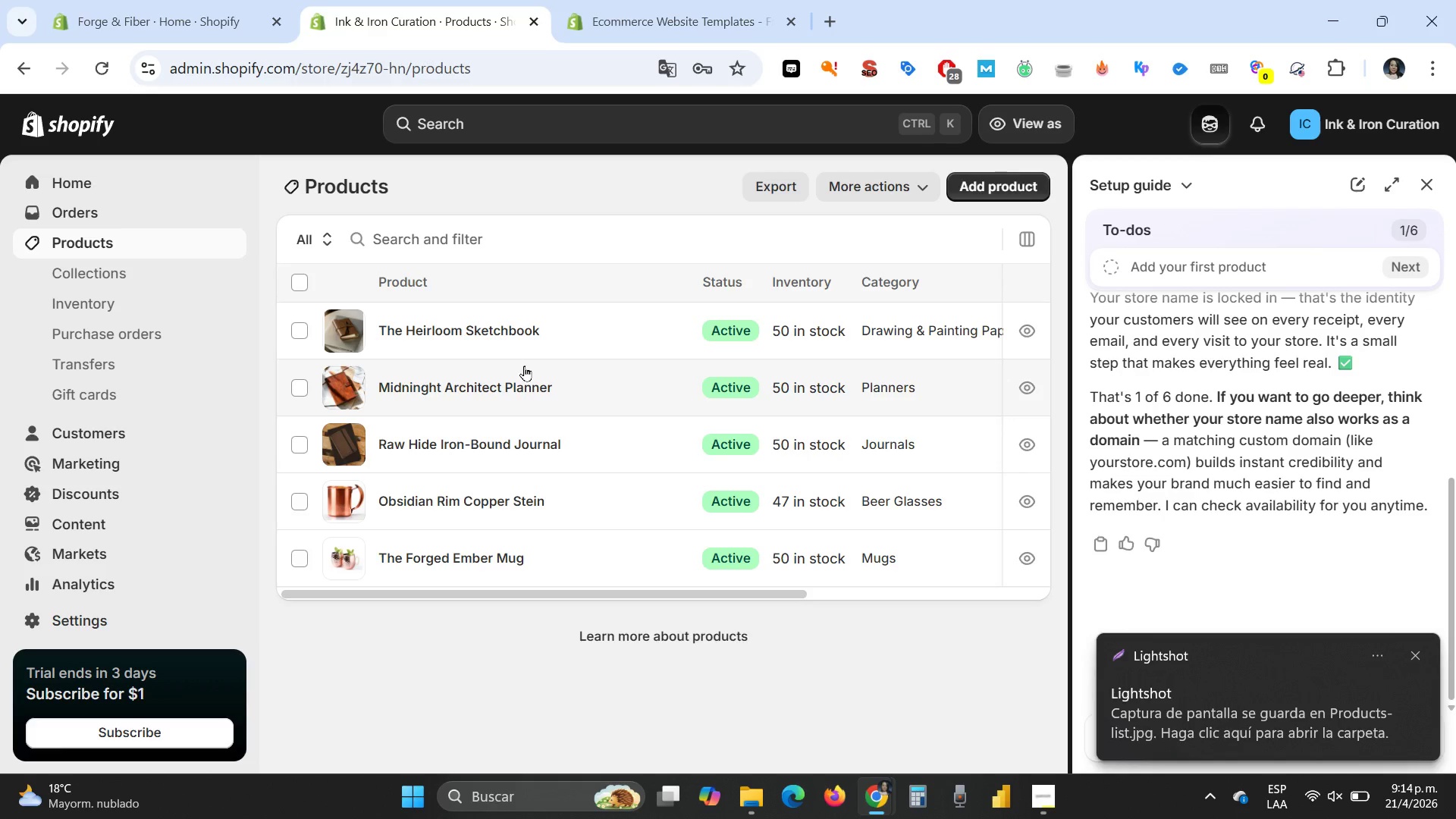 
wait(9.55)
 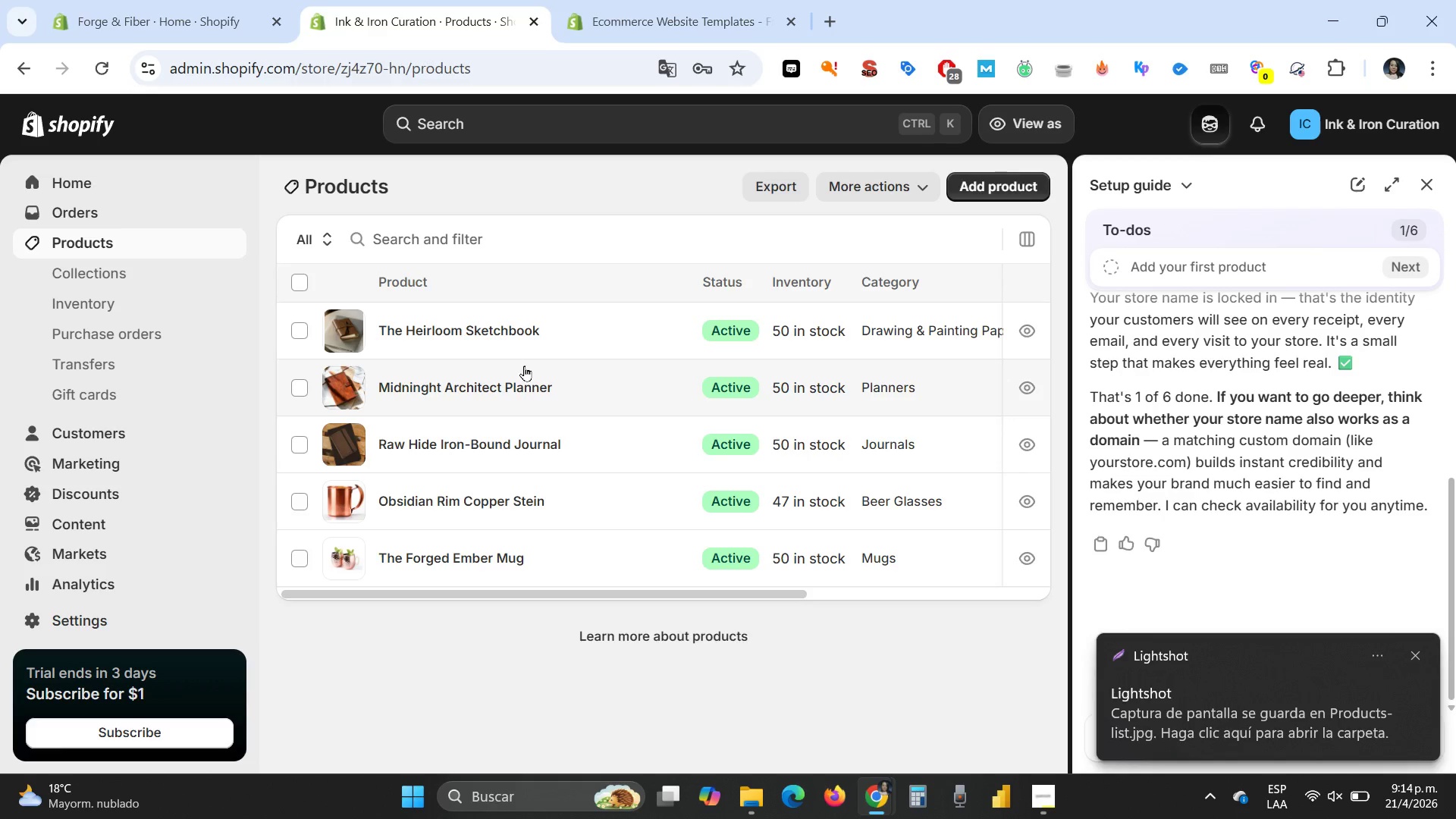 
left_click([70, 275])
 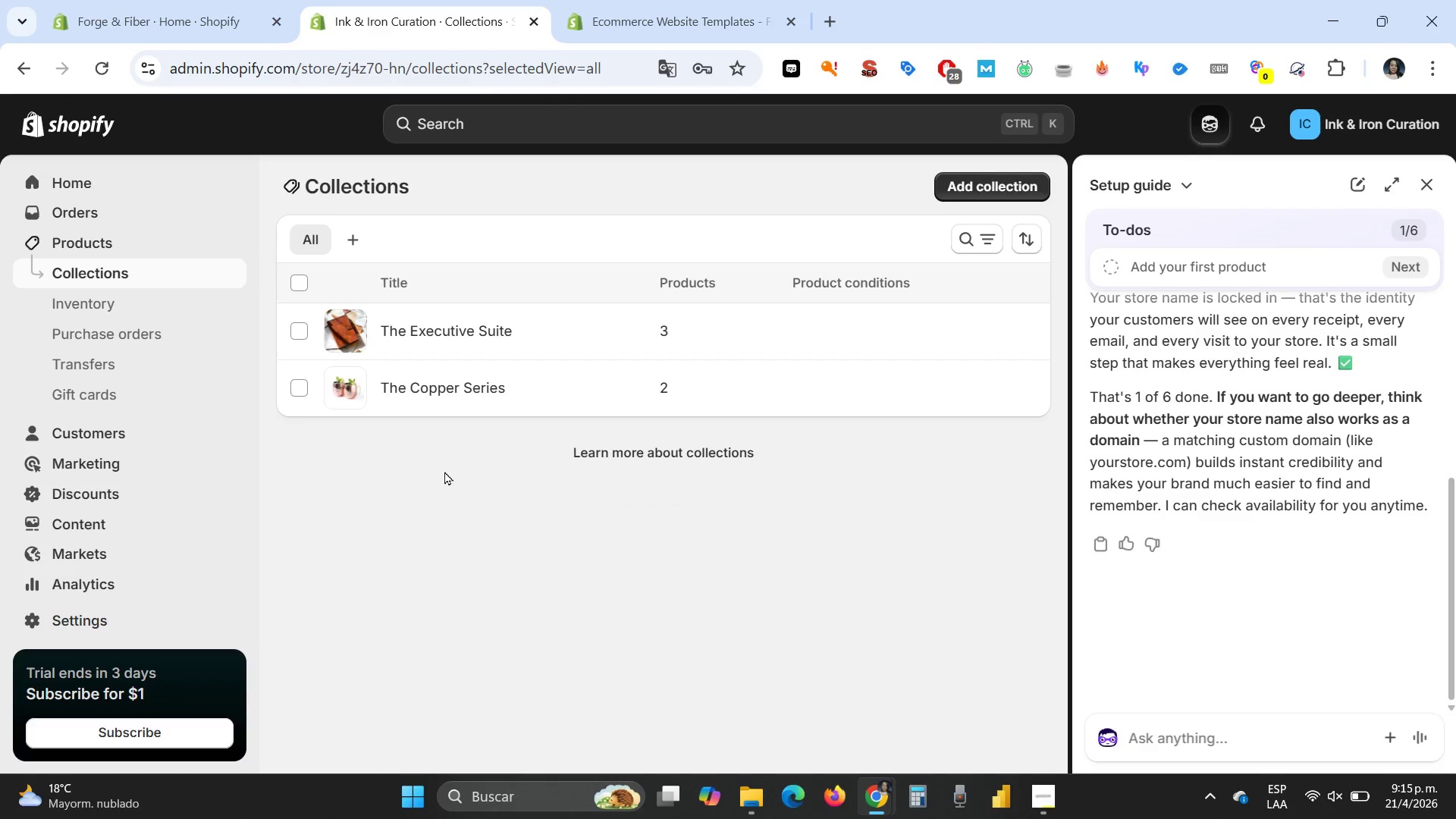 
wait(11.05)
 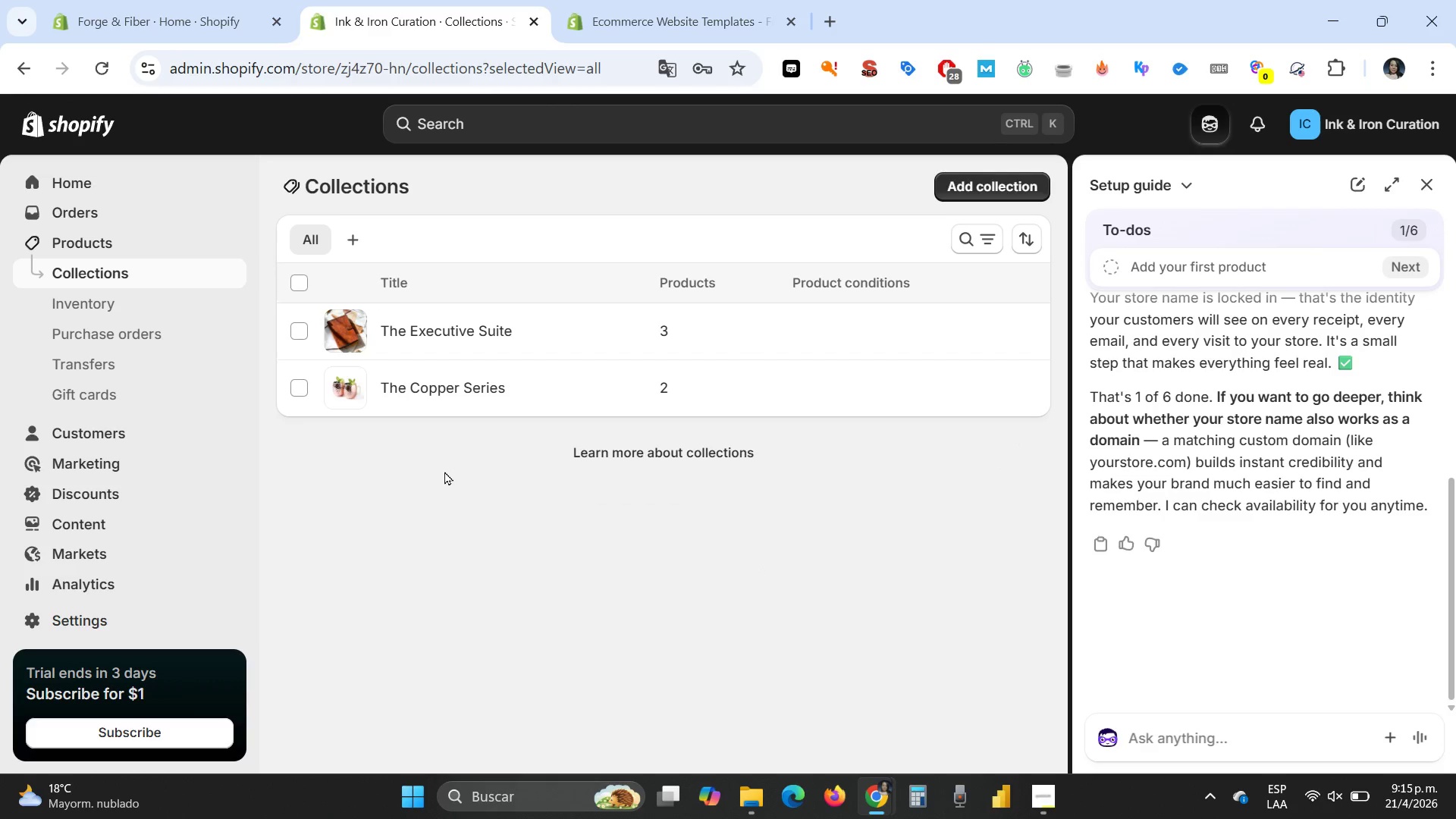 
mouse_move([1208, 780])
 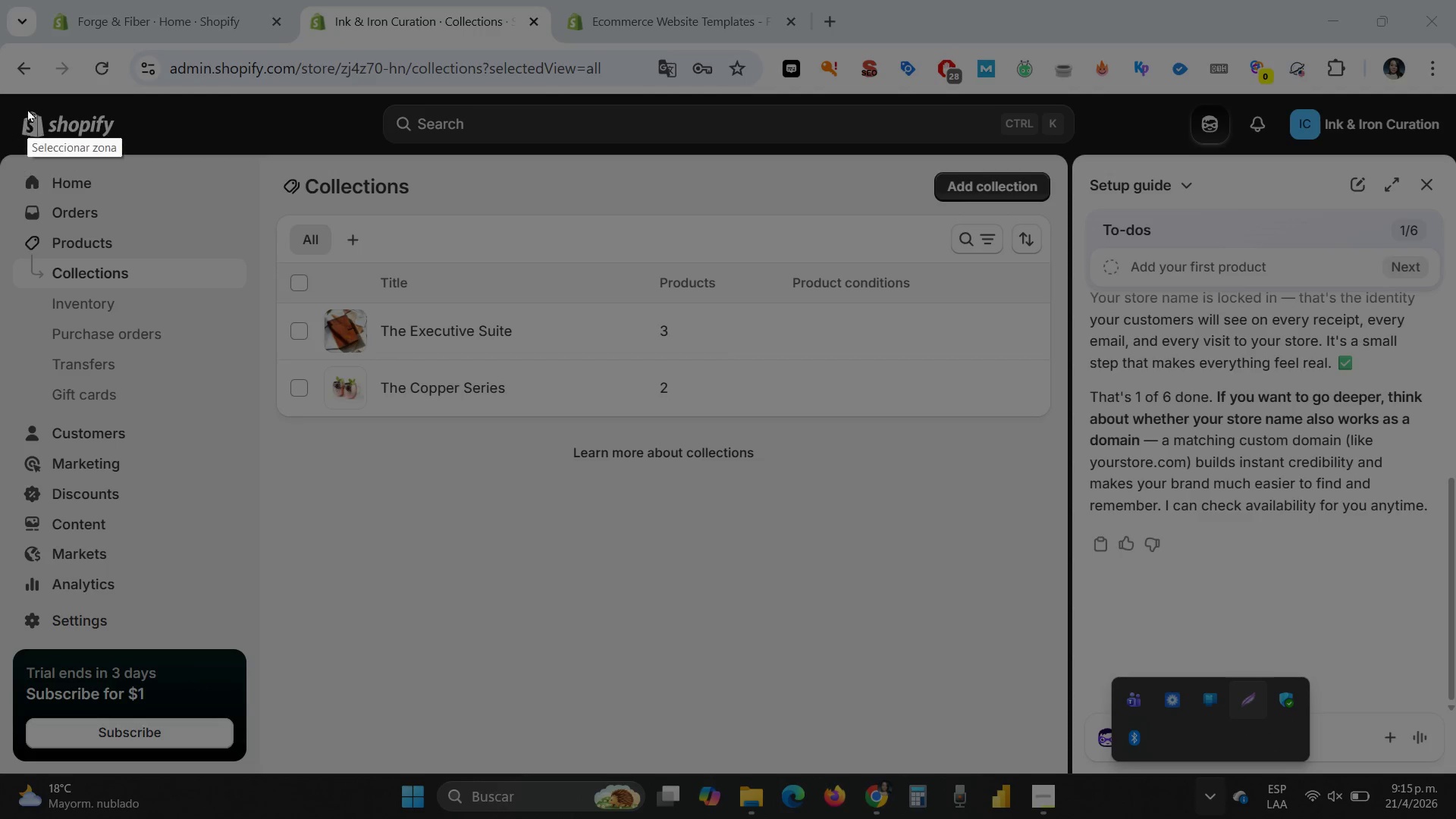 
left_click_drag(start_coordinate=[0, 93], to_coordinate=[1071, 528])
 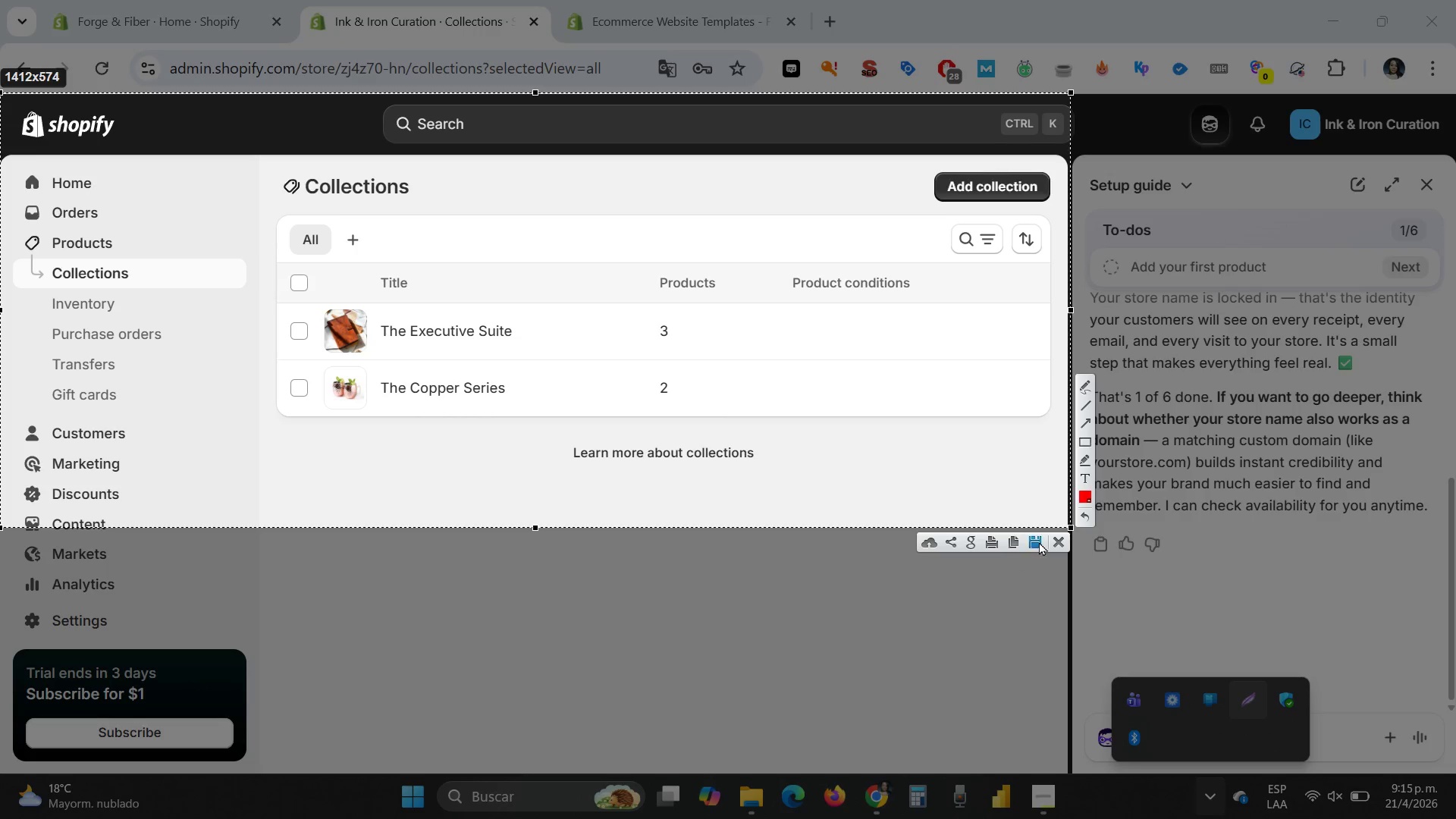 
left_click([1040, 540])
 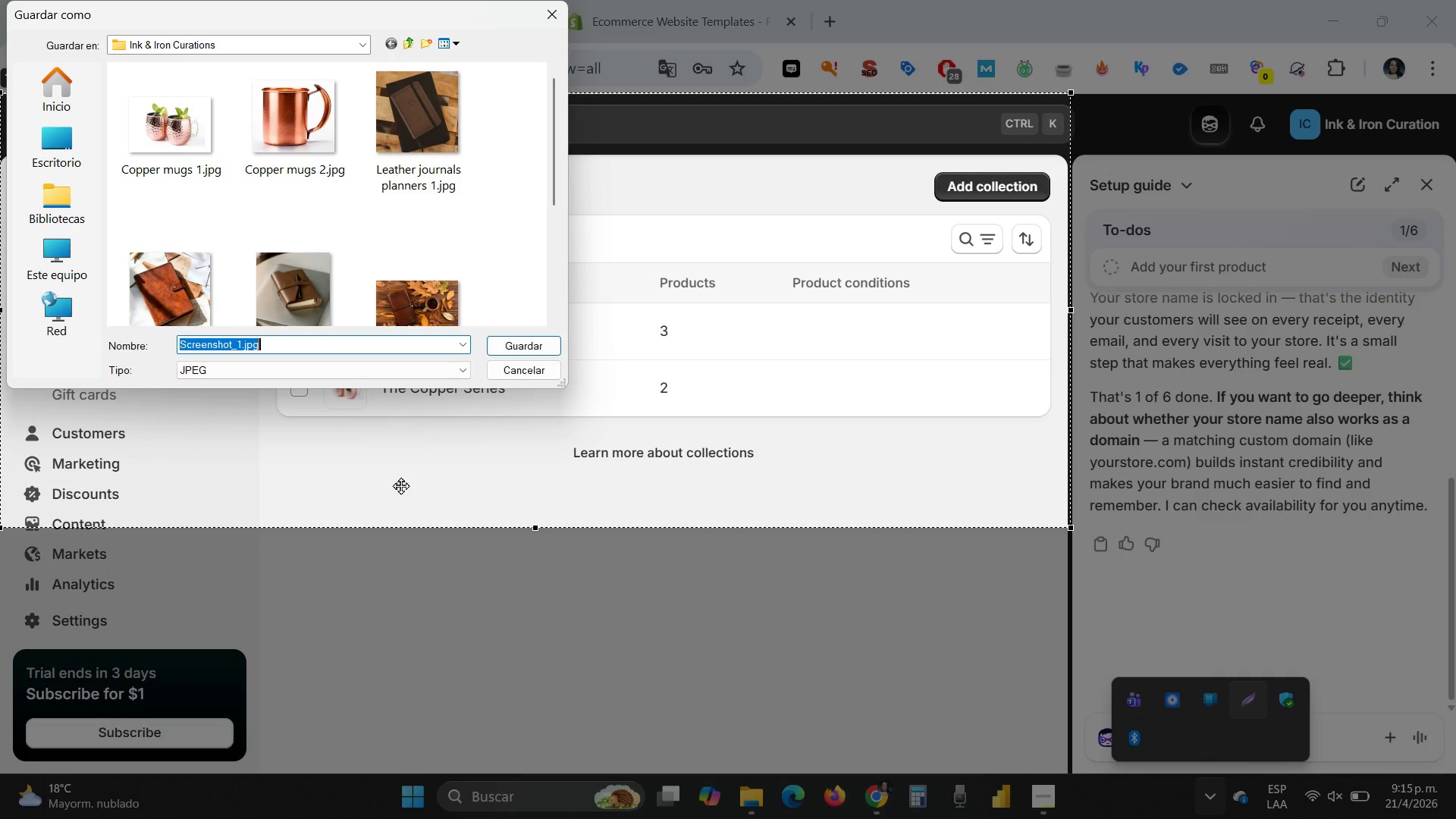 
type(Coillec)
key(Backspace)
key(Backspace)
key(Backspace)
key(Backspace)
key(Backspace)
key(Backspace)
type(i)
key(Backspace)
type(ollections)
 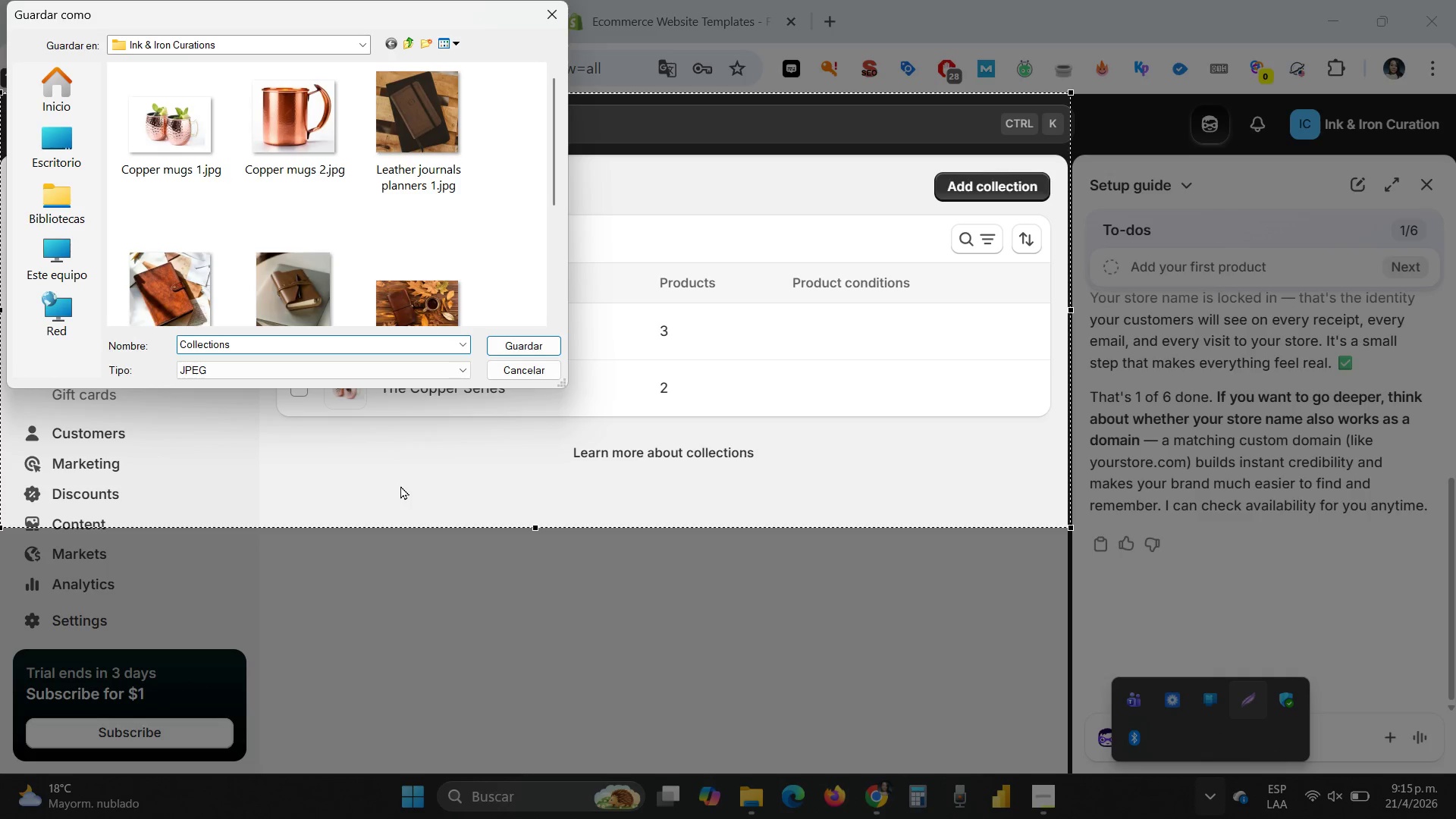 
key(Enter)
 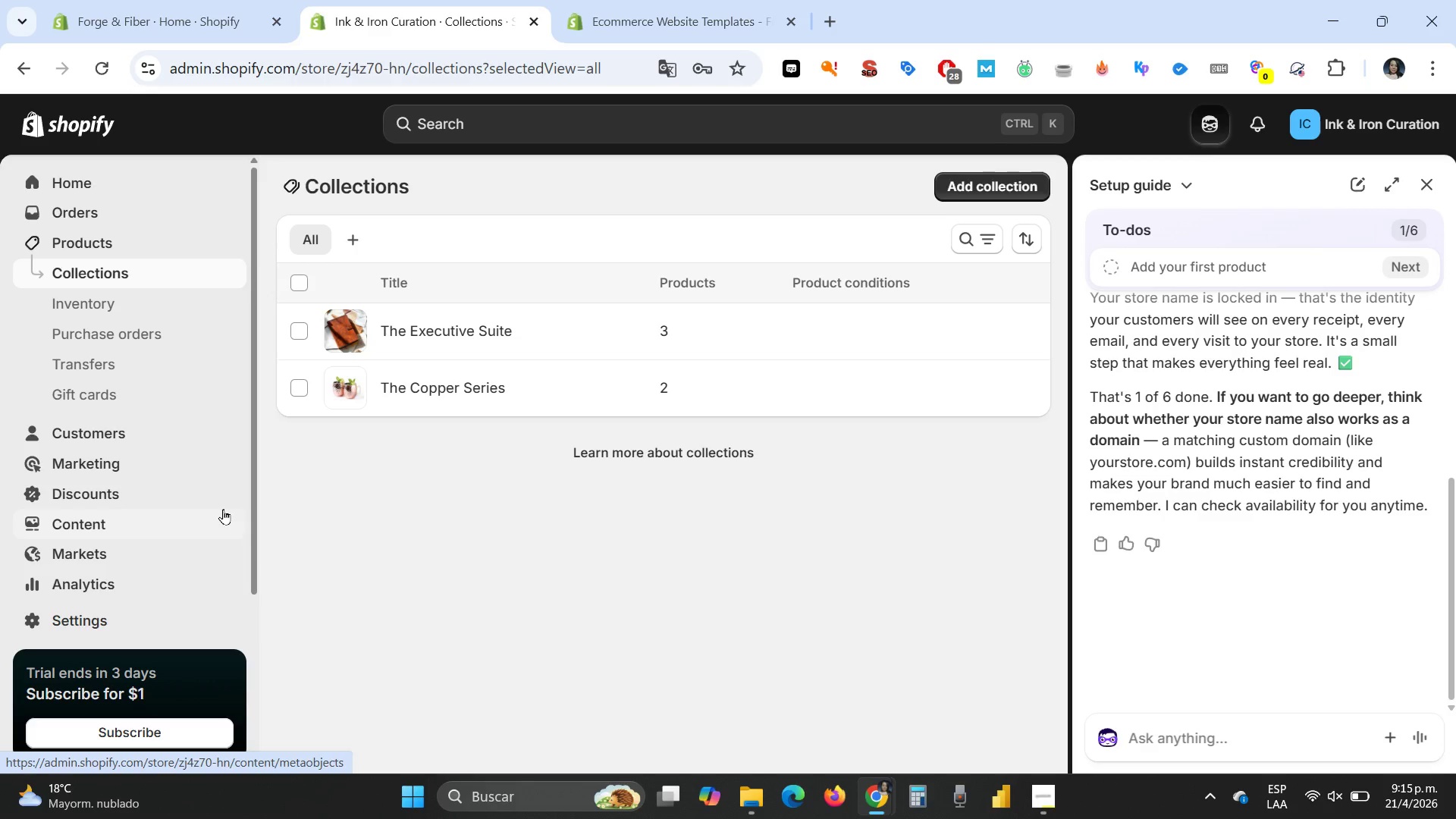 
wait(25.06)
 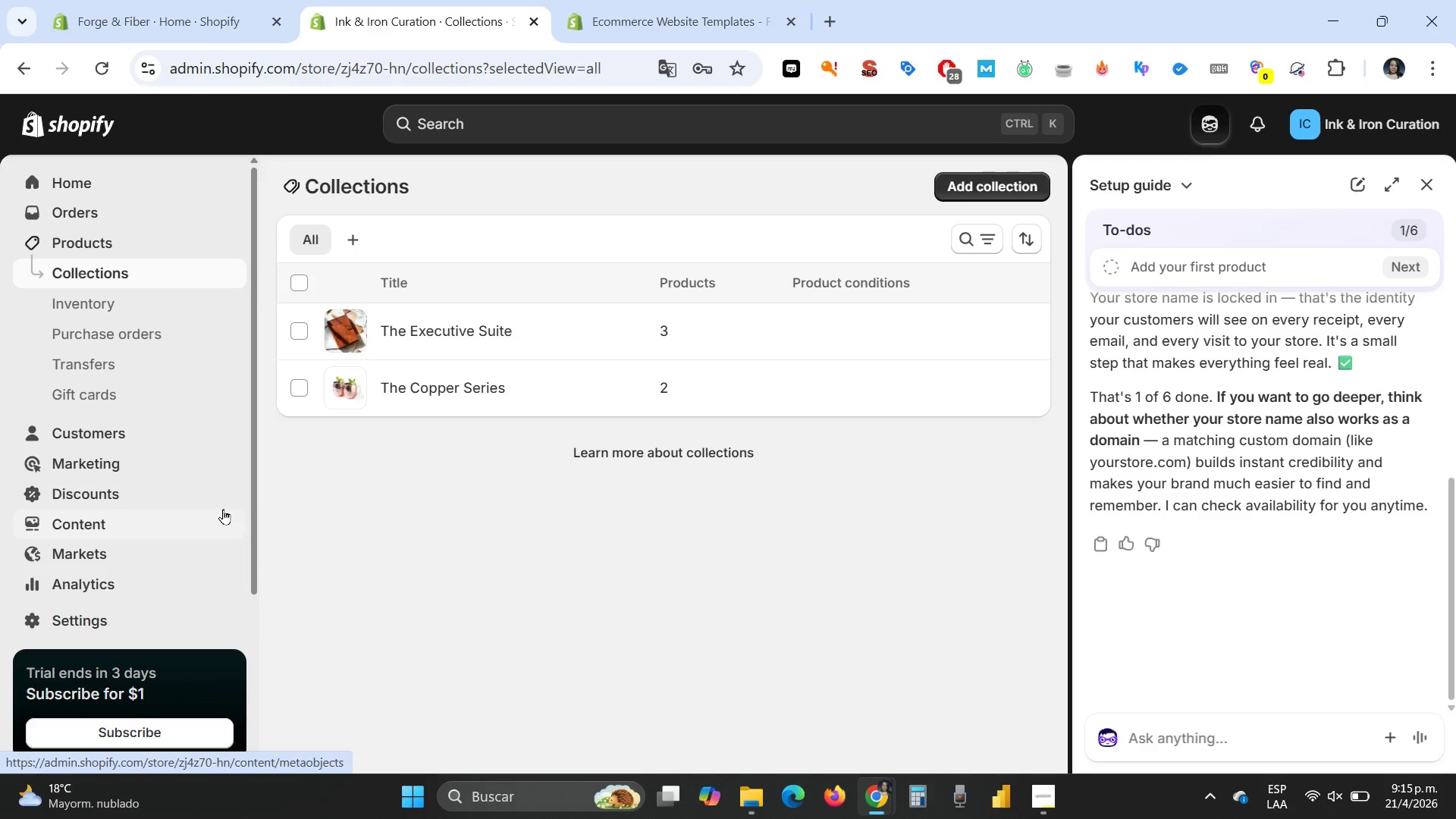 
scroll: coordinate [179, 371], scroll_direction: down, amount: 3.0
 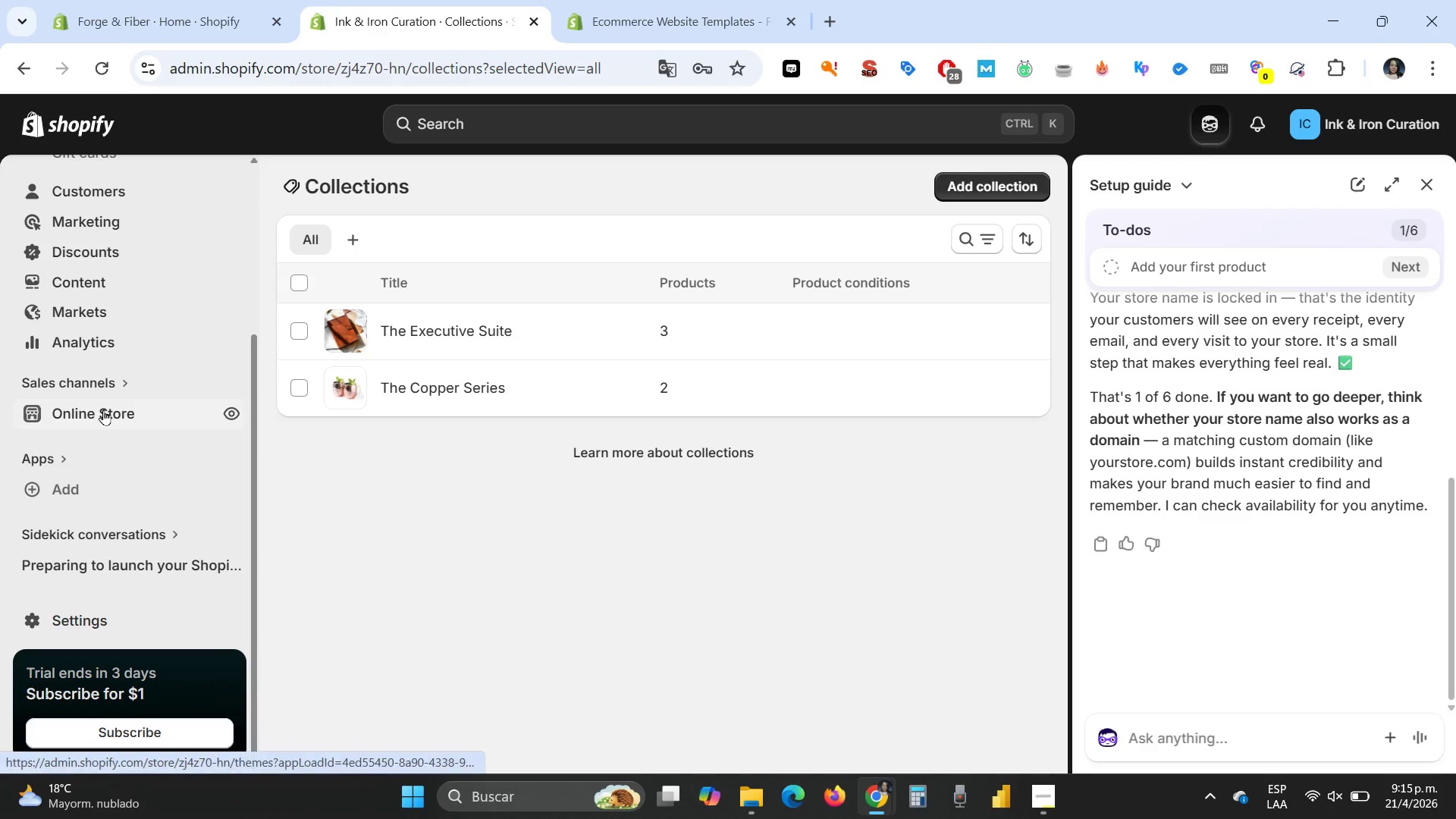 
left_click([103, 410])
 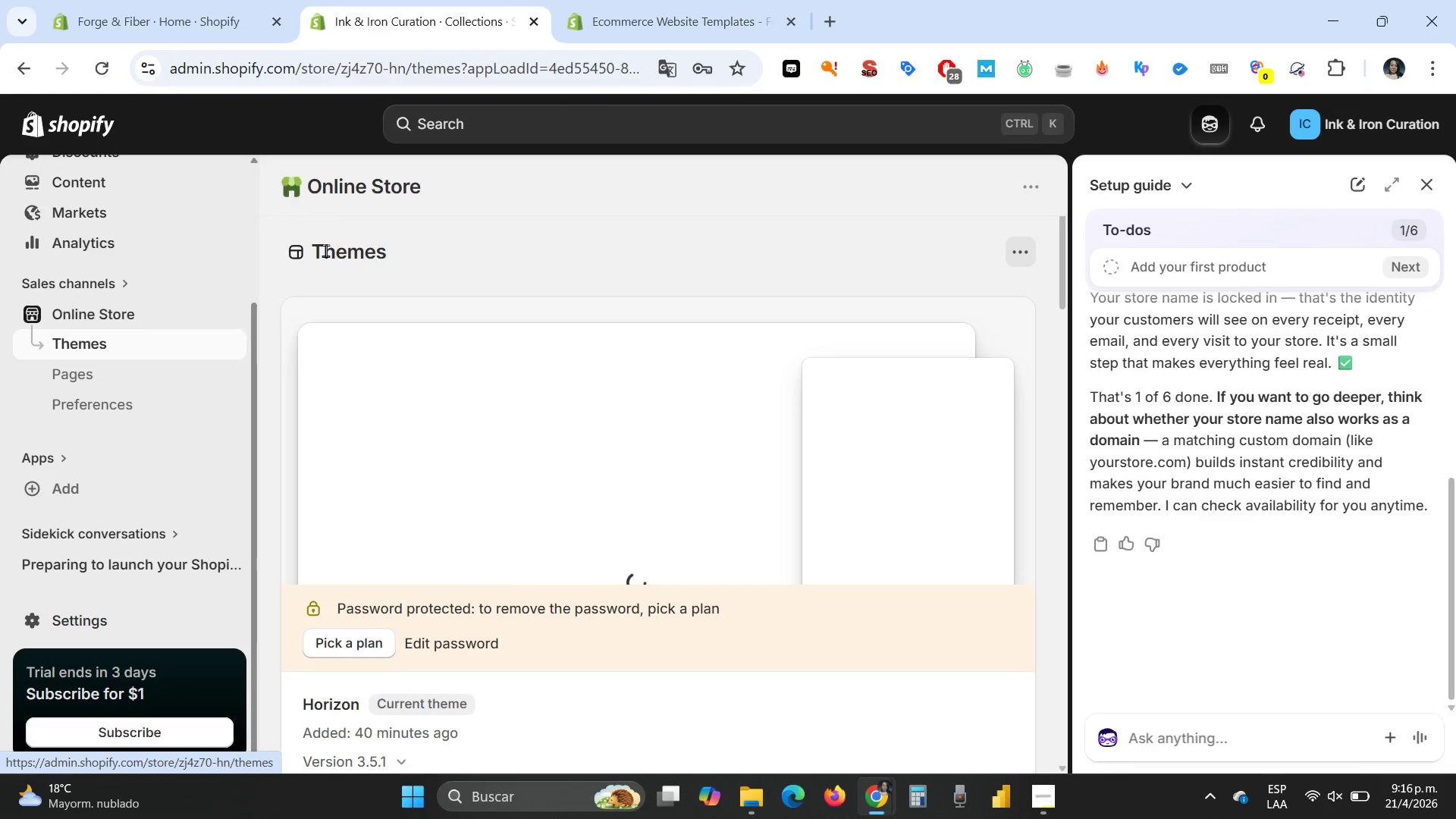 
wait(14.58)
 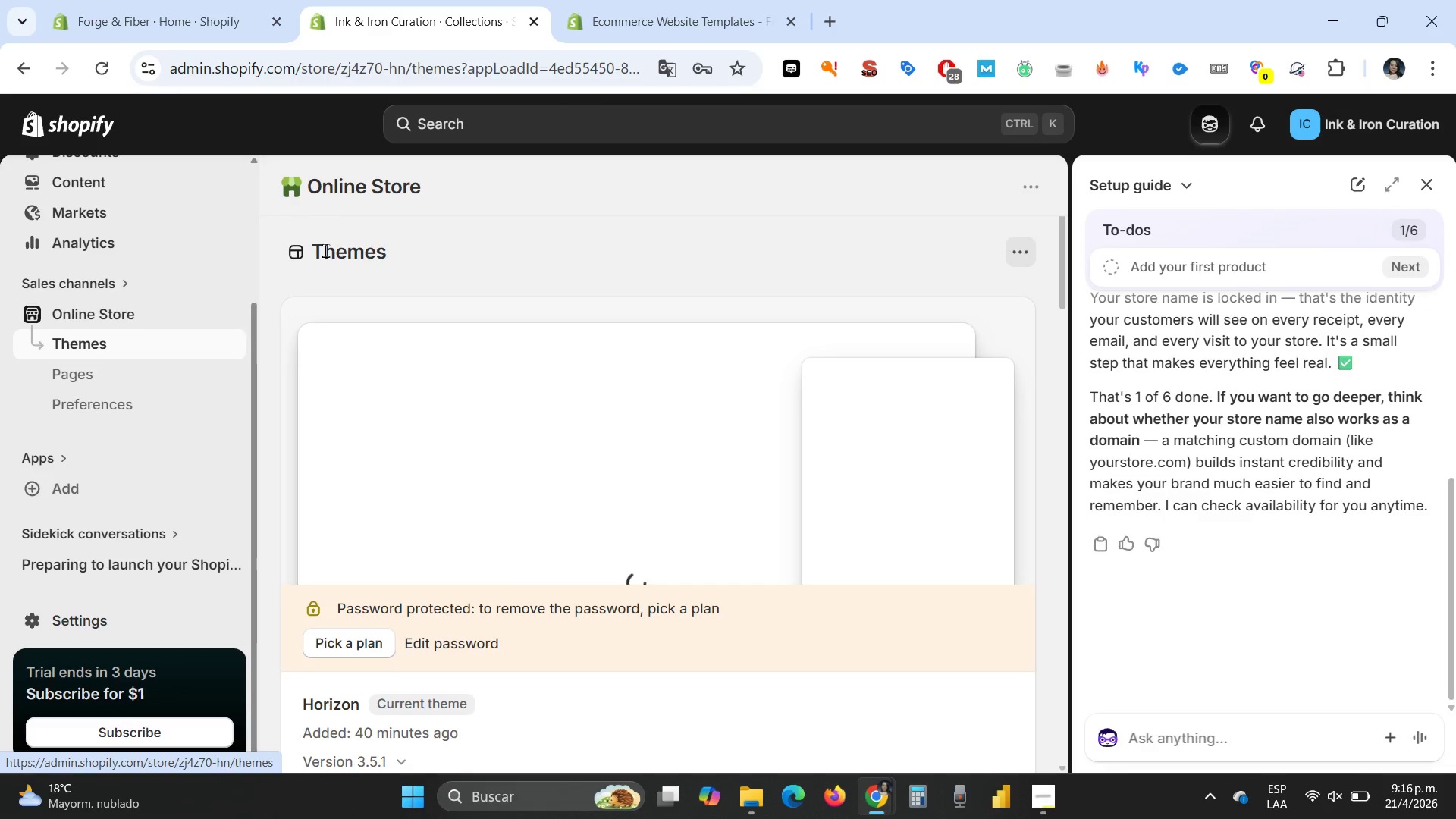 
scroll: coordinate [785, 414], scroll_direction: down, amount: 5.0
 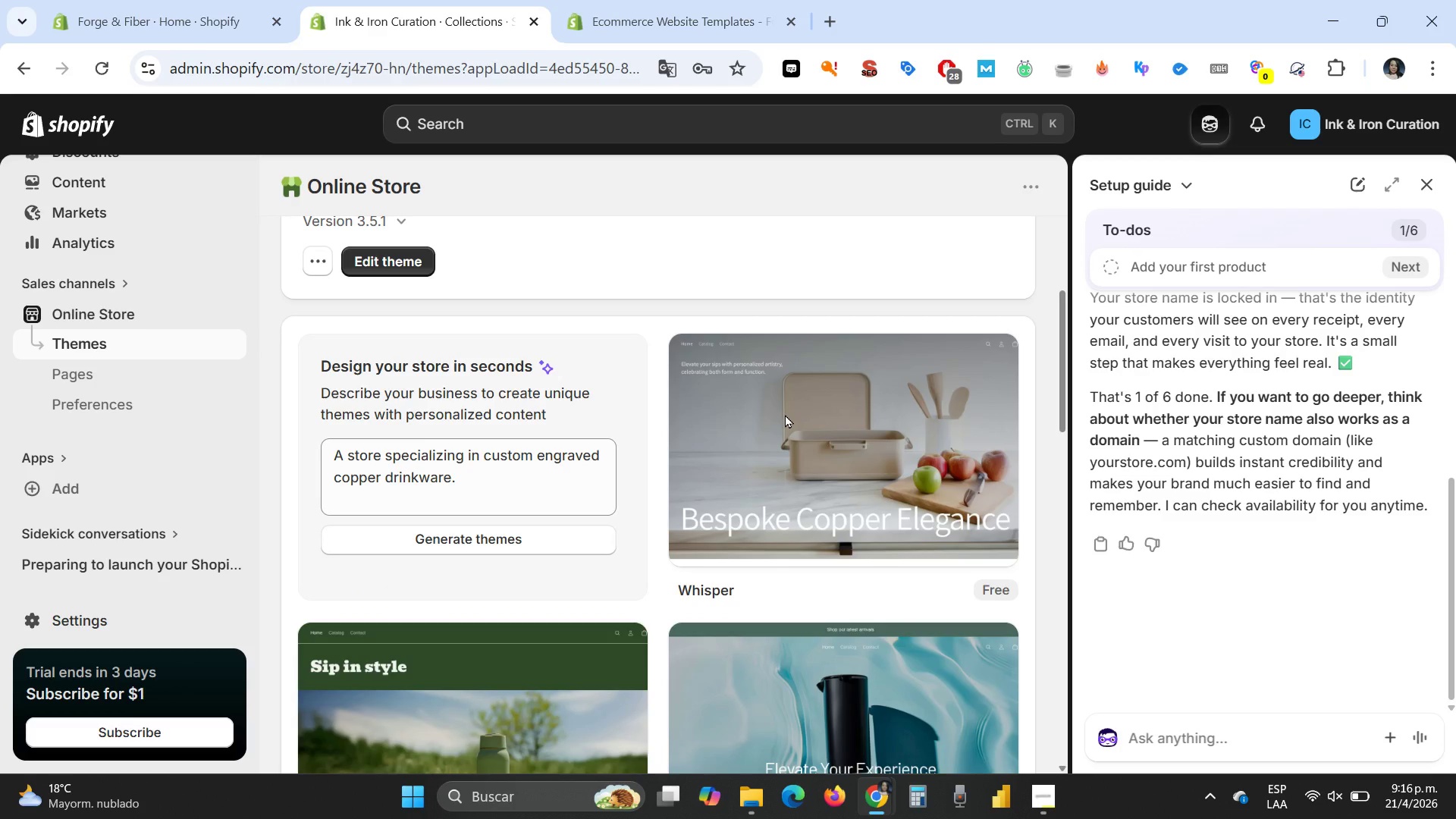 
scroll: coordinate [785, 414], scroll_direction: up, amount: 2.0
 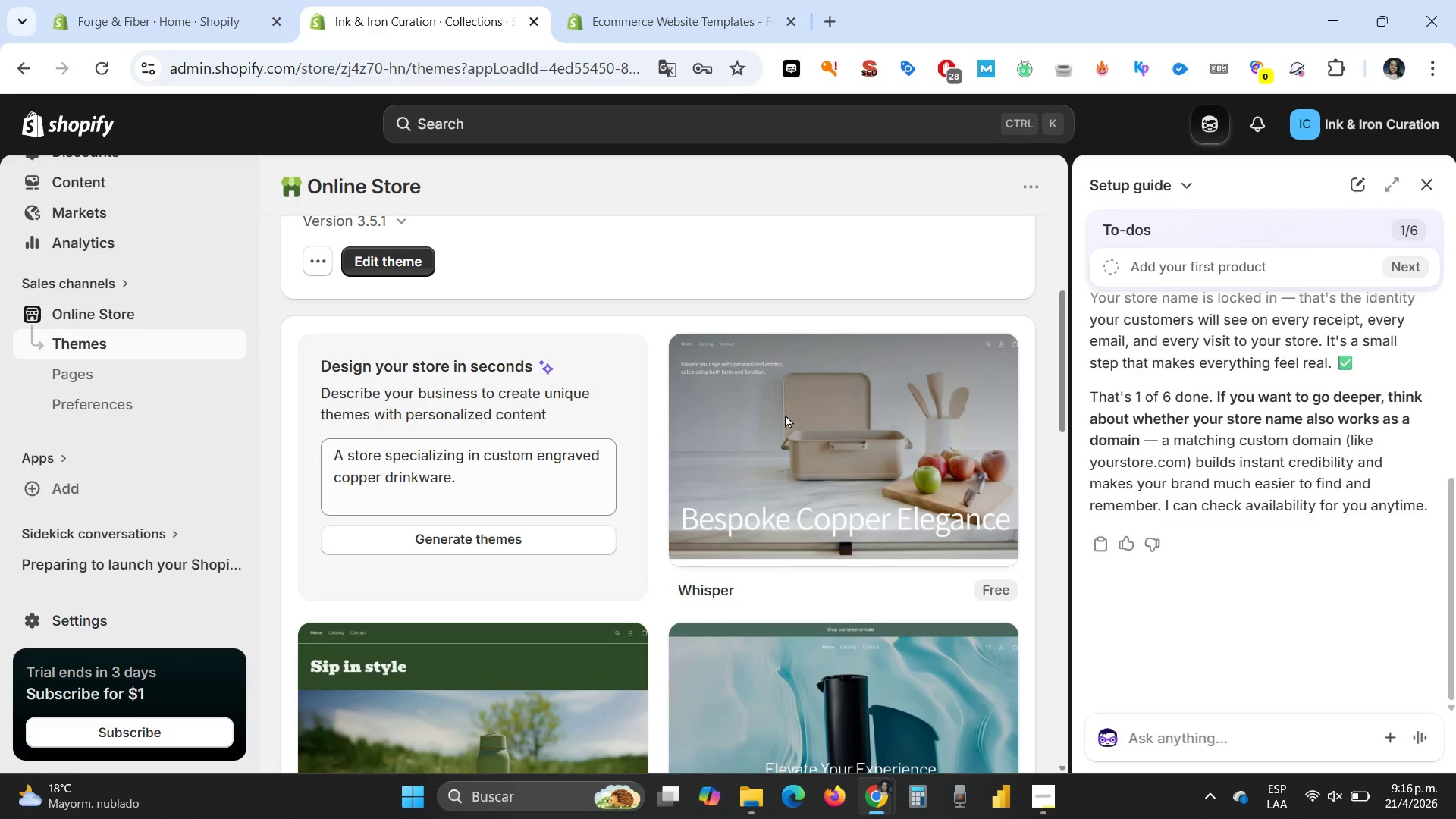 
scroll: coordinate [785, 414], scroll_direction: down, amount: 6.0
 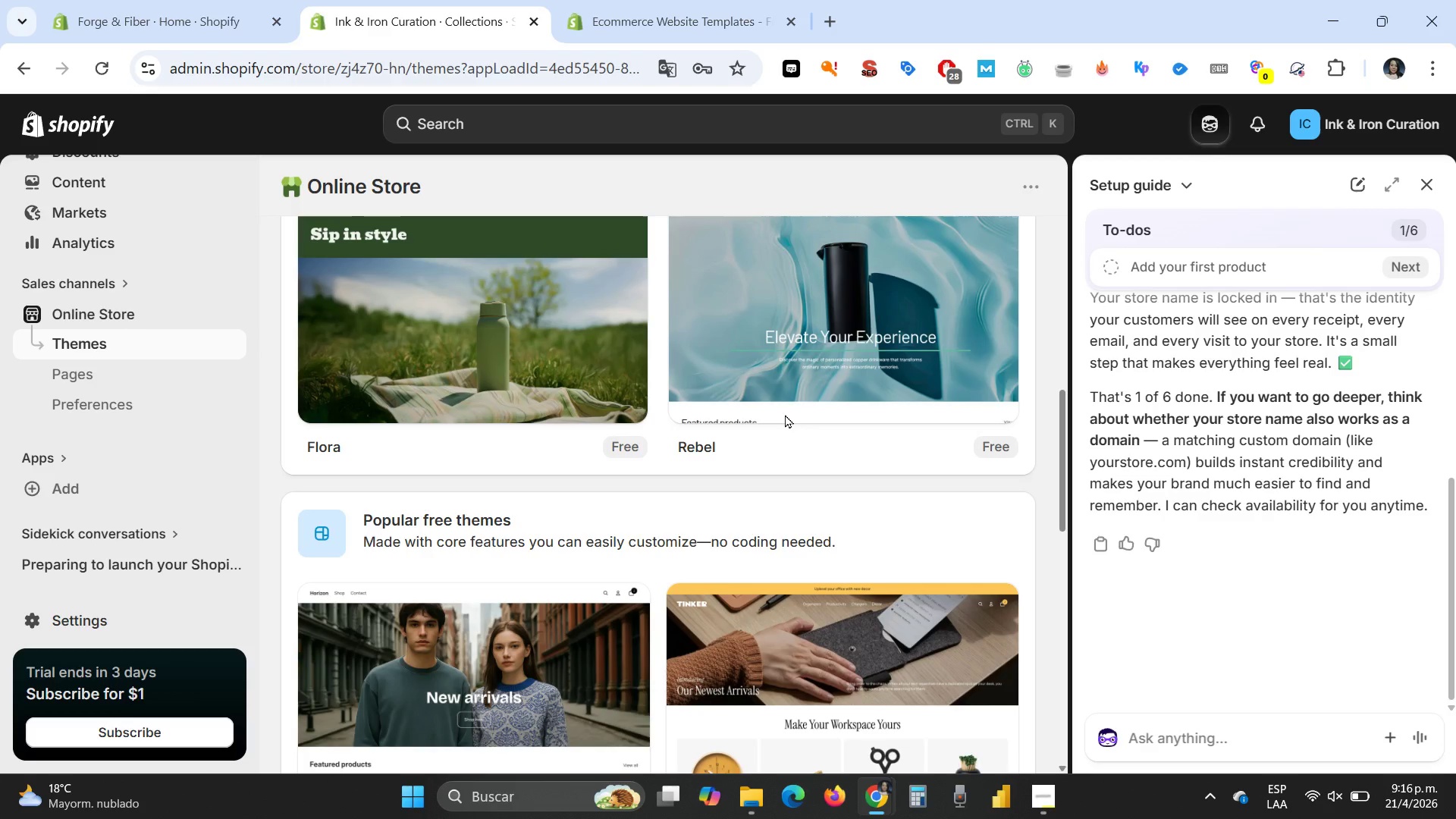 
scroll: coordinate [785, 414], scroll_direction: up, amount: 4.0
 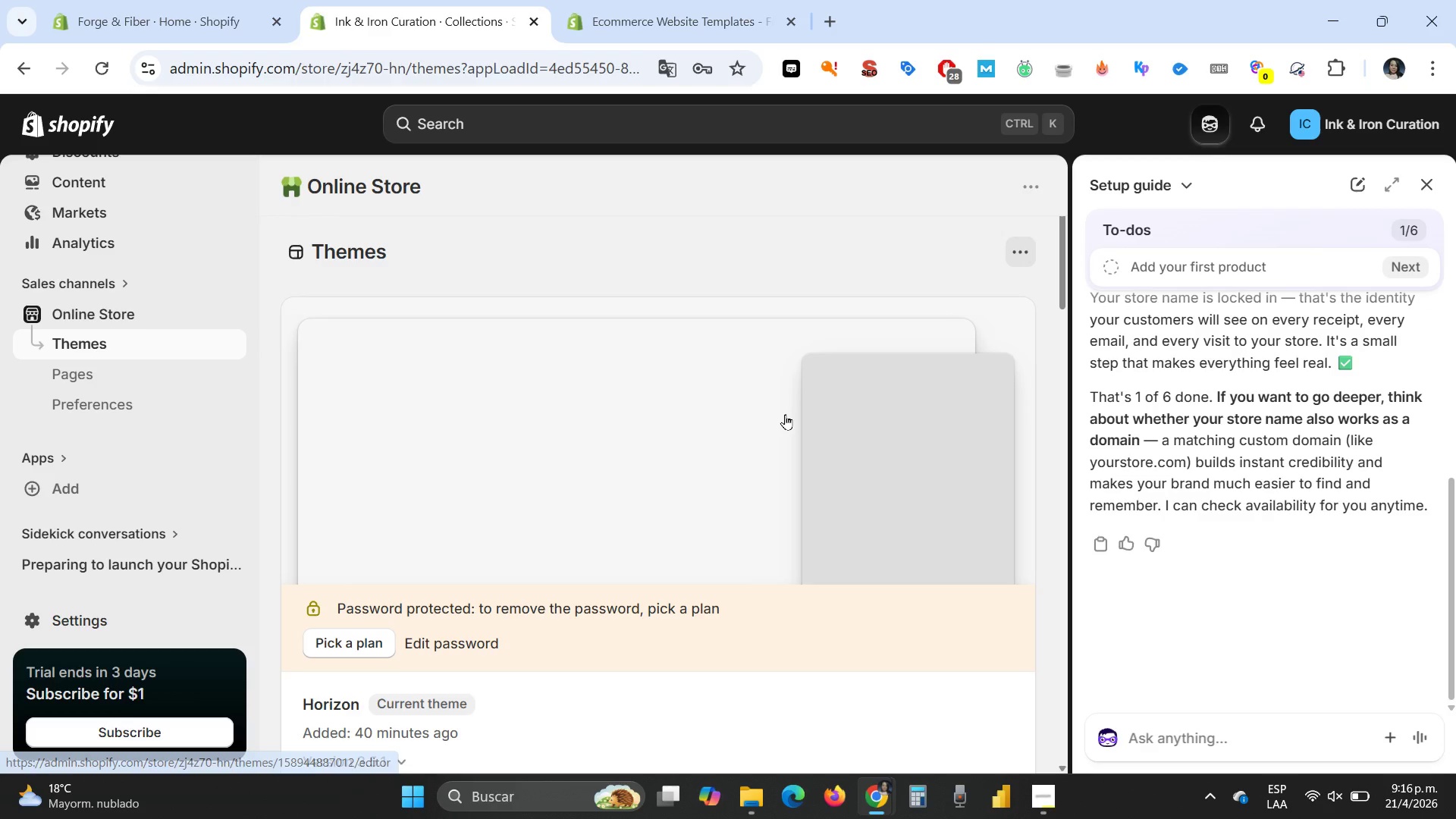 
scroll: coordinate [669, 415], scroll_direction: down, amount: 1.0
 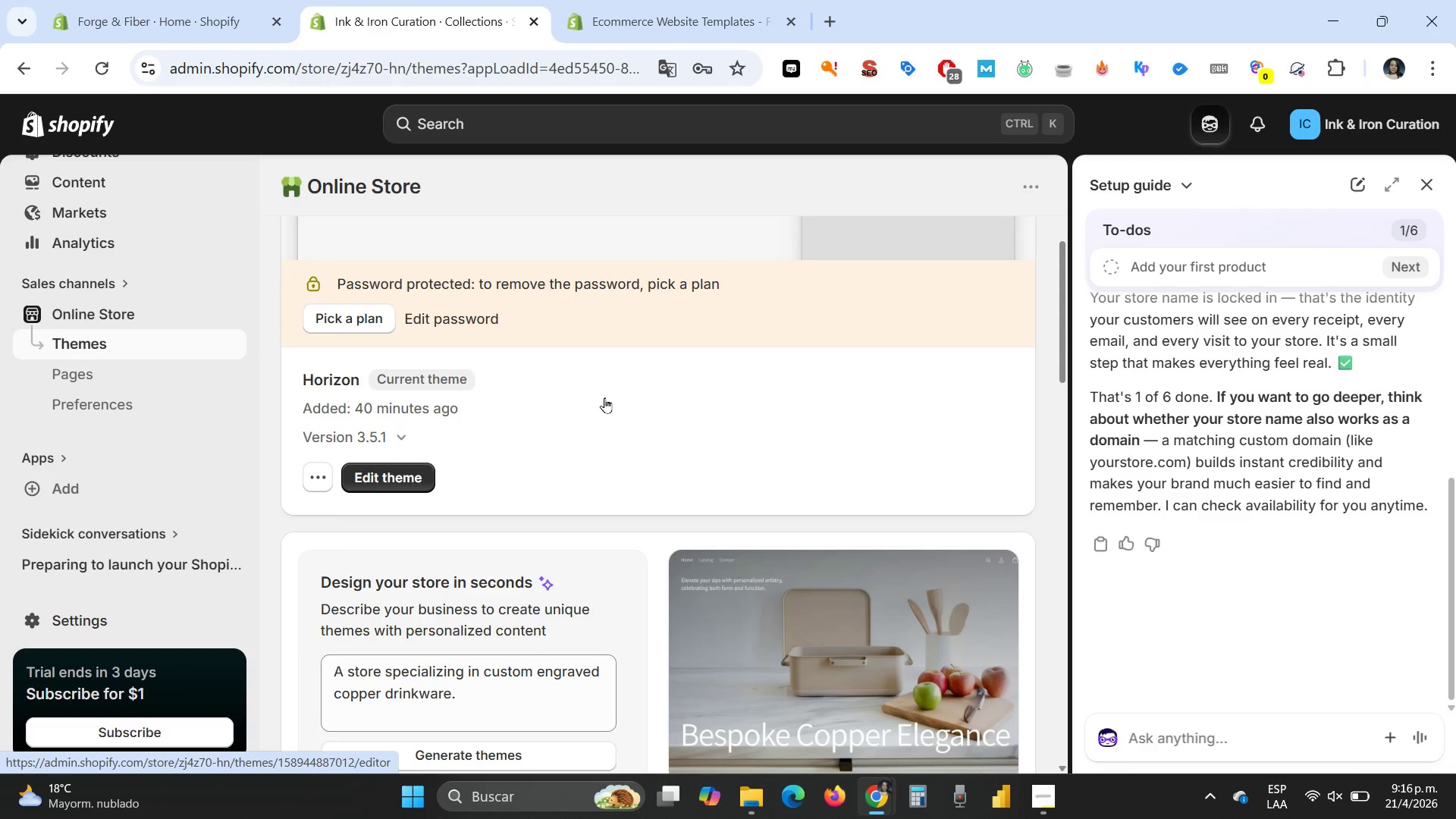 
wait(6.59)
 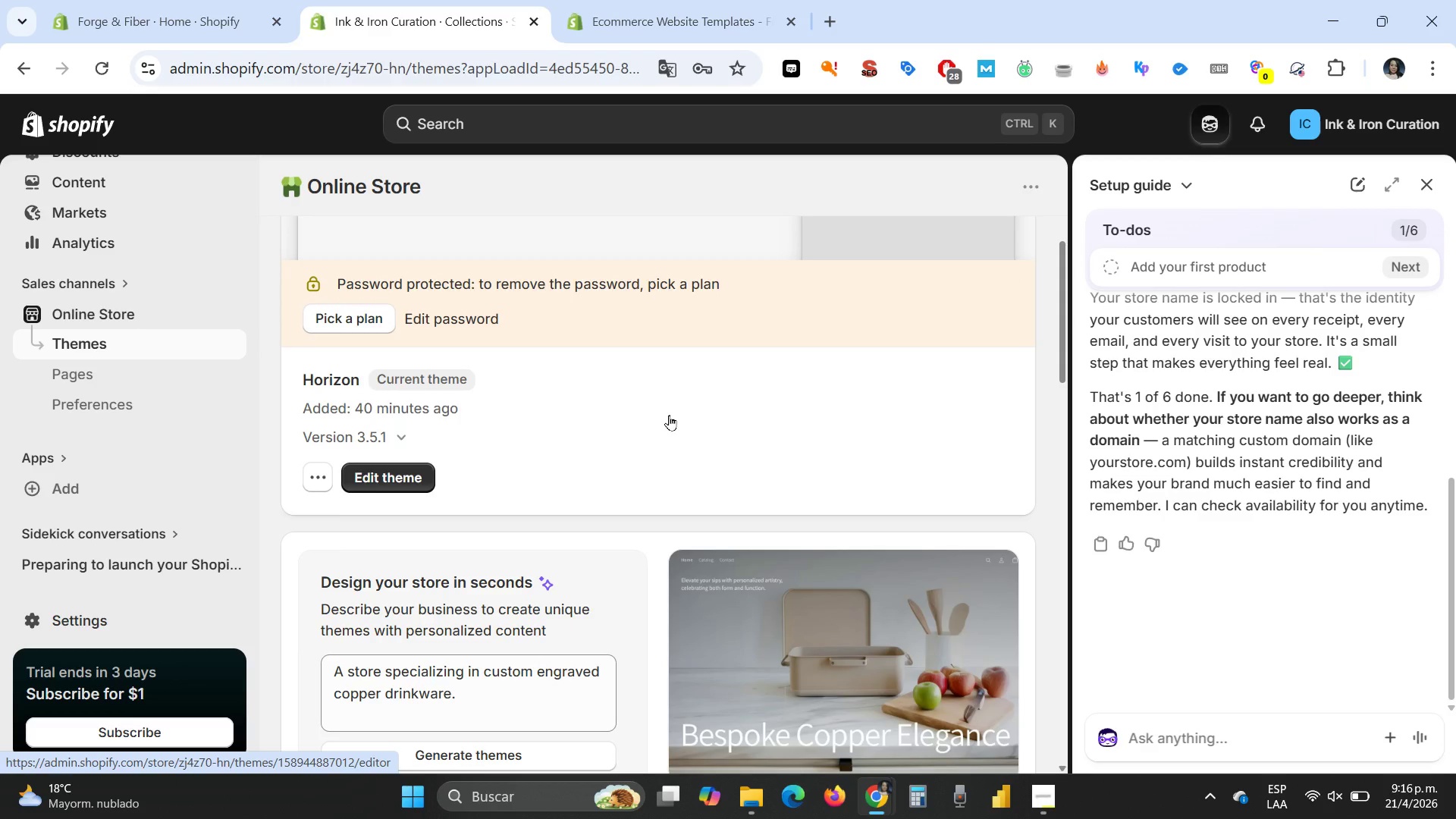 
scroll: coordinate [757, 564], scroll_direction: down, amount: 9.0
 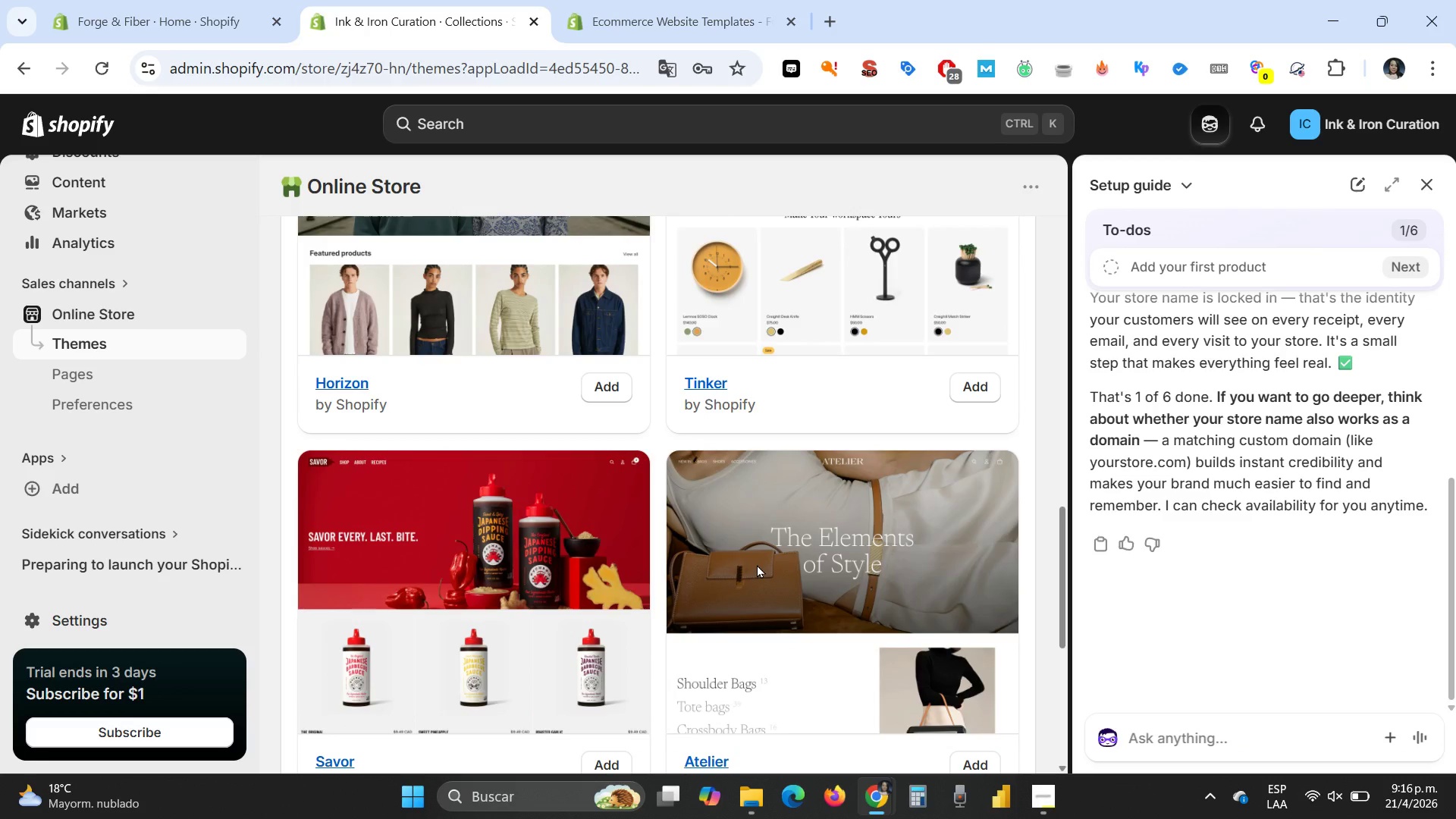 
scroll: coordinate [757, 564], scroll_direction: down, amount: 2.0
 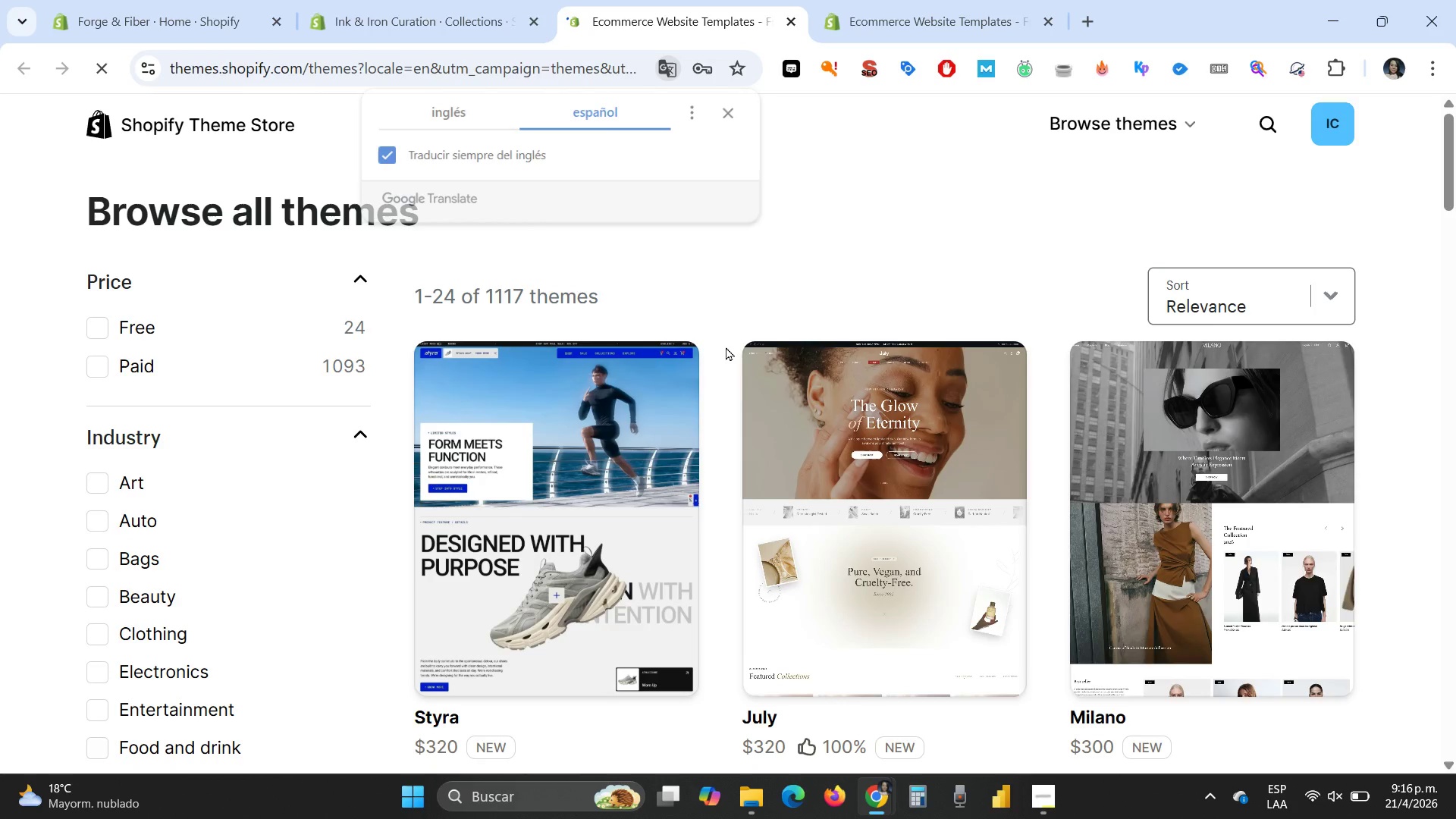 
wait(14.56)
 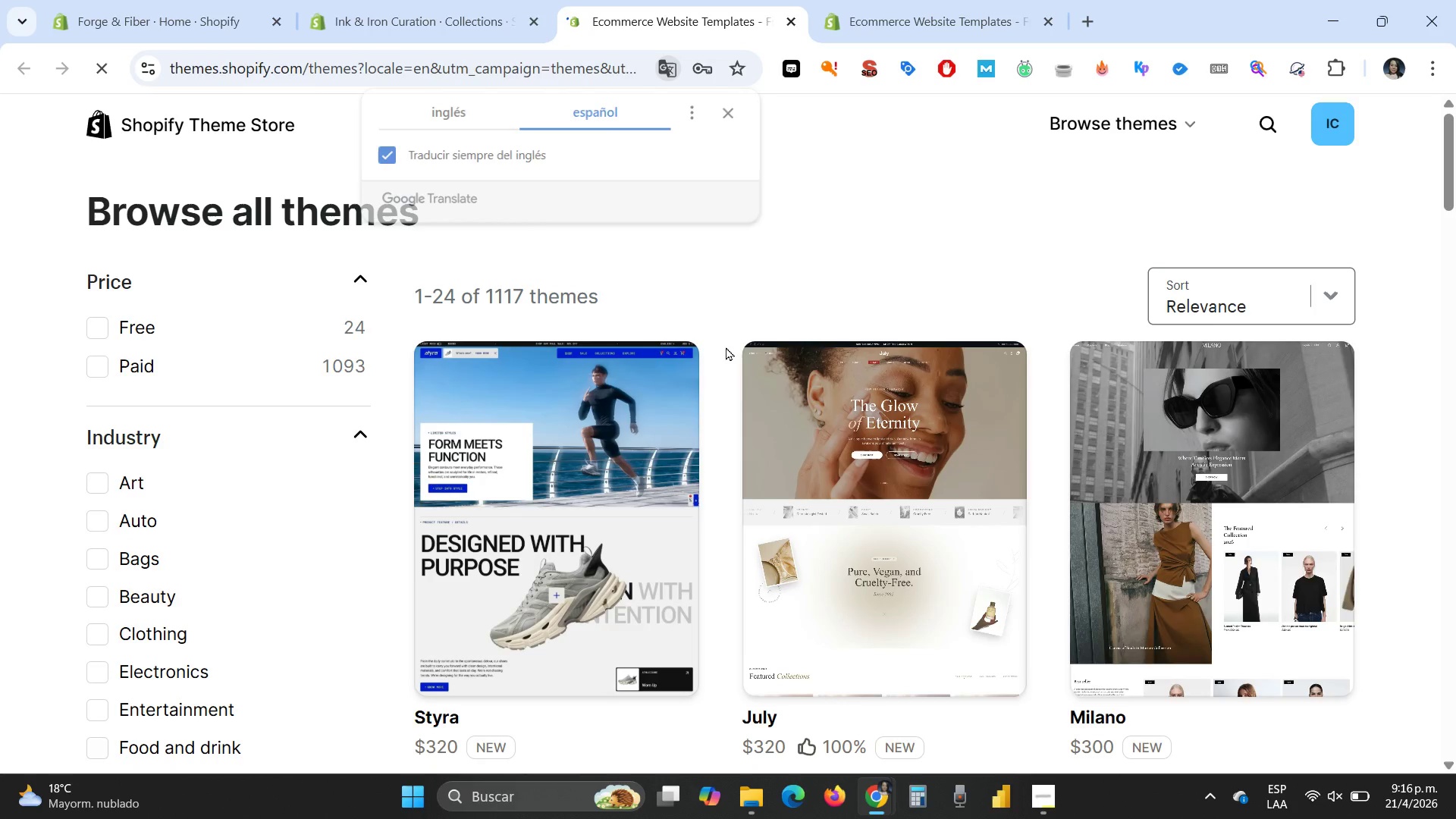 
left_click([1260, 124])
 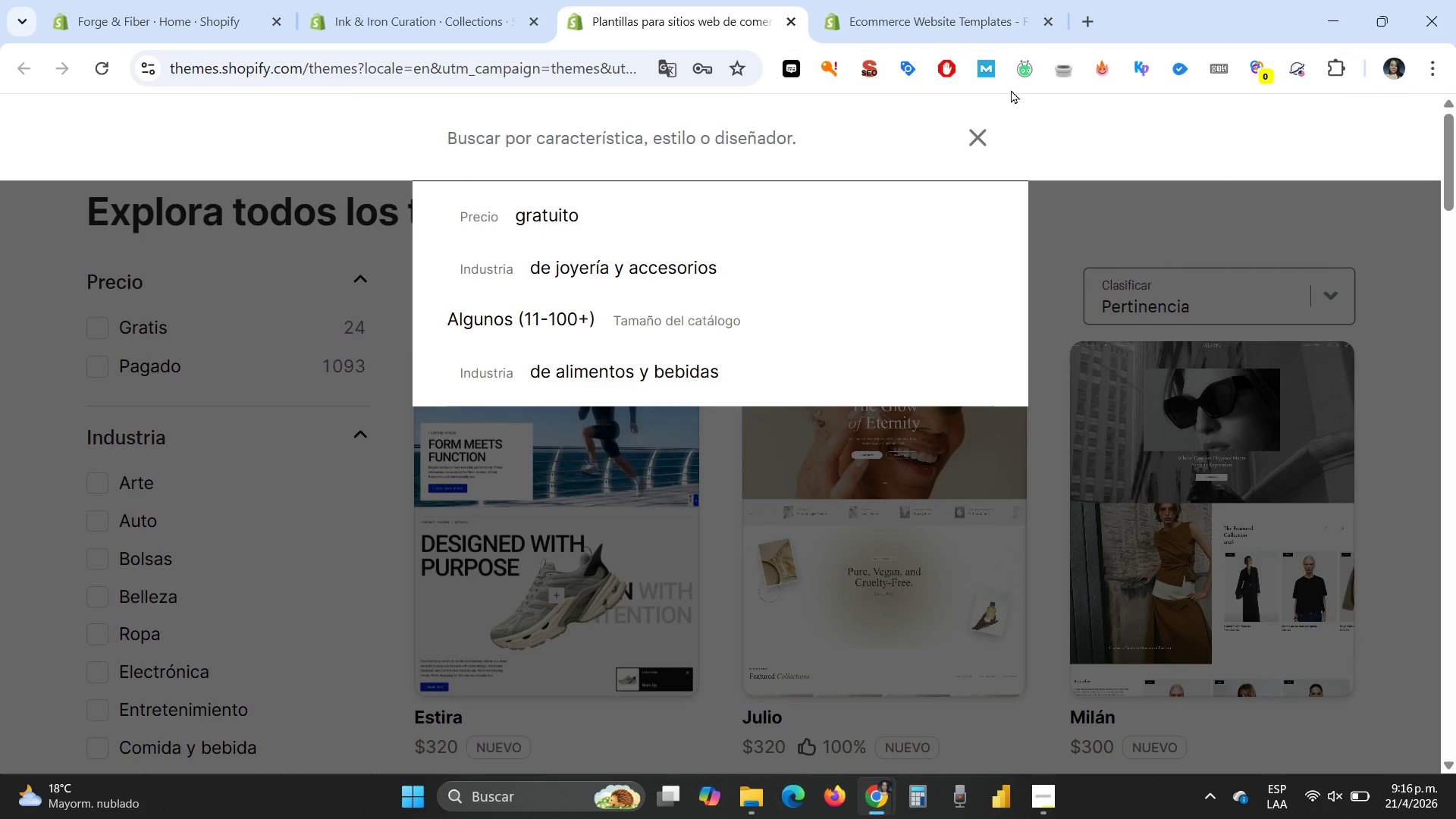 
key(Escape)
 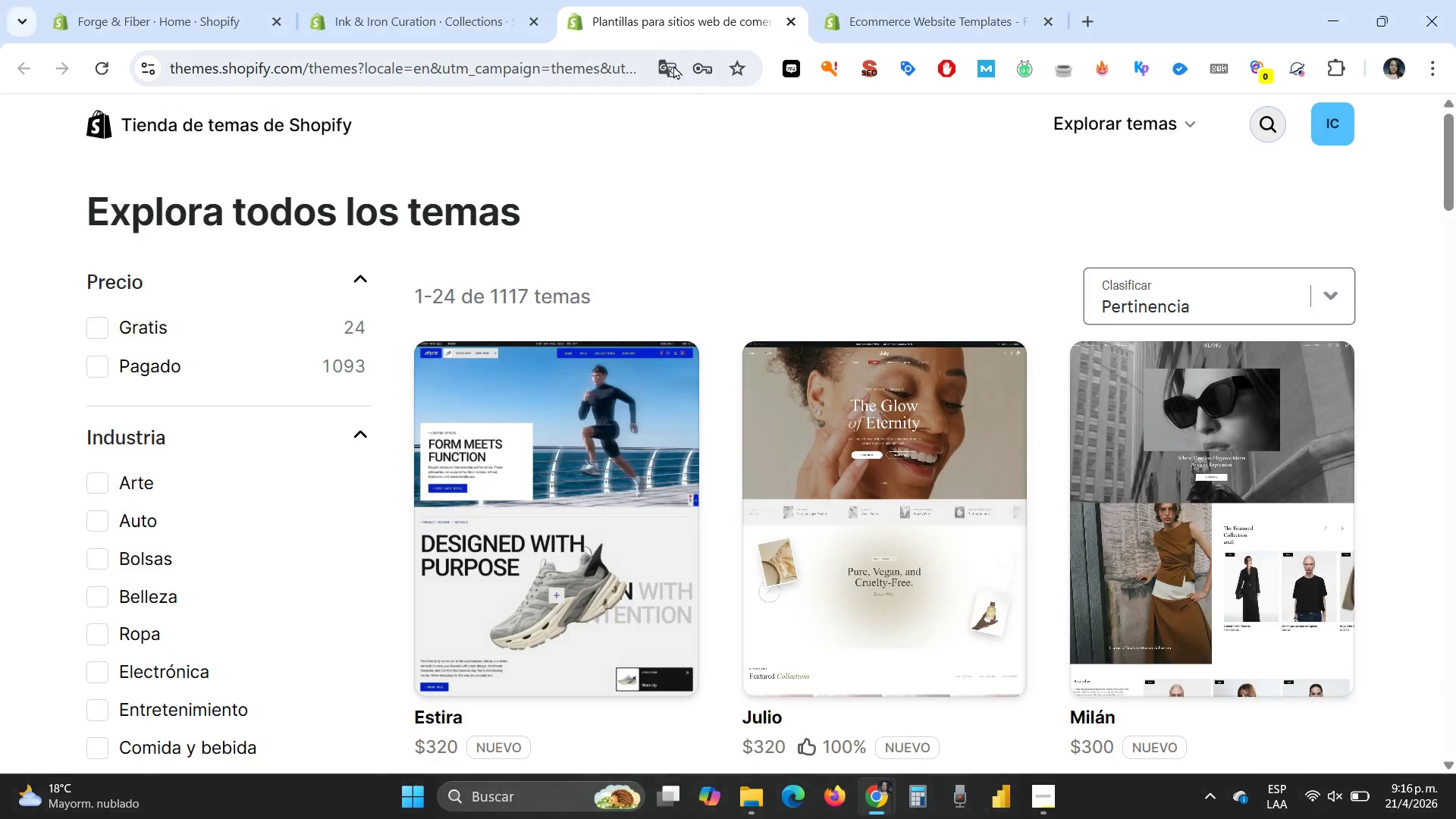 
left_click([666, 66])
 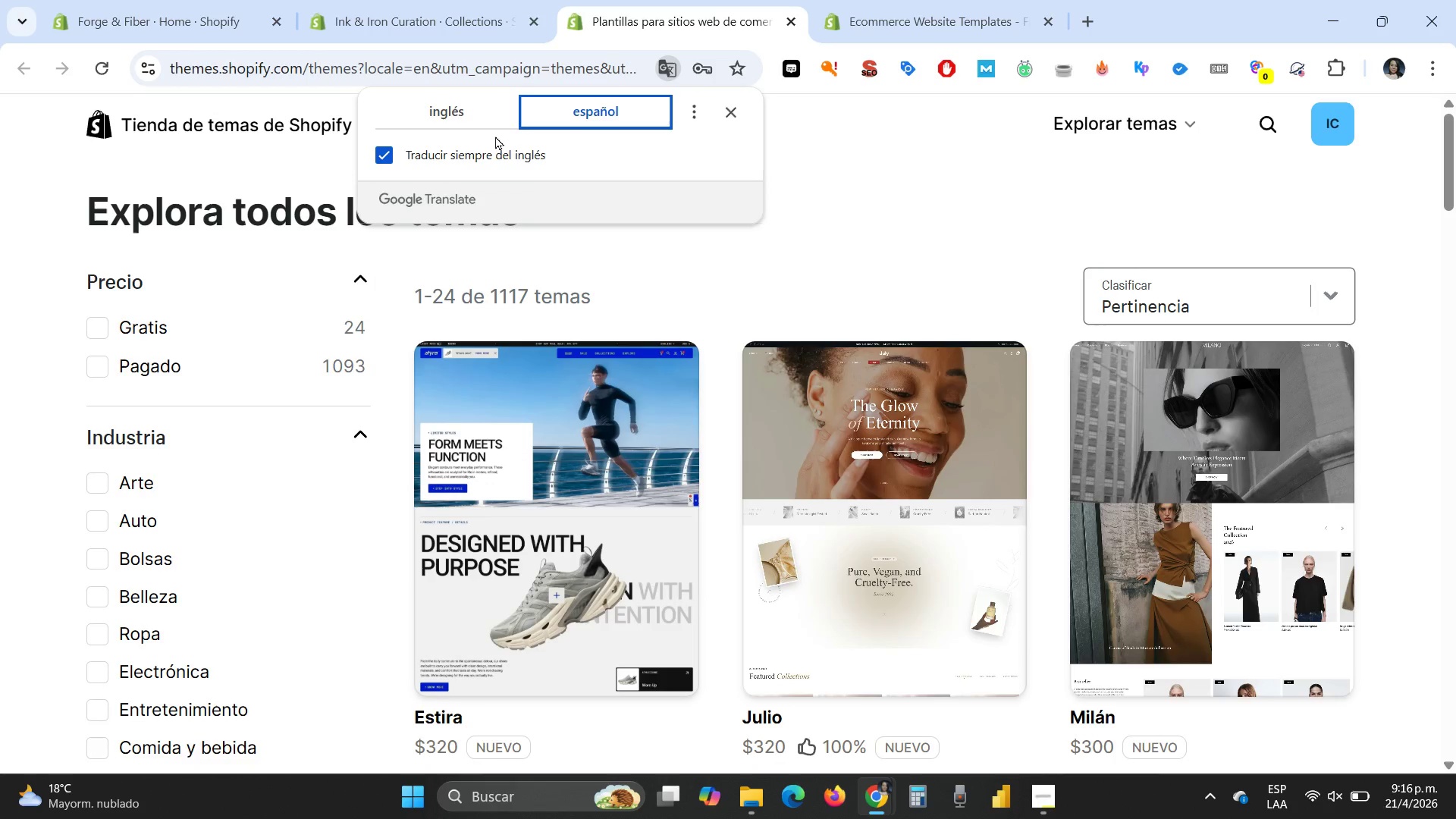 
left_click([453, 107])
 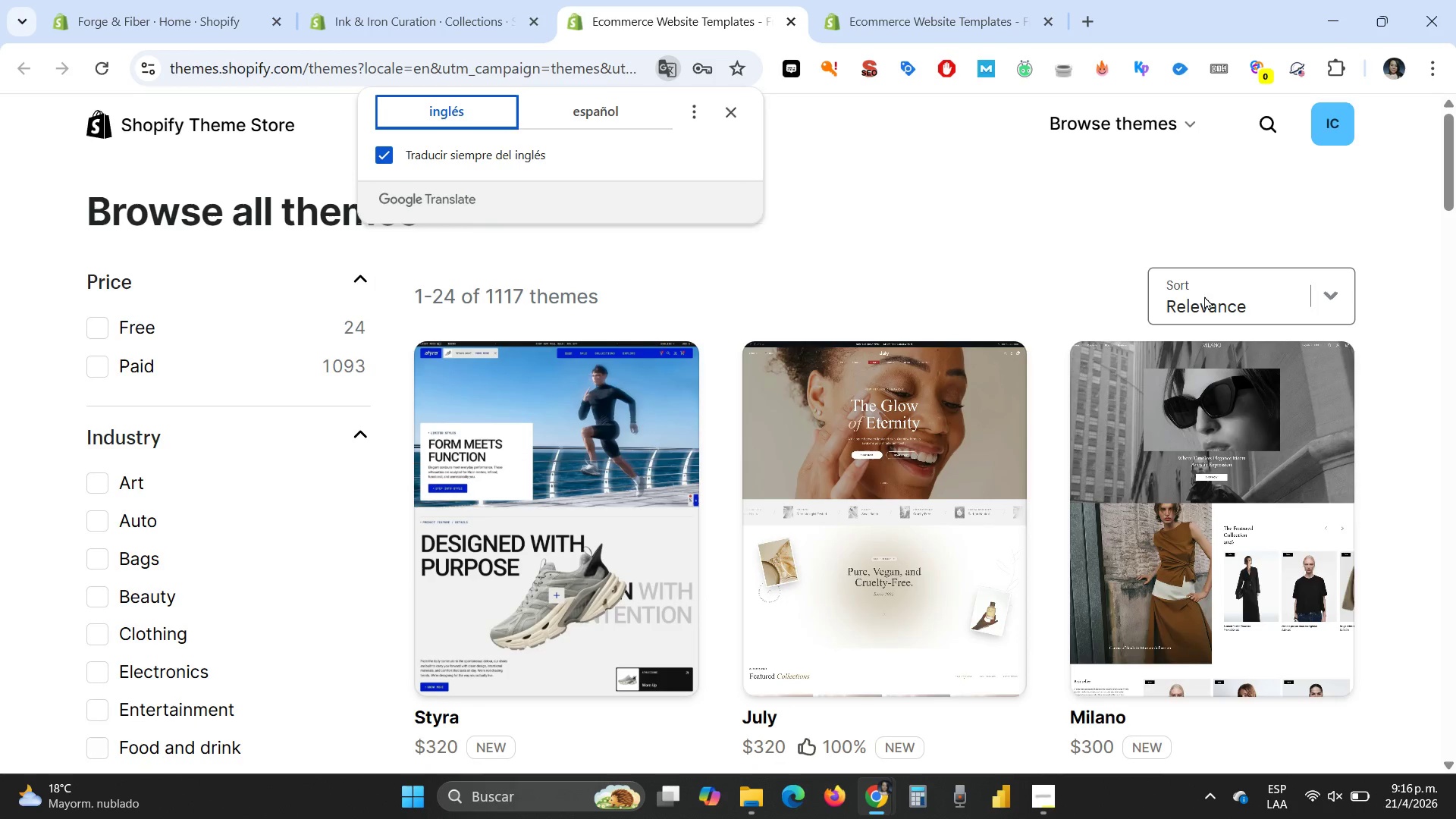 
left_click([1272, 122])
 